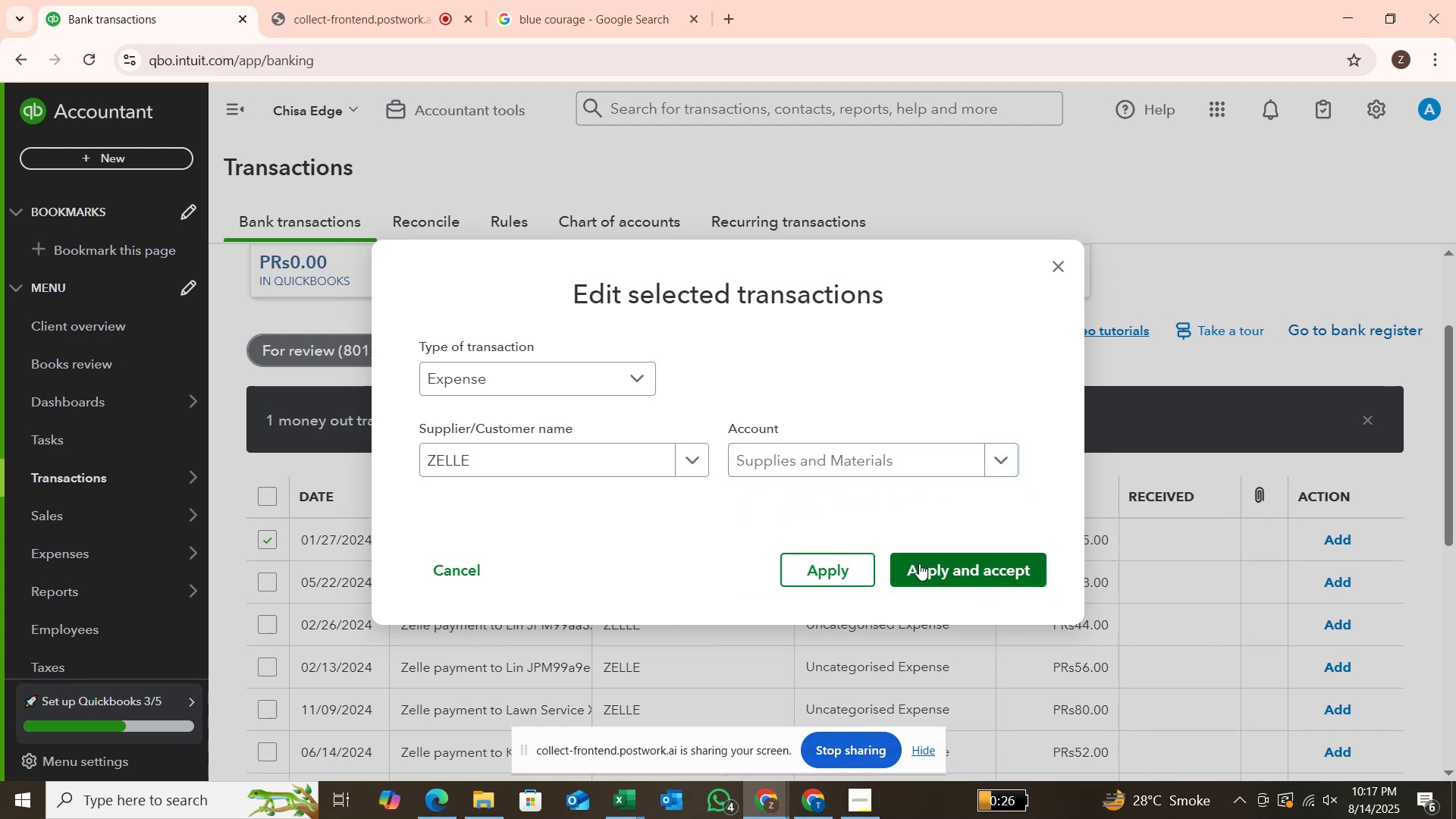 
left_click([919, 563])
 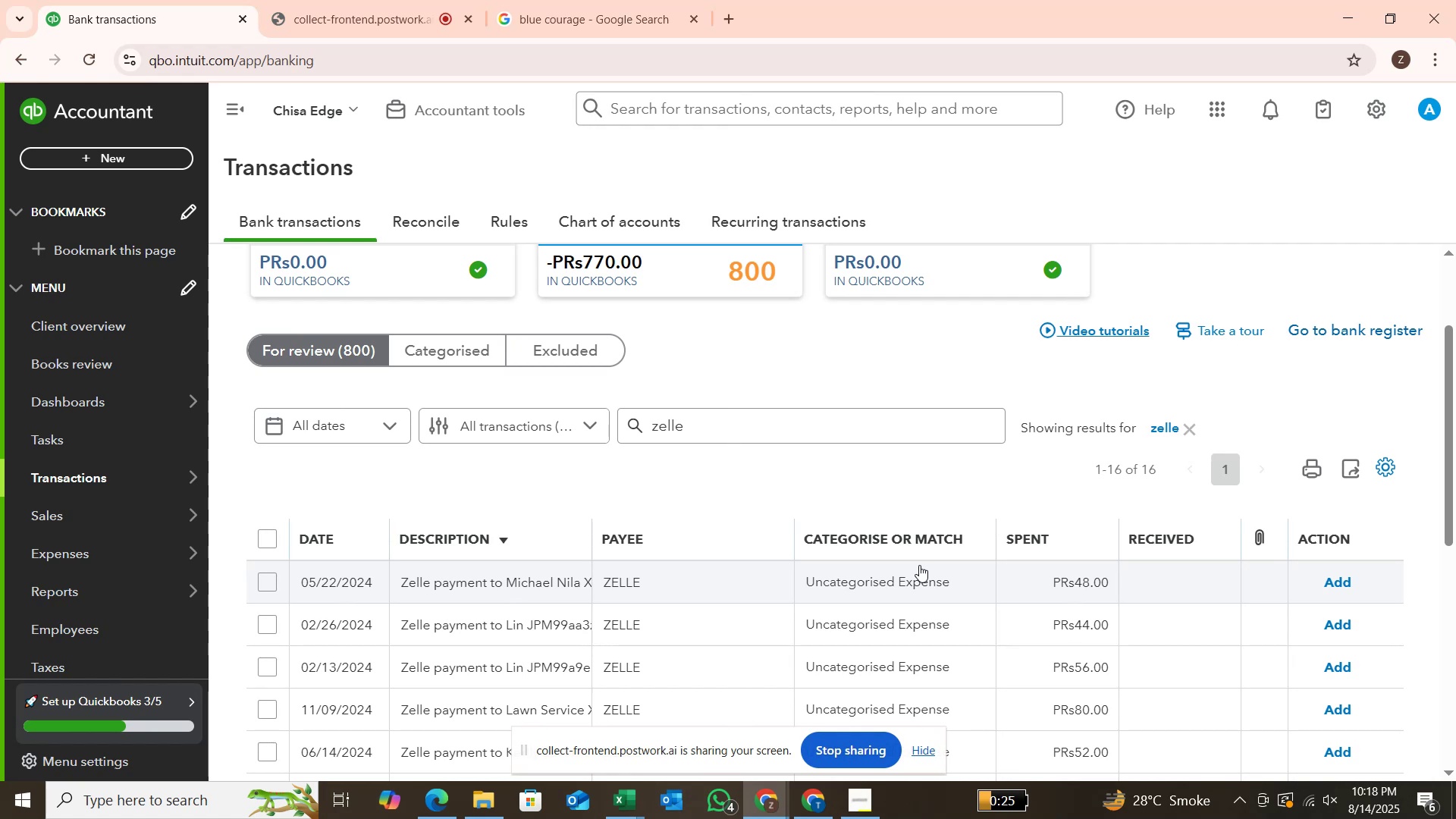 
wait(22.33)
 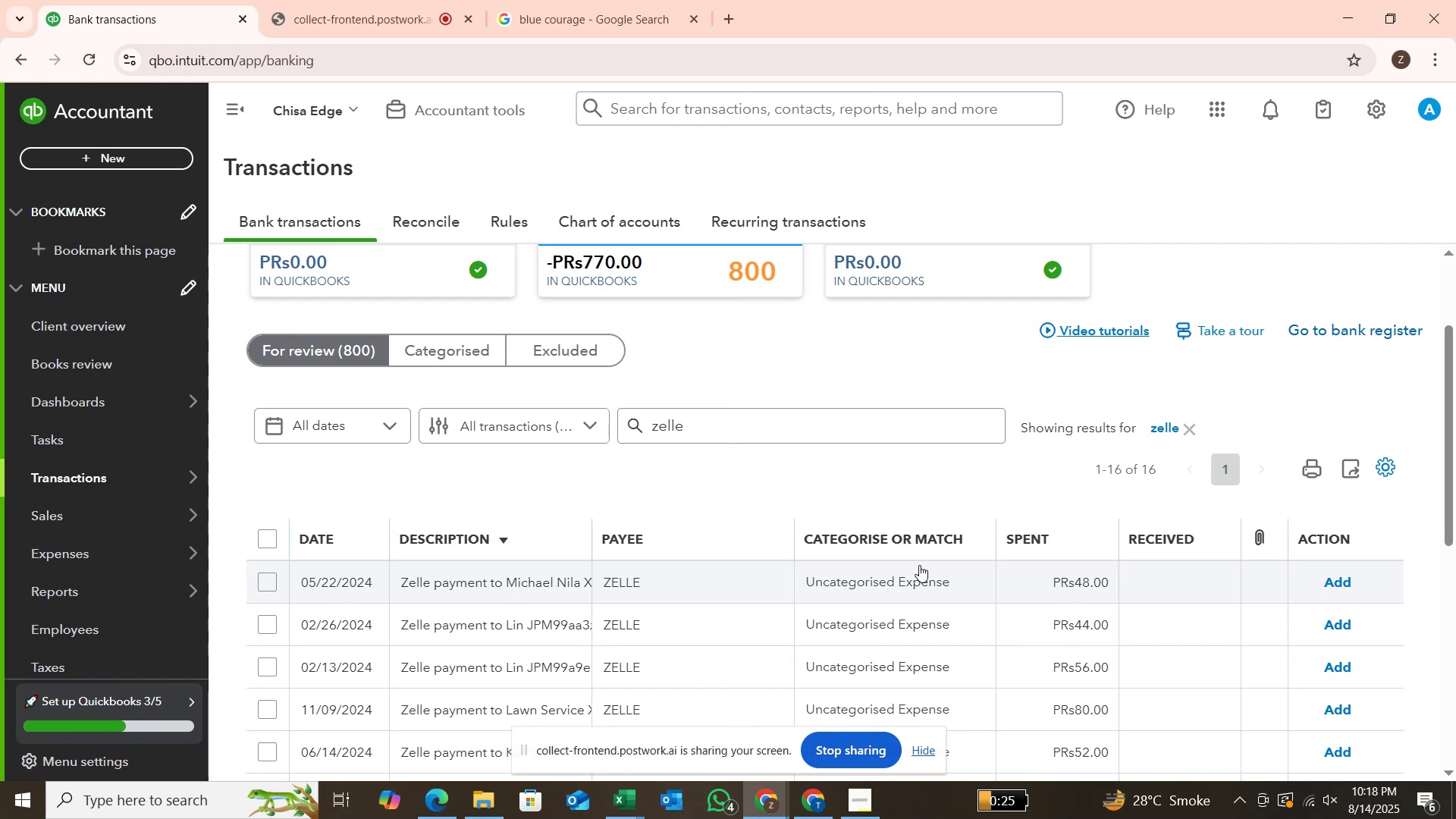 
left_click_drag(start_coordinate=[590, 535], to_coordinate=[689, 554])
 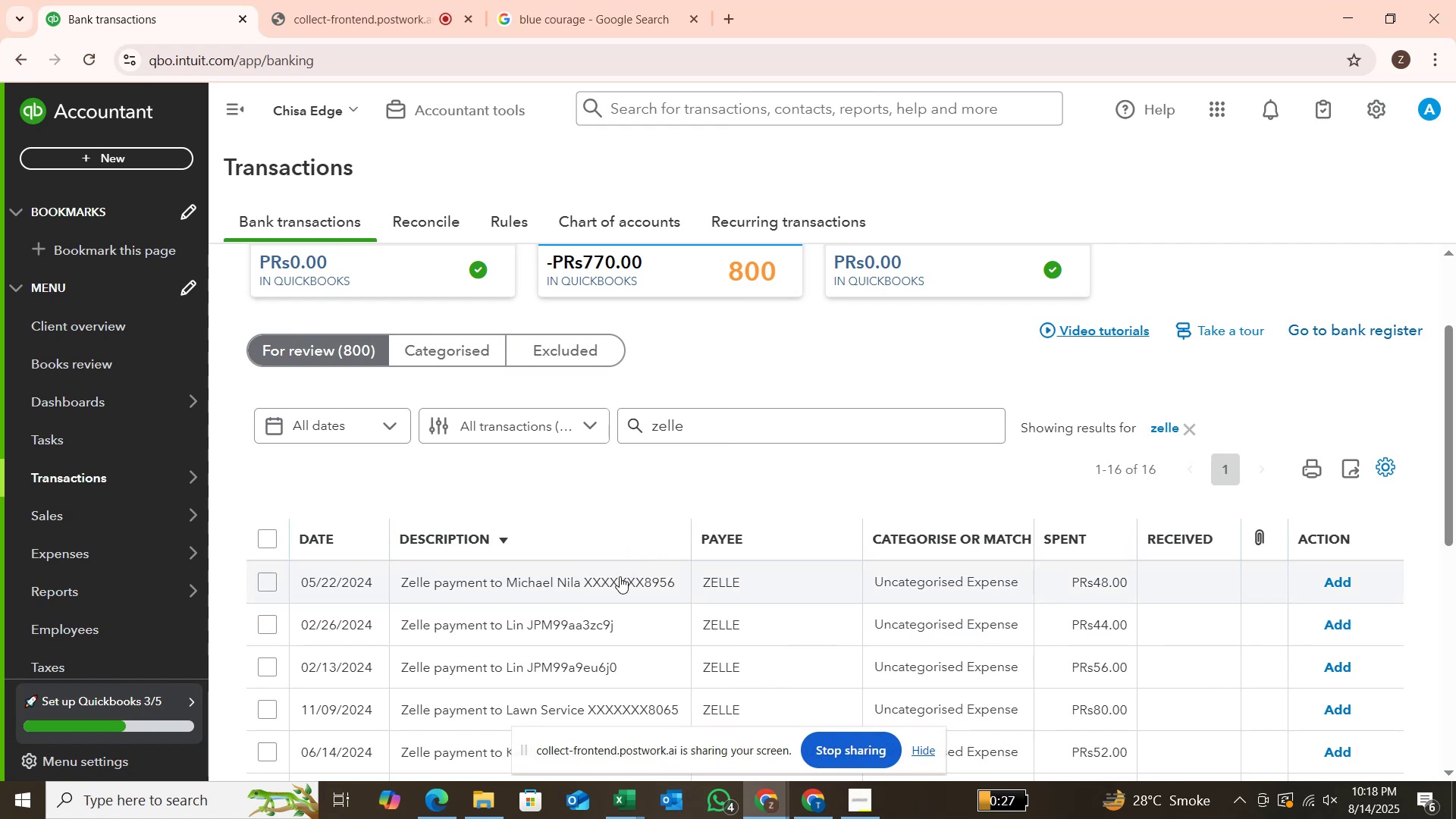 
scroll: coordinate [618, 579], scroll_direction: down, amount: 1.0
 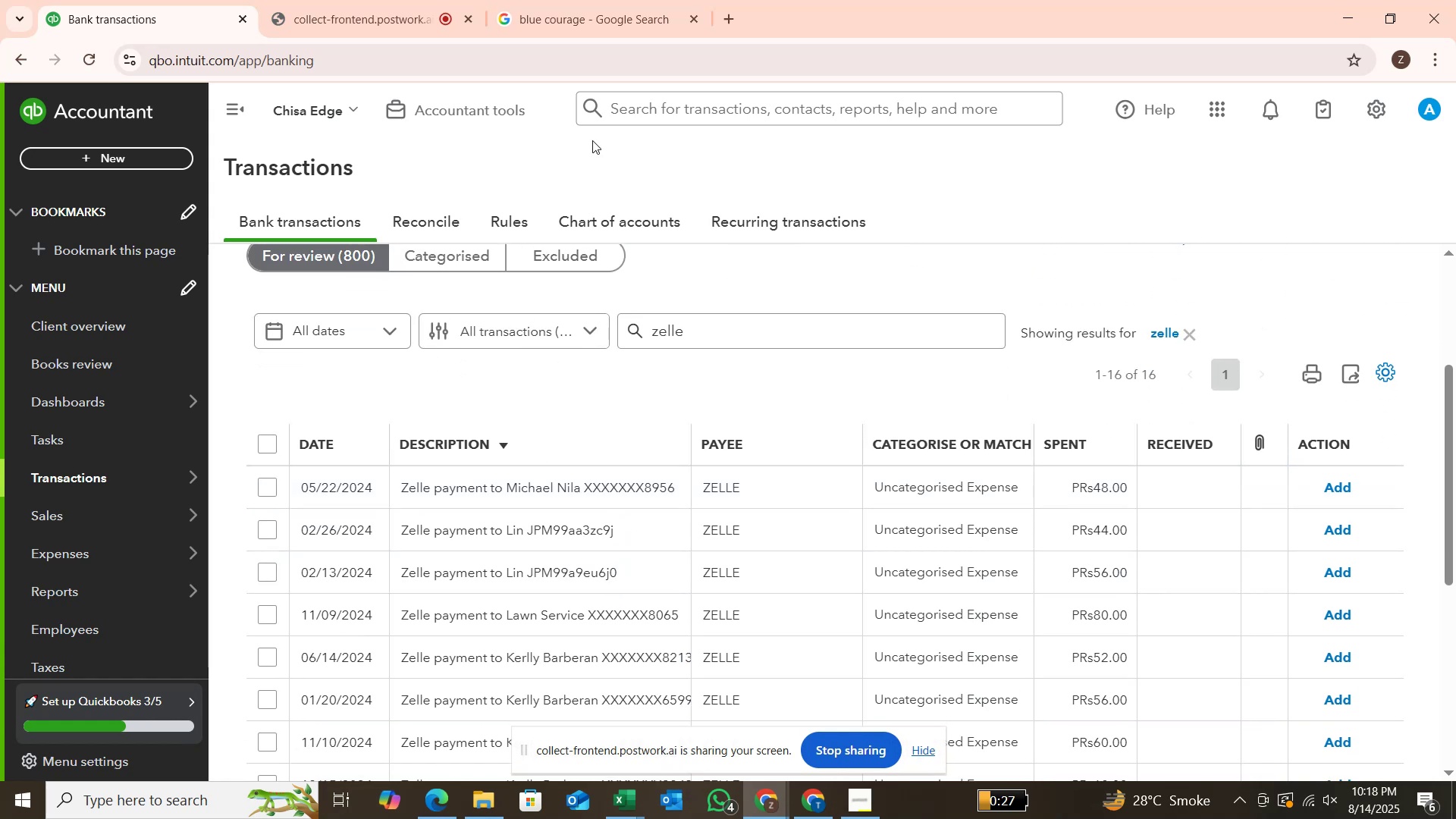 
left_click([598, 0])
 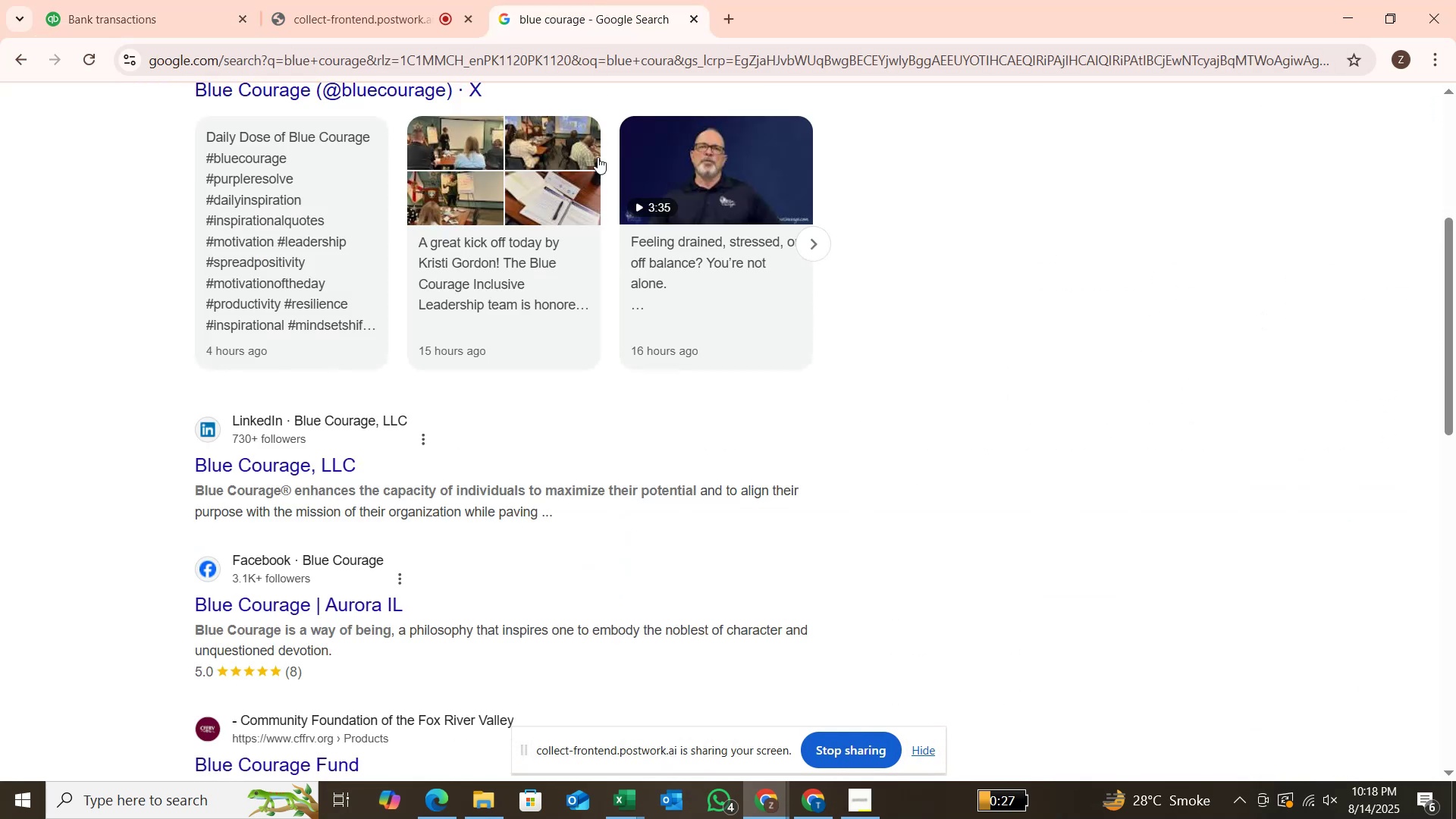 
scroll: coordinate [598, 249], scroll_direction: up, amount: 4.0
 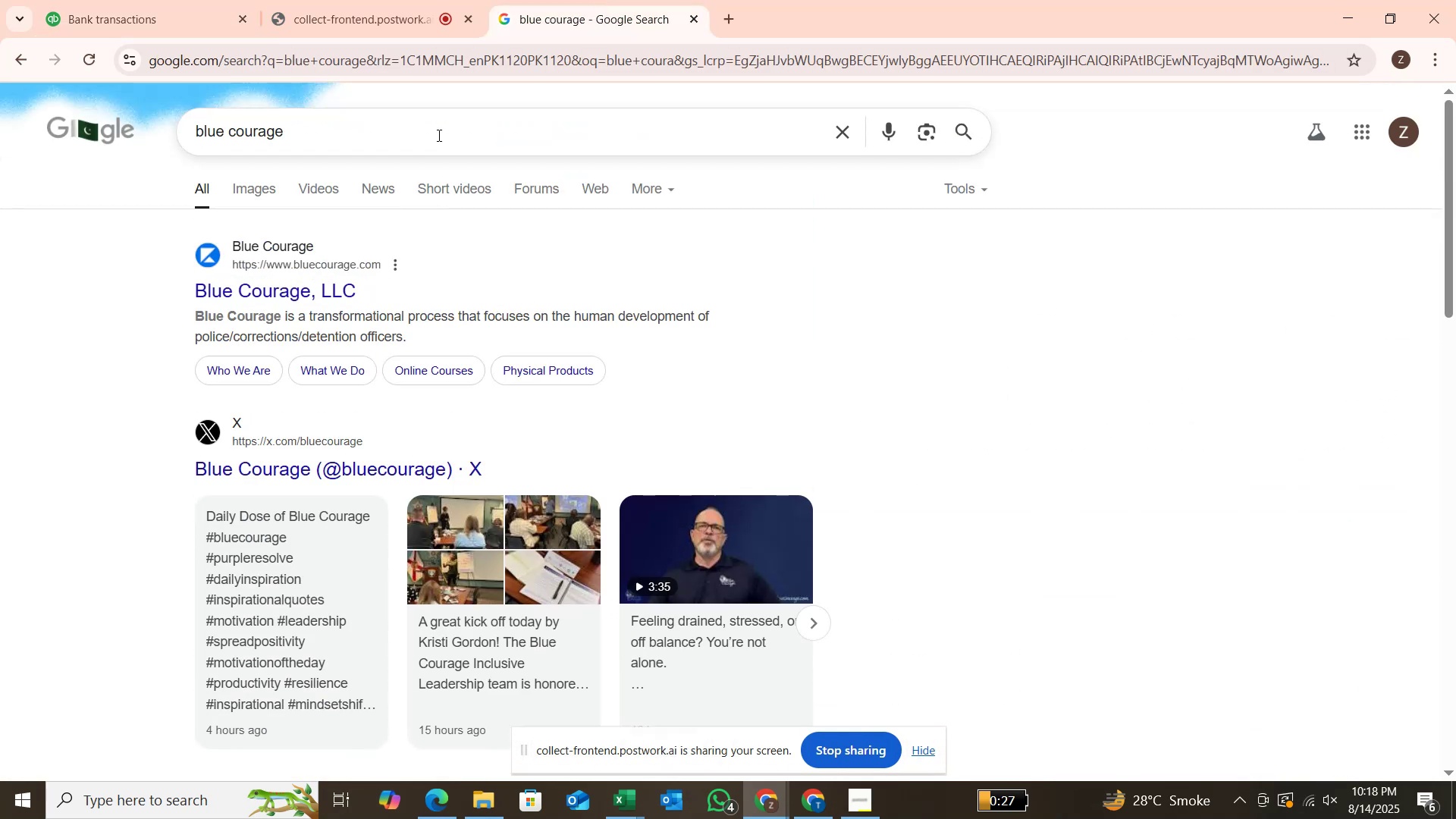 
left_click([435, 130])
 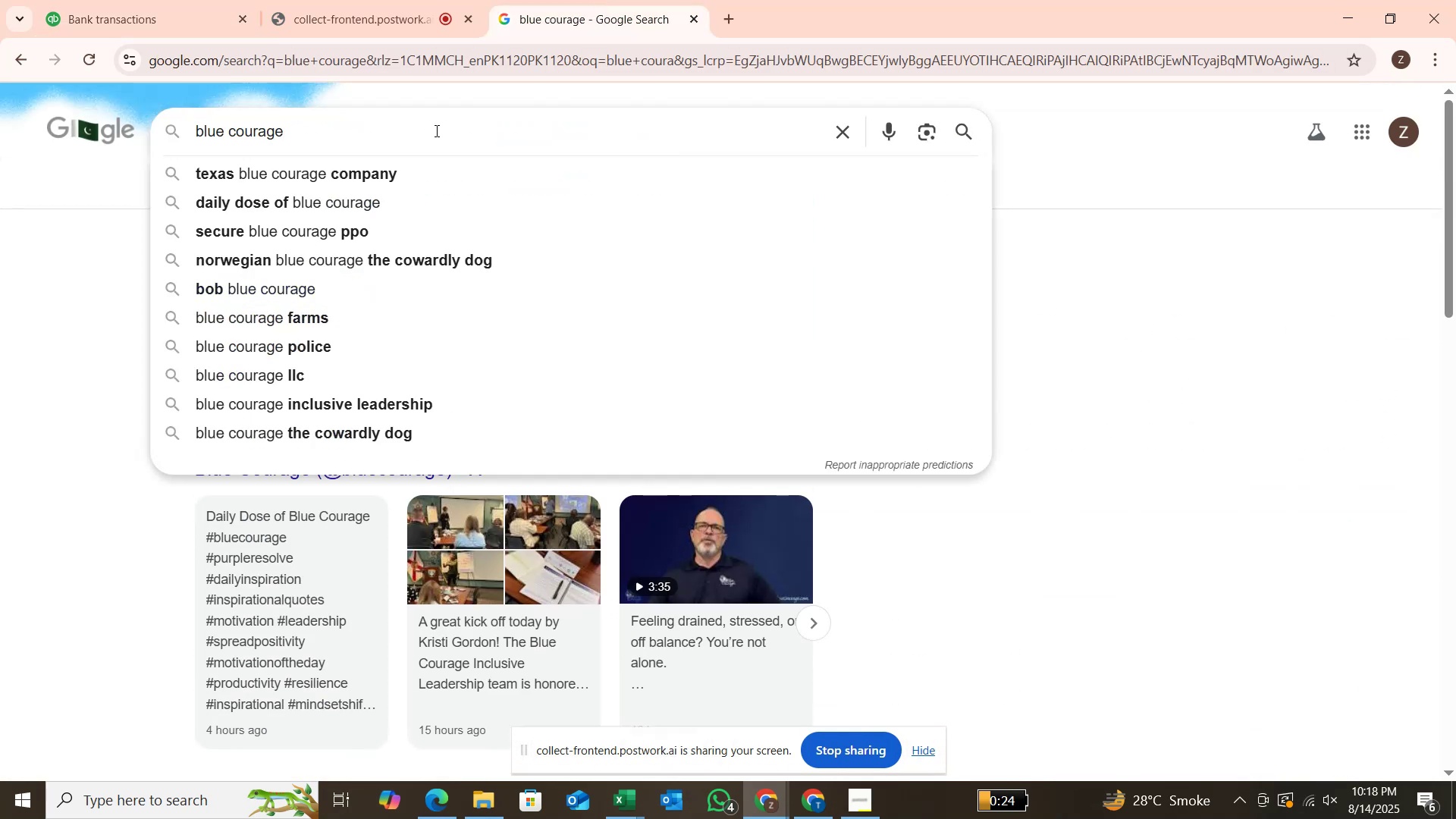 
hold_key(key=Backspace, duration=0.81)
 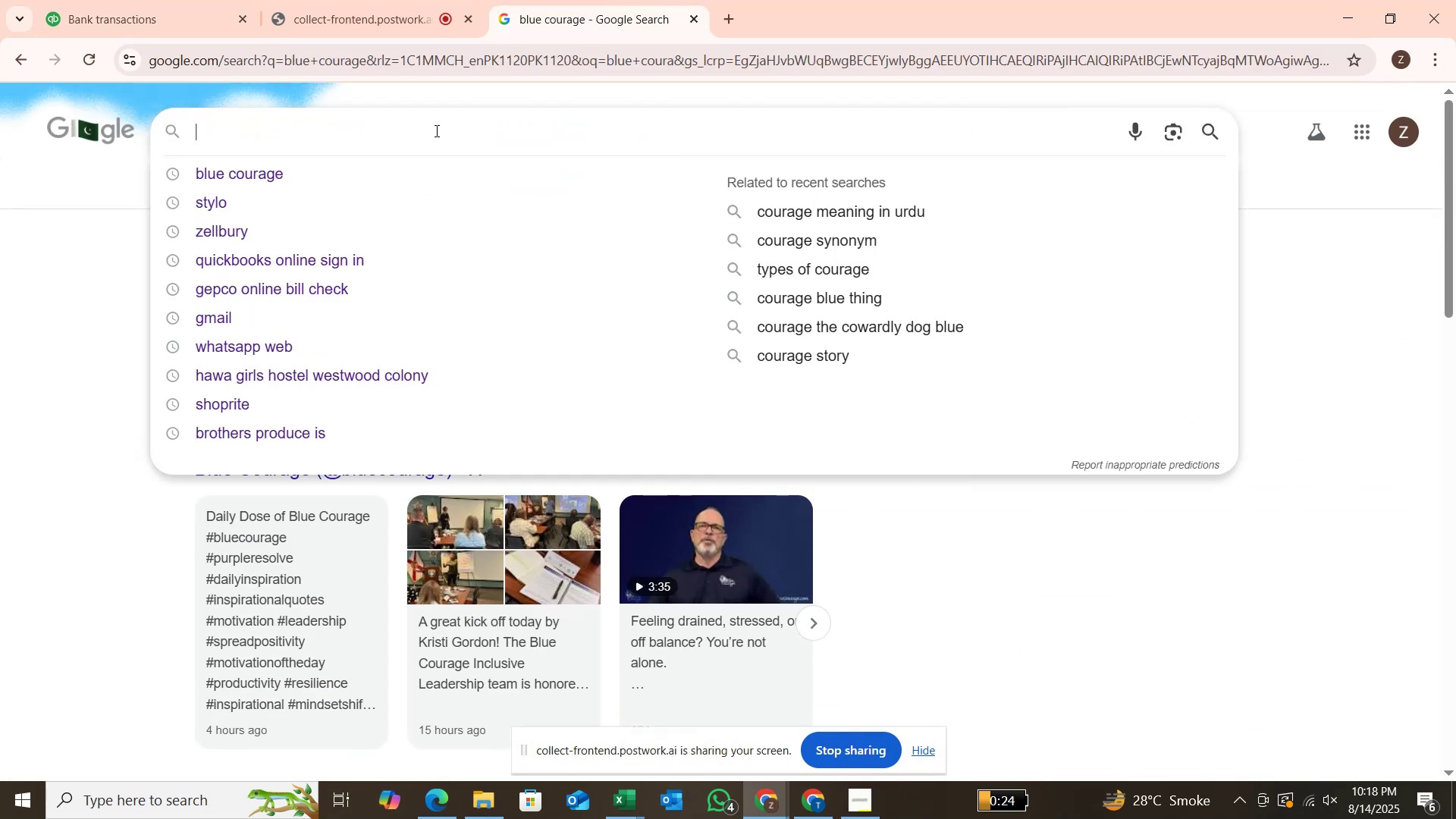 
type(michael nilla)
 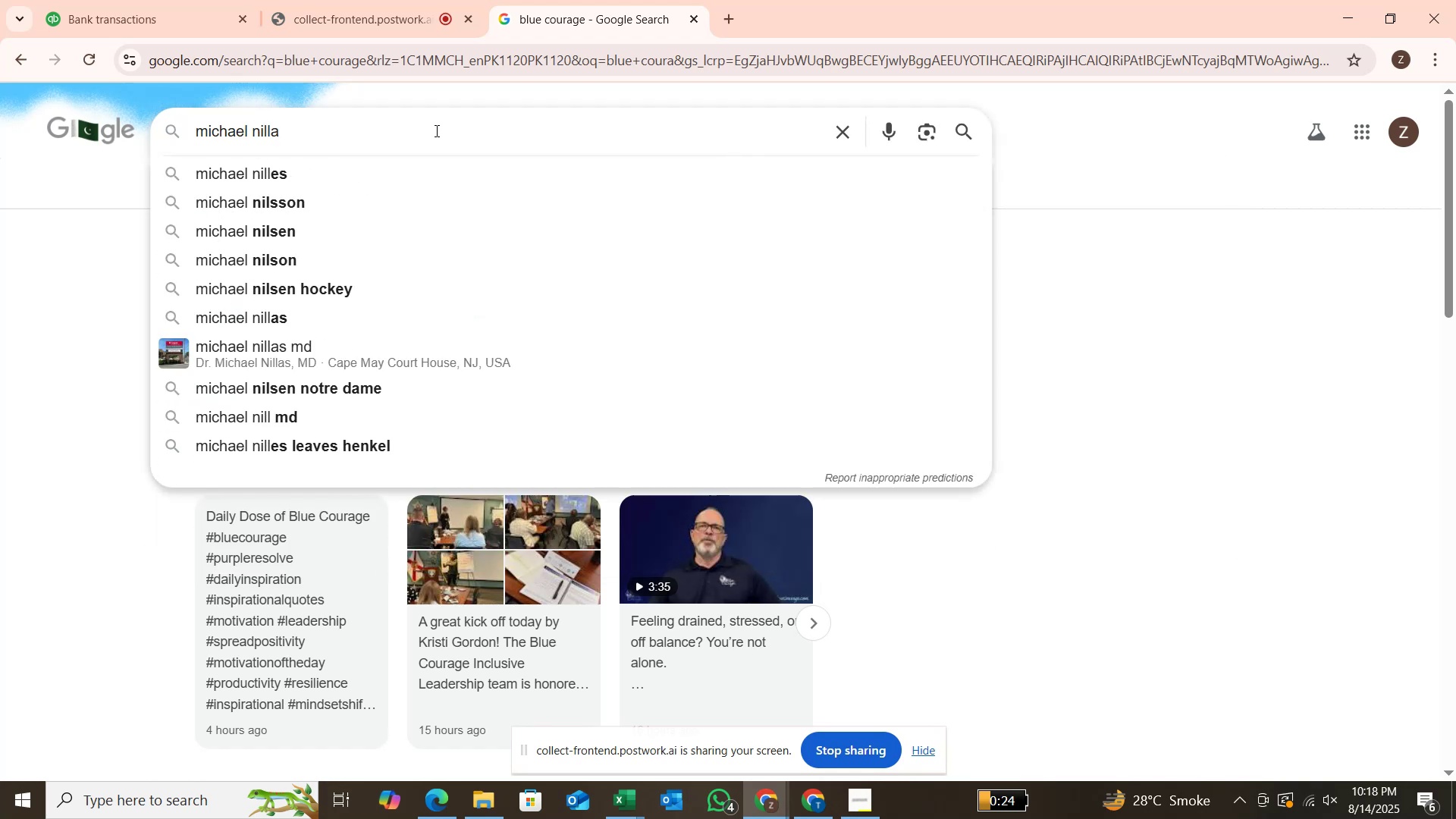 
key(Enter)
 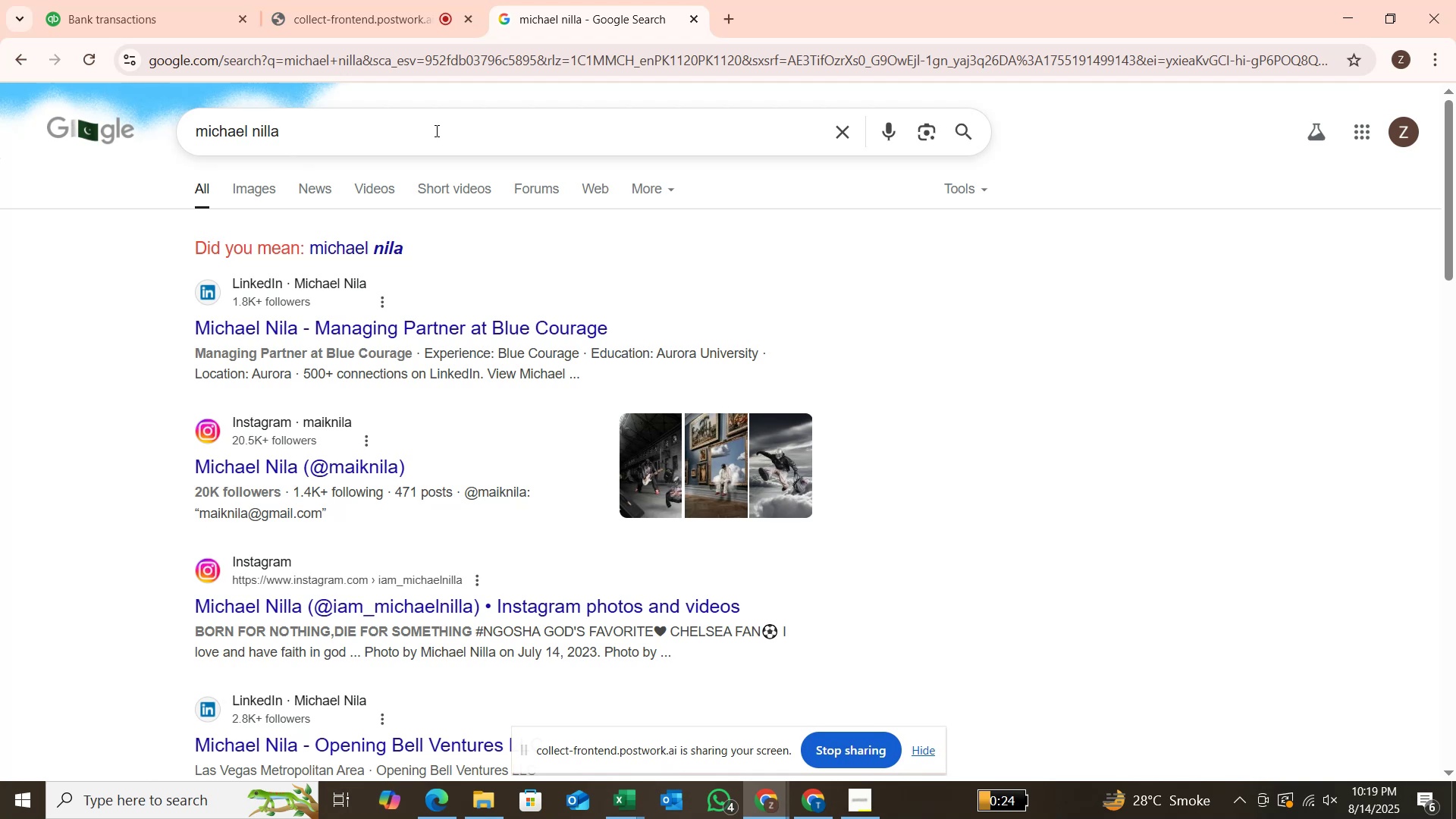 
wait(25.59)
 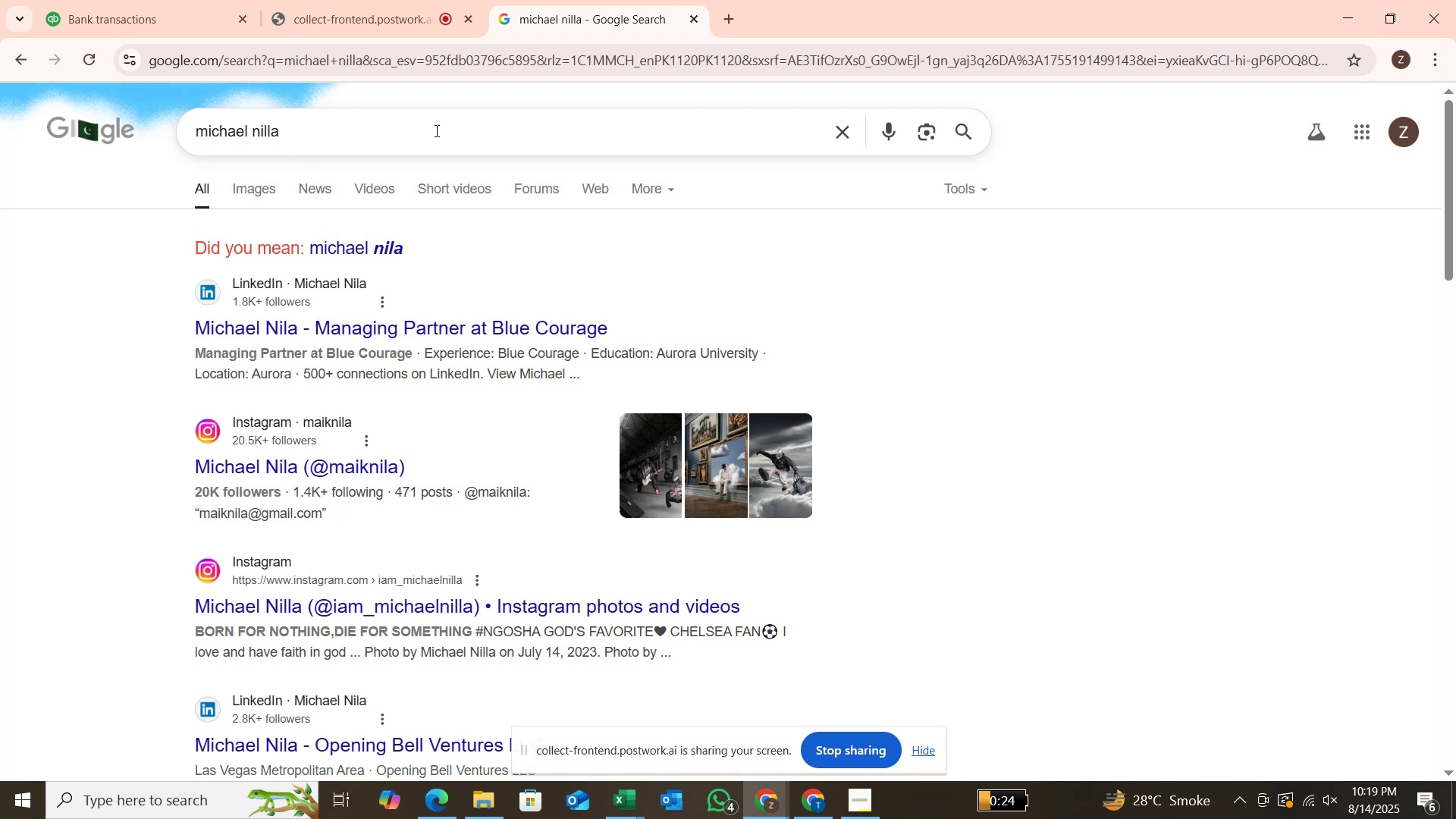 
left_click([155, 16])
 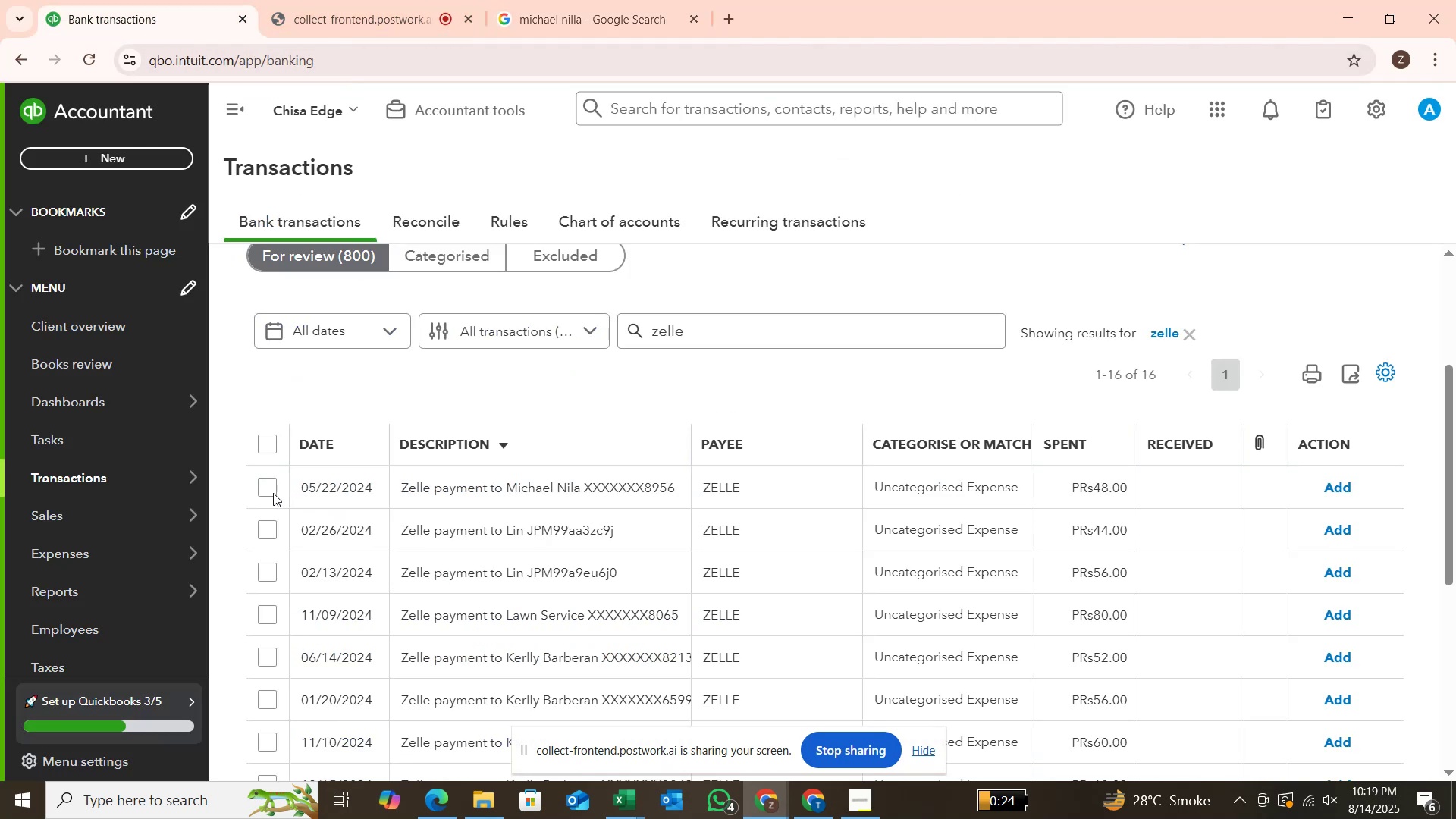 
left_click([272, 493])
 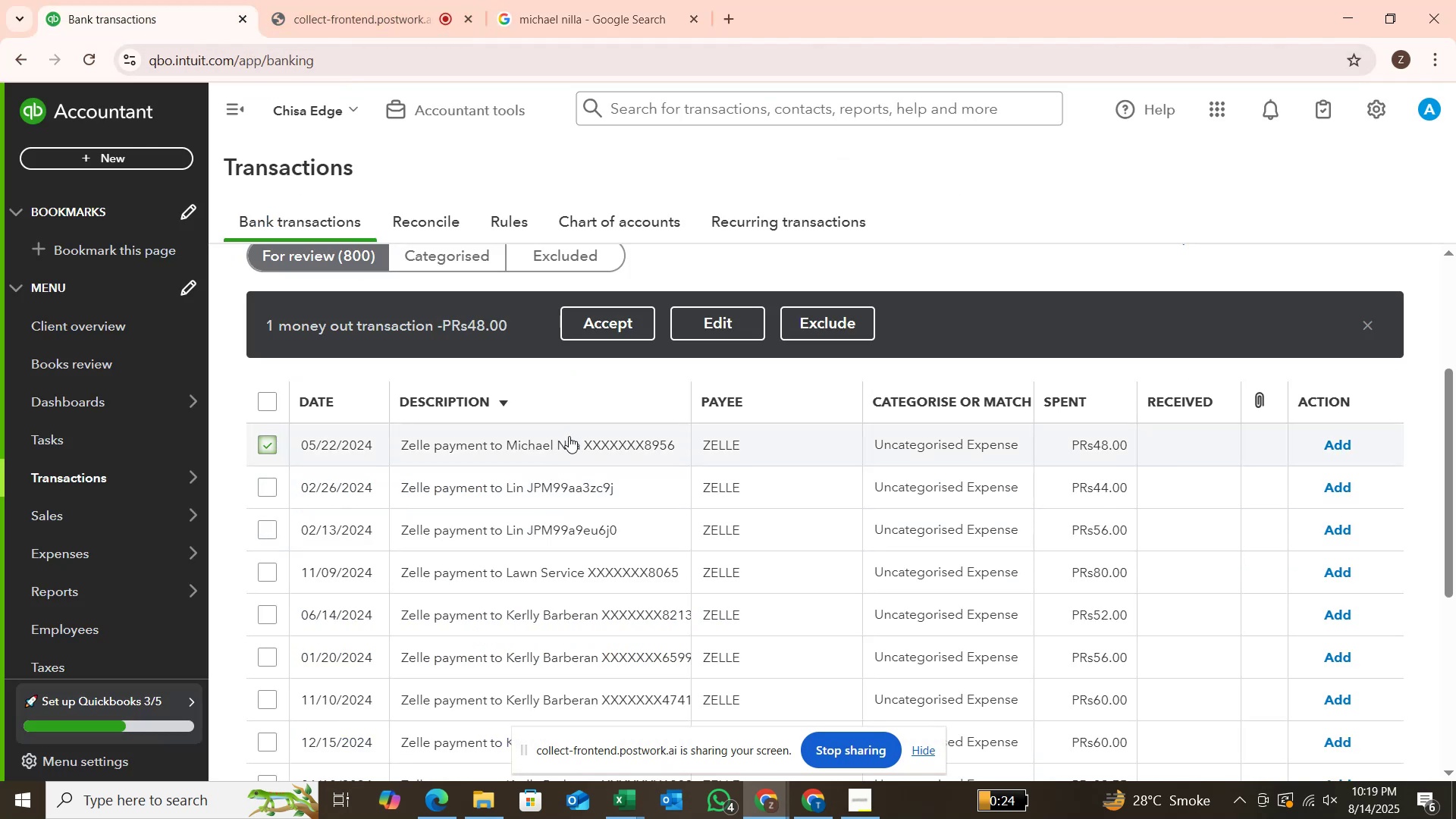 
left_click([727, 323])
 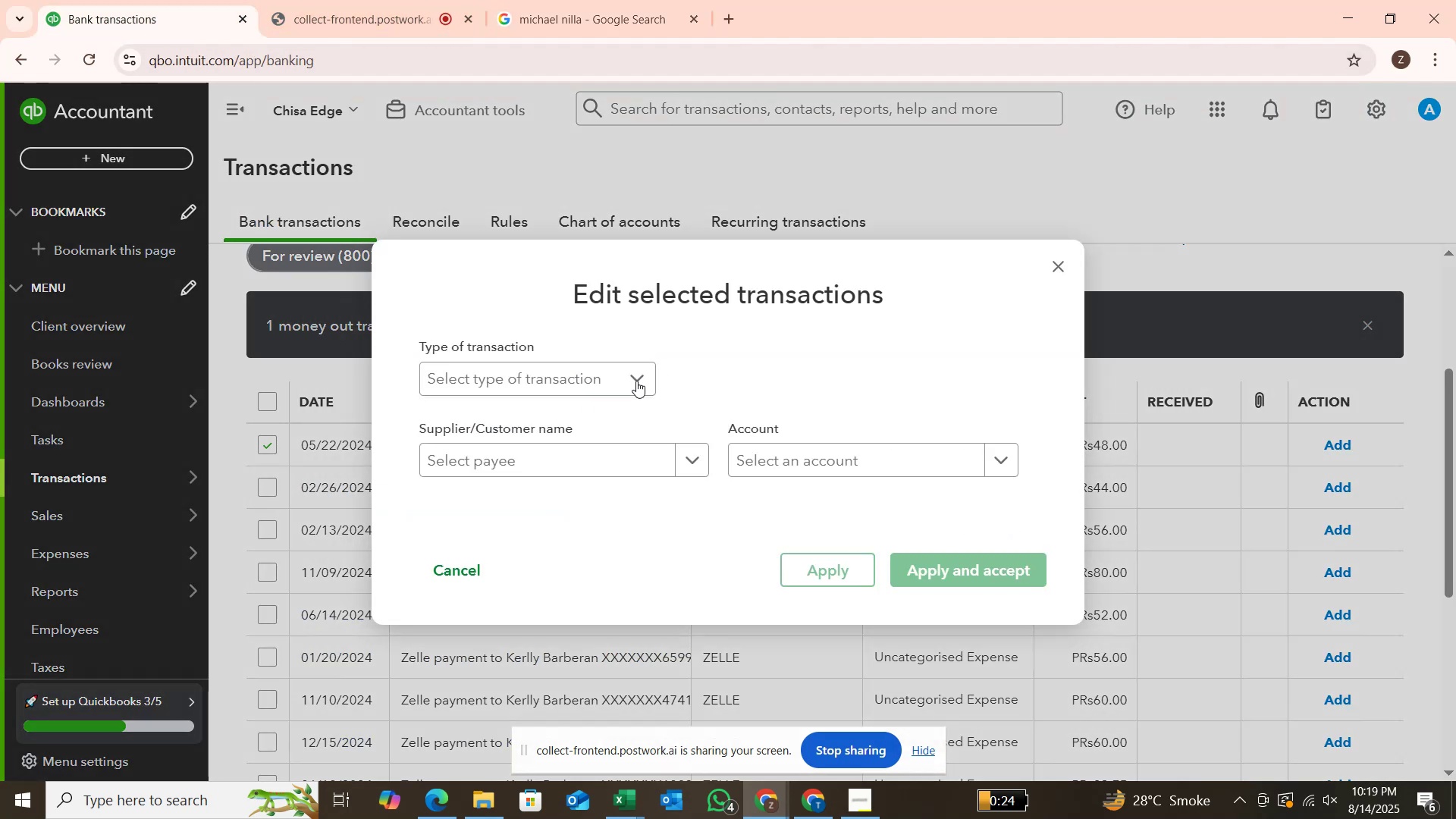 
left_click([636, 381])
 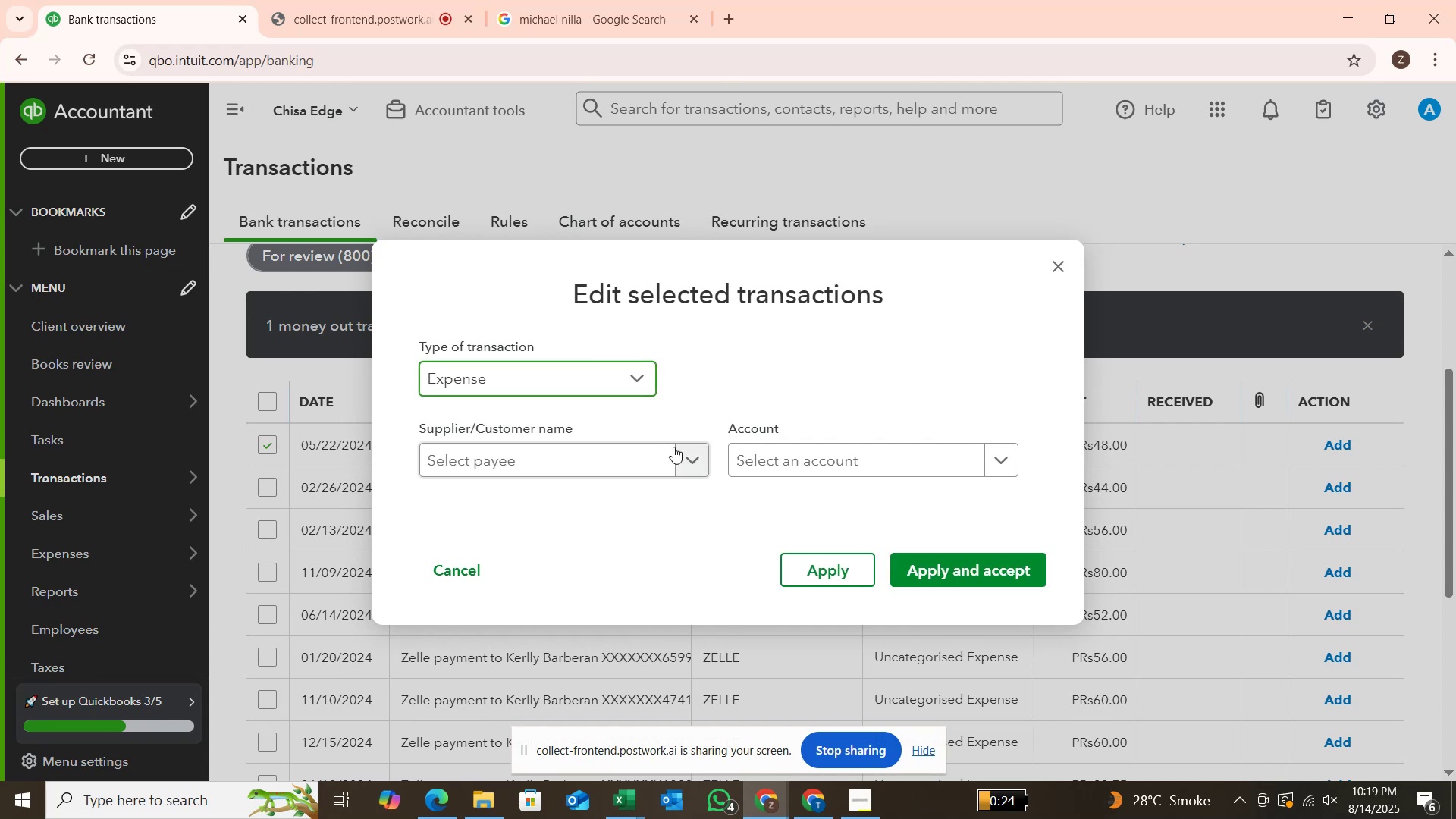 
left_click([702, 463])
 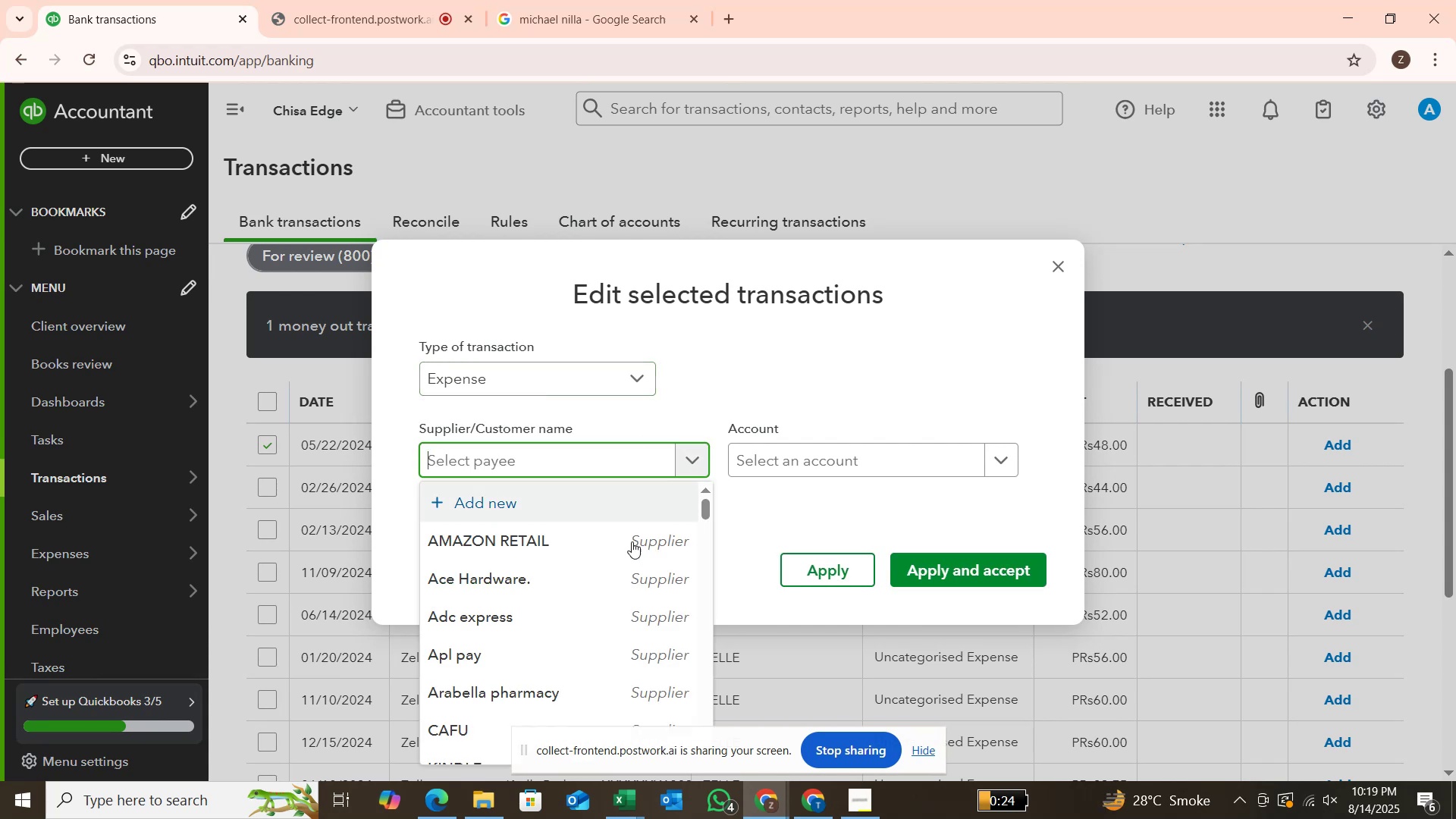 
scroll: coordinate [613, 577], scroll_direction: down, amount: 6.0
 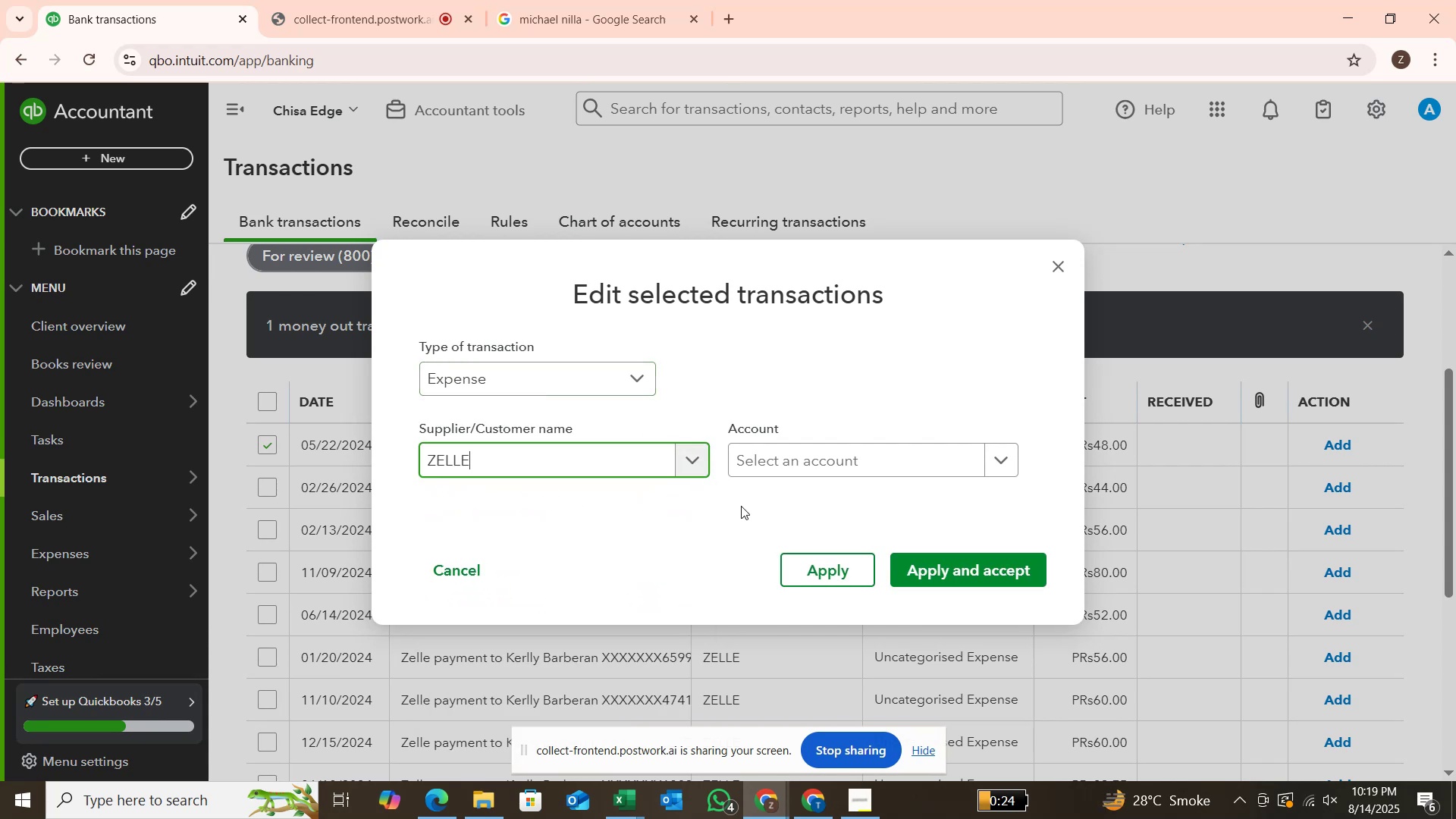 
left_click([786, 469])
 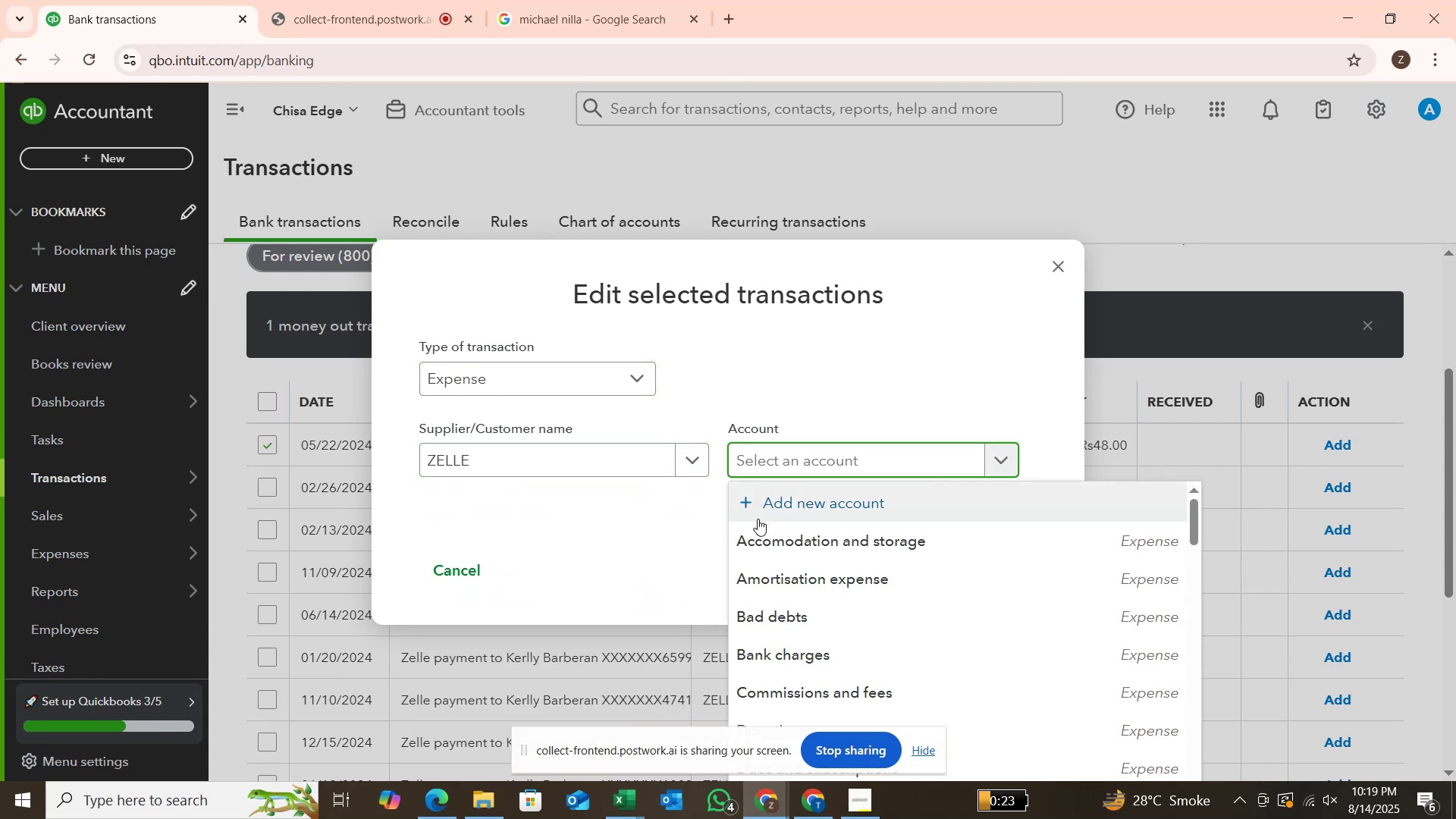 
scroll: coordinate [769, 560], scroll_direction: down, amount: 8.0
 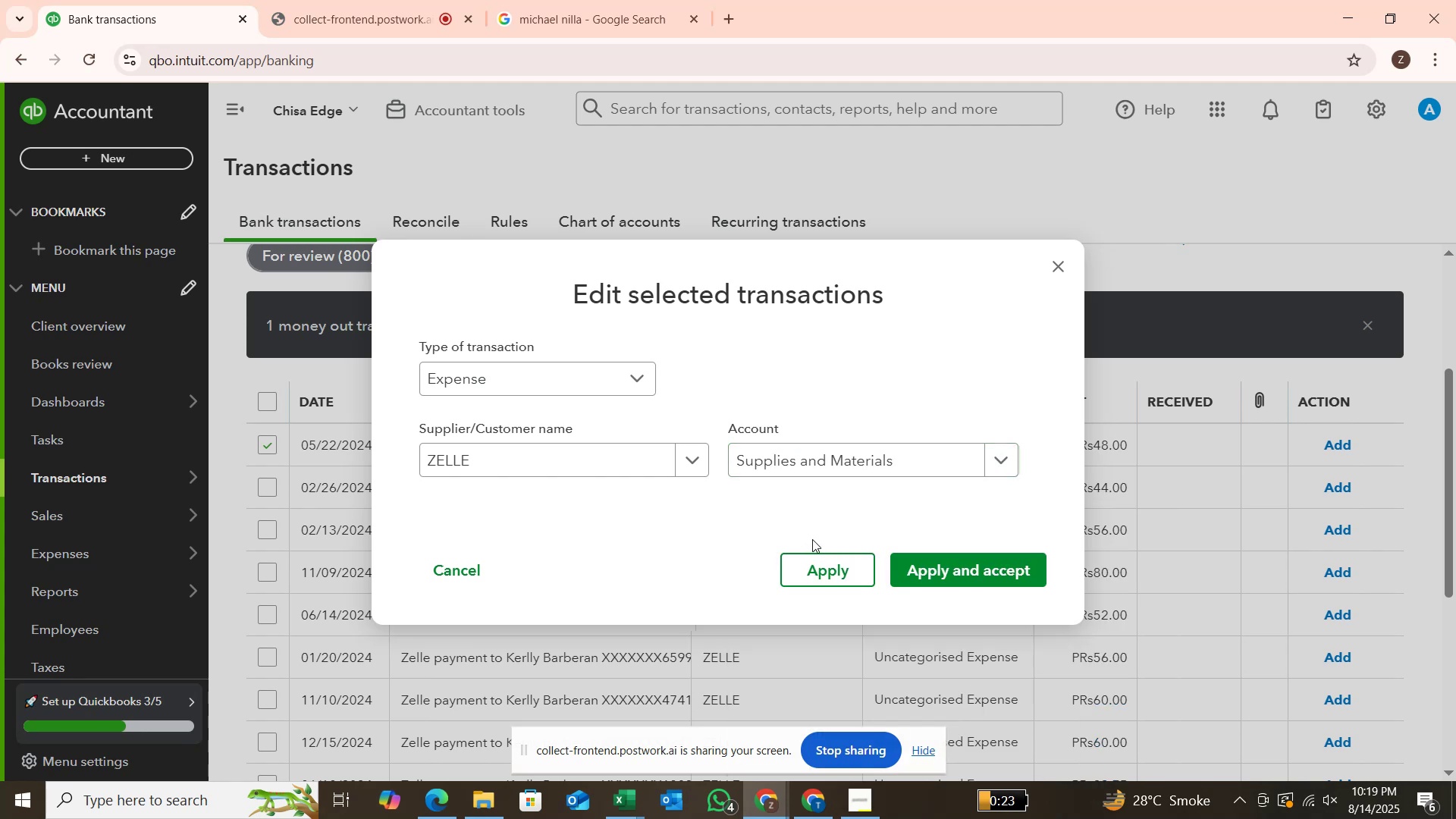 
left_click([924, 563])
 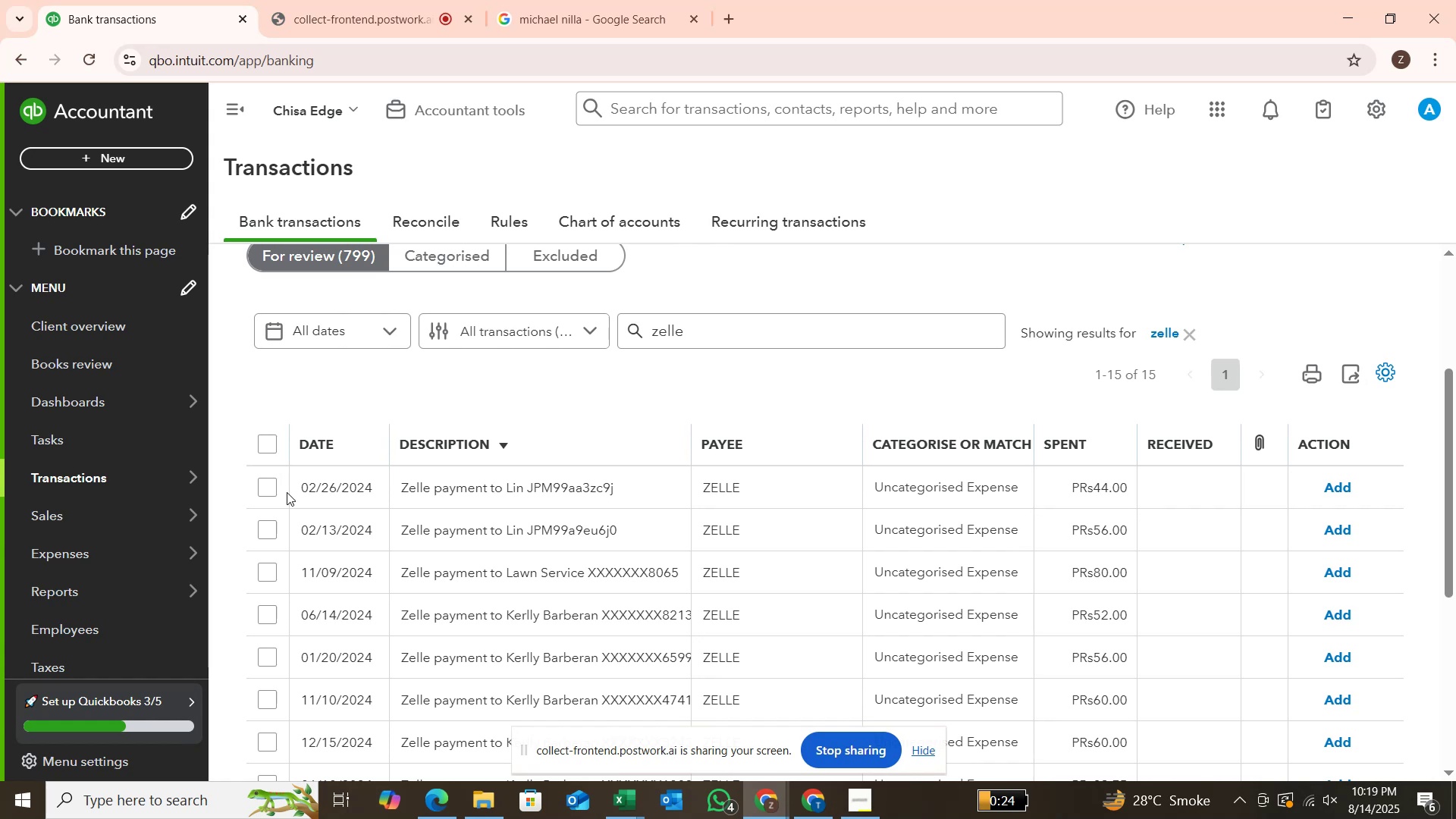 
wait(39.03)
 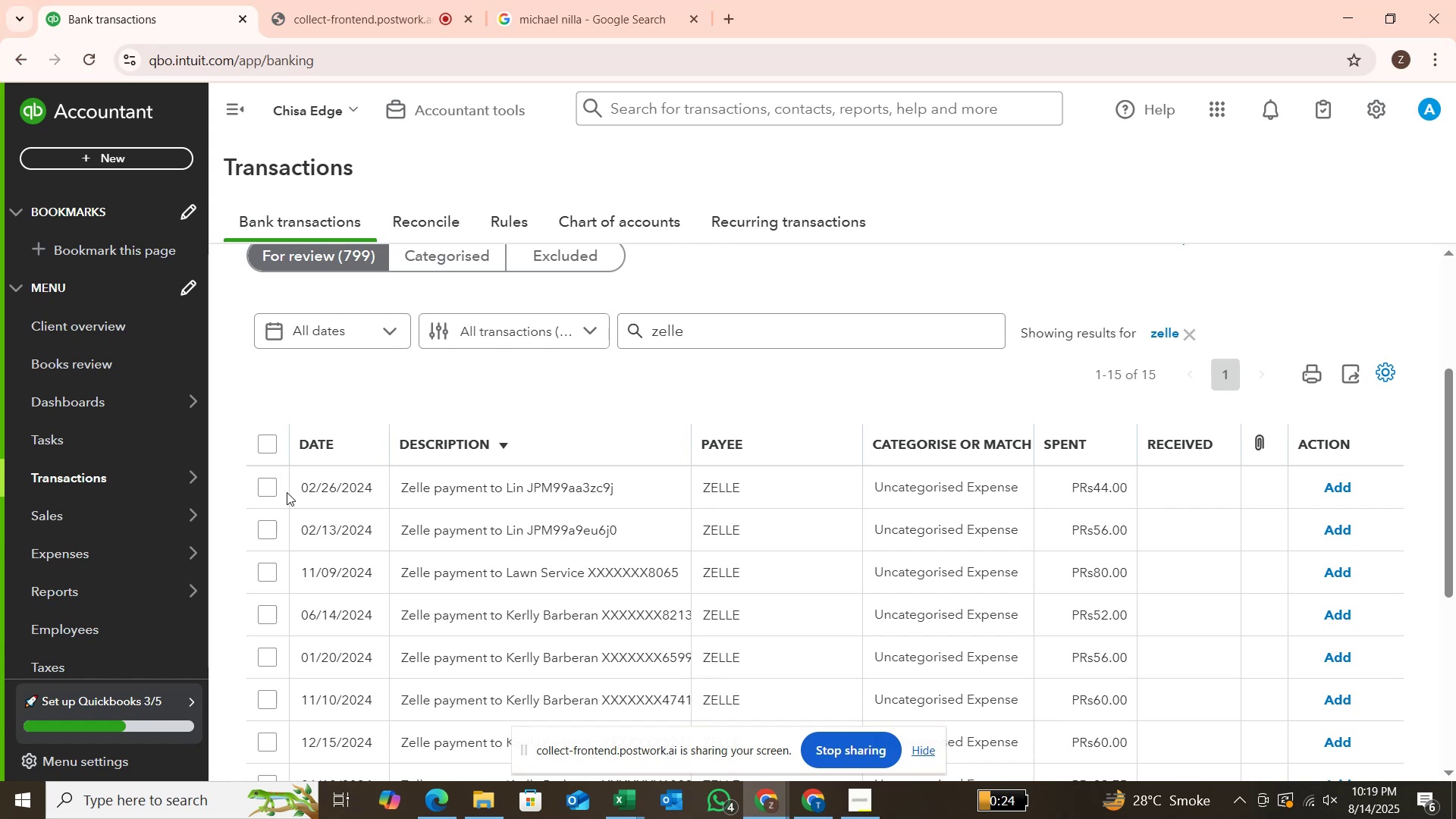 
left_click([600, 24])
 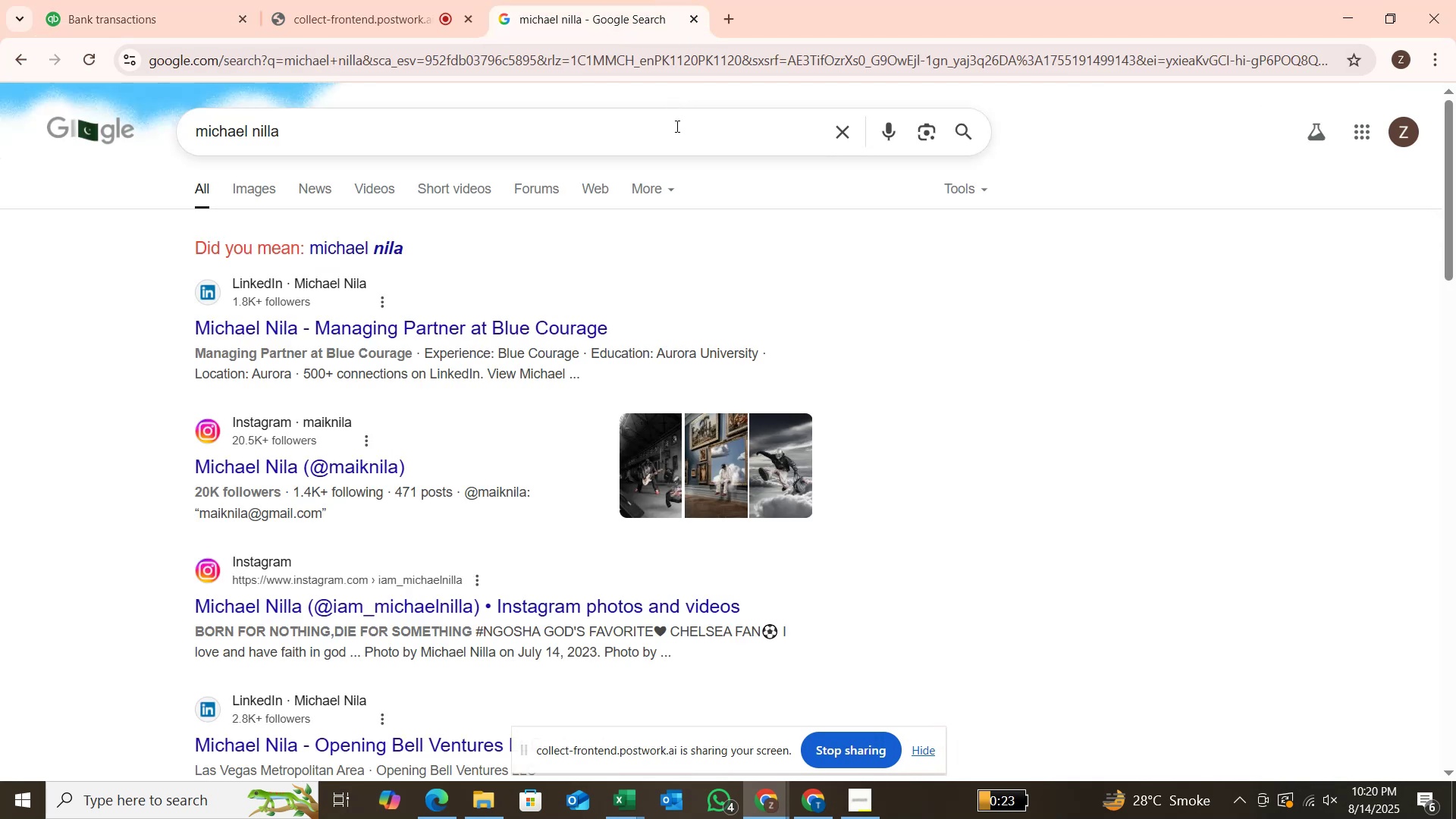 
left_click([676, 126])
 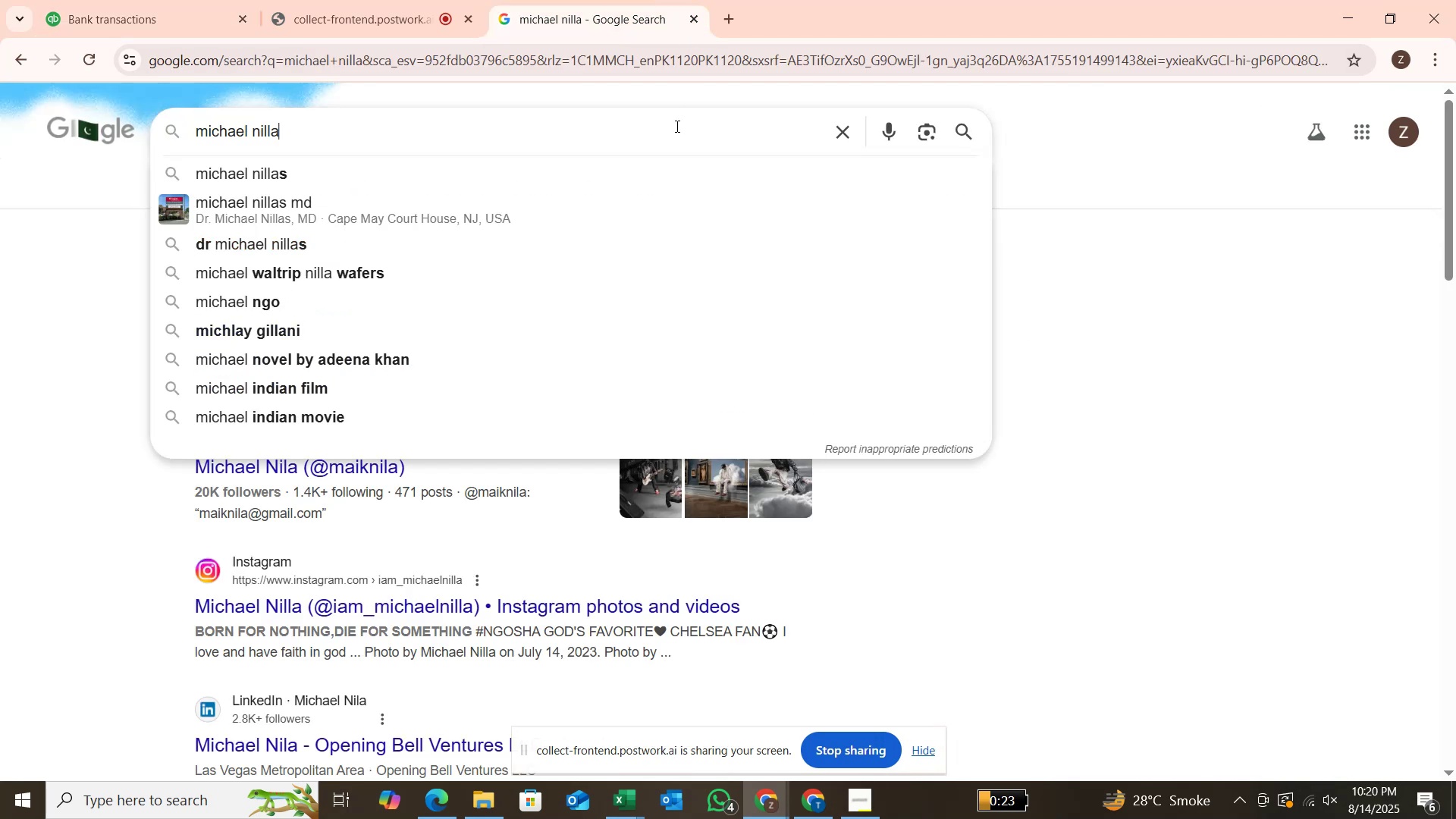 
key(Backspace)
type(lin)
 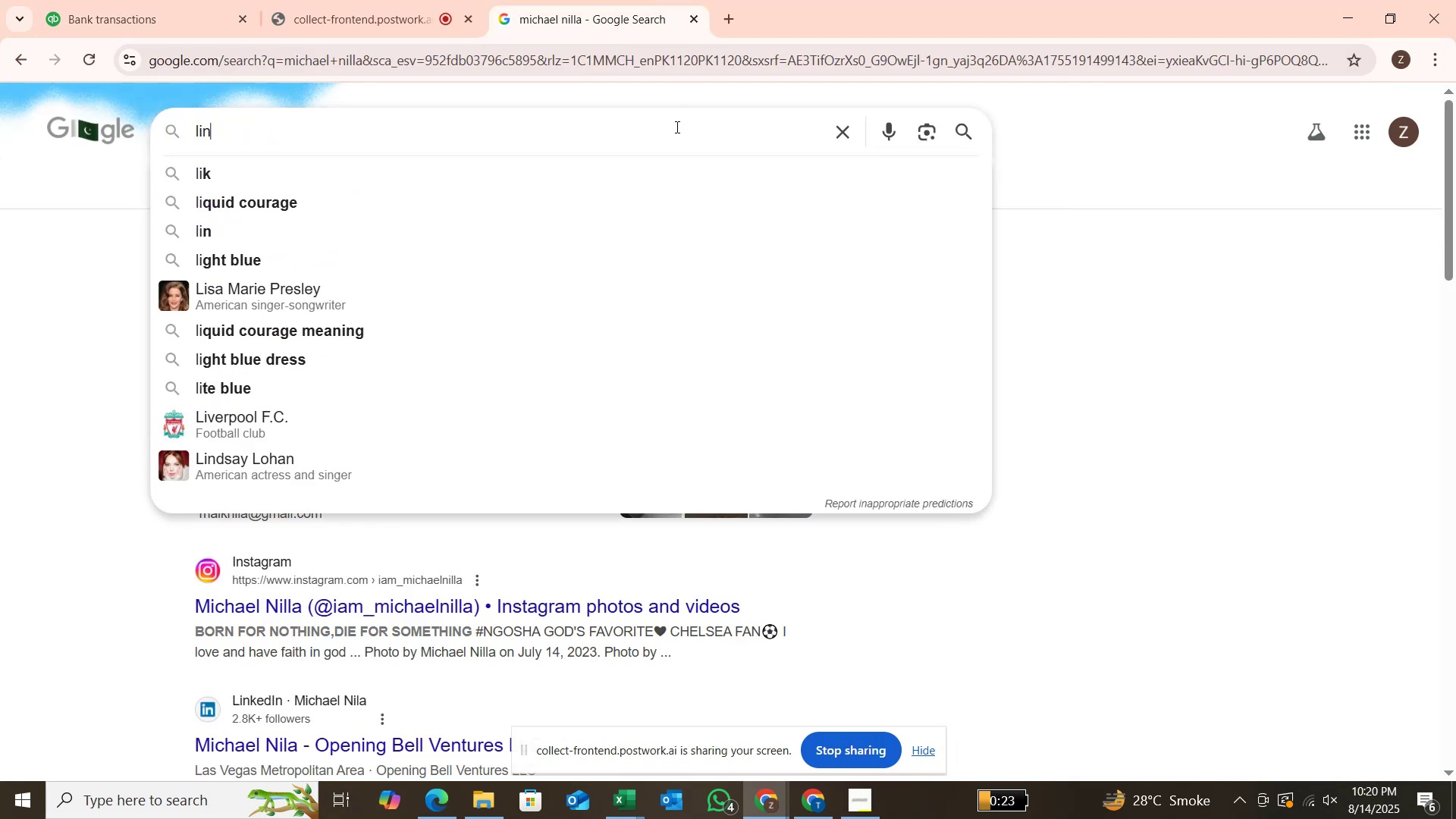 
key(Enter)
 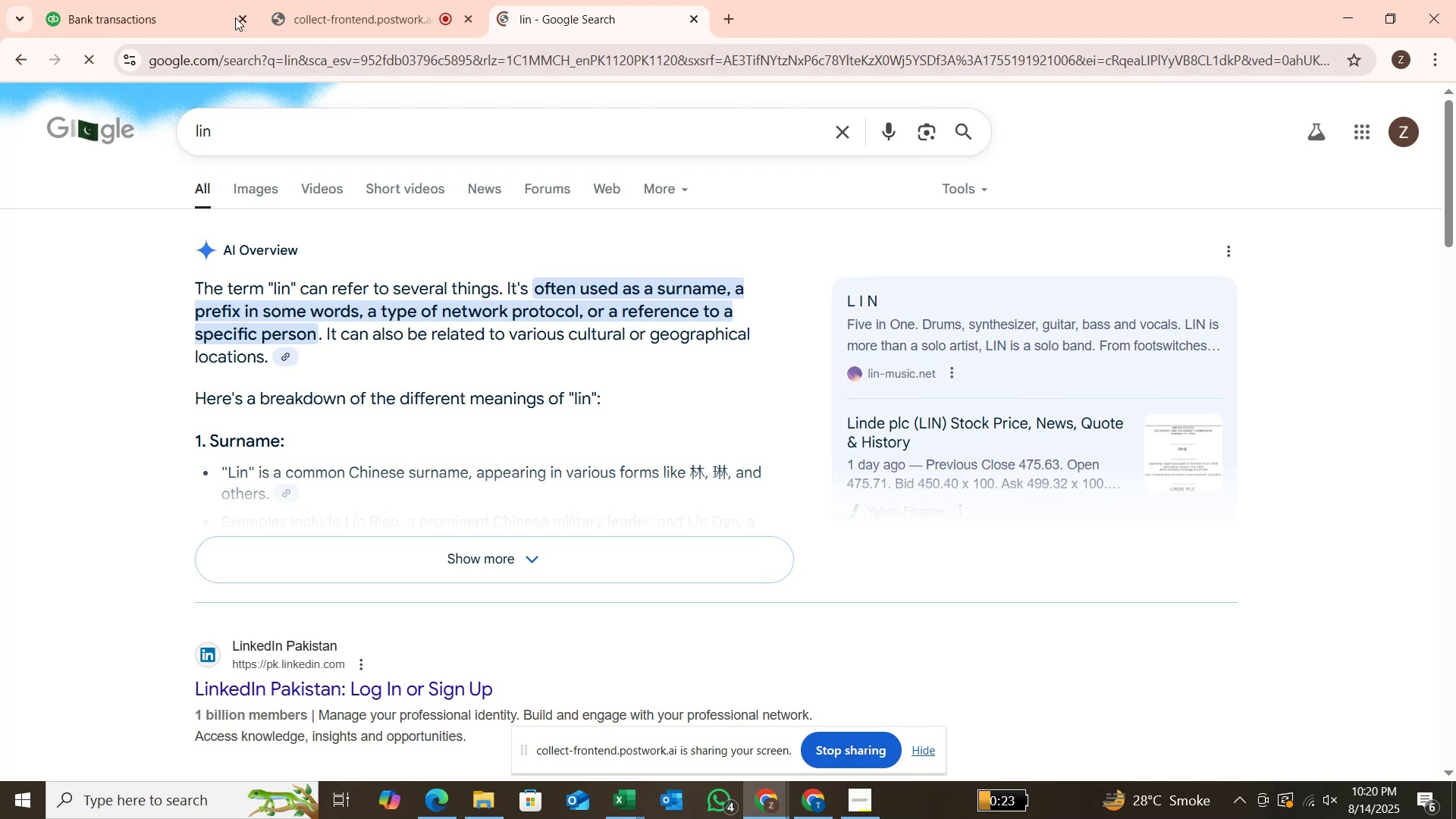 
wait(6.59)
 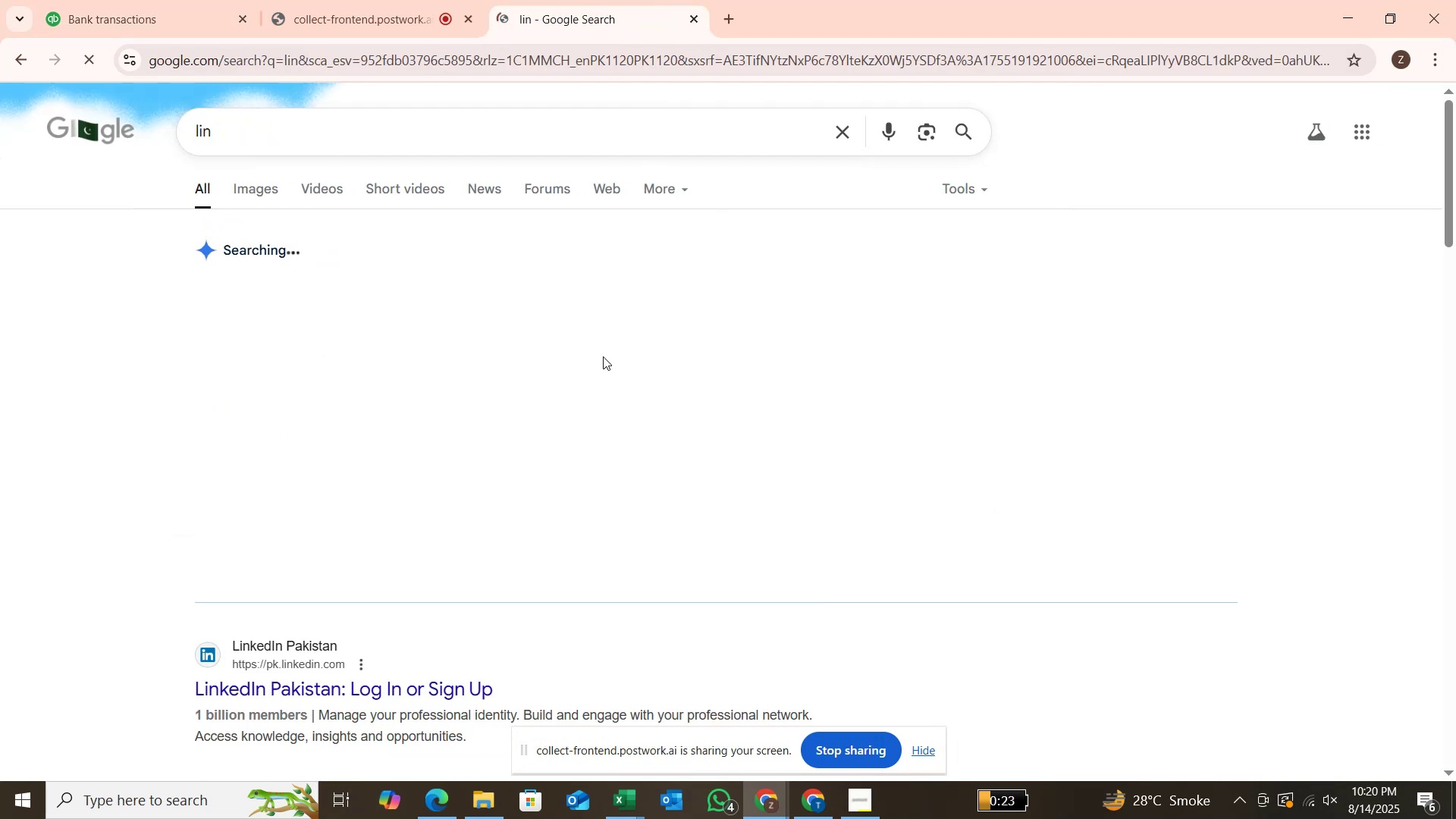 
left_click([225, 15])
 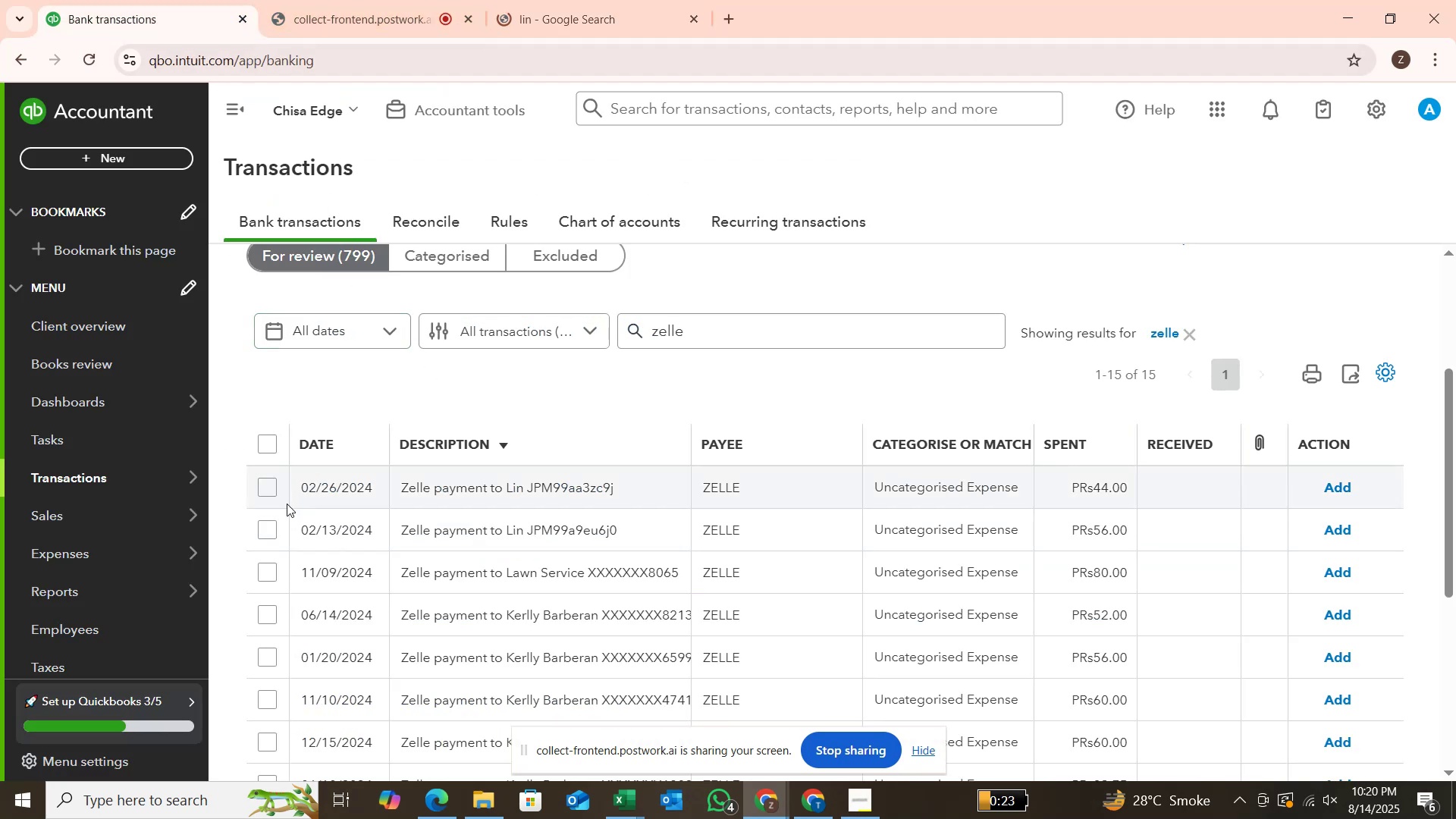 
left_click([270, 490])
 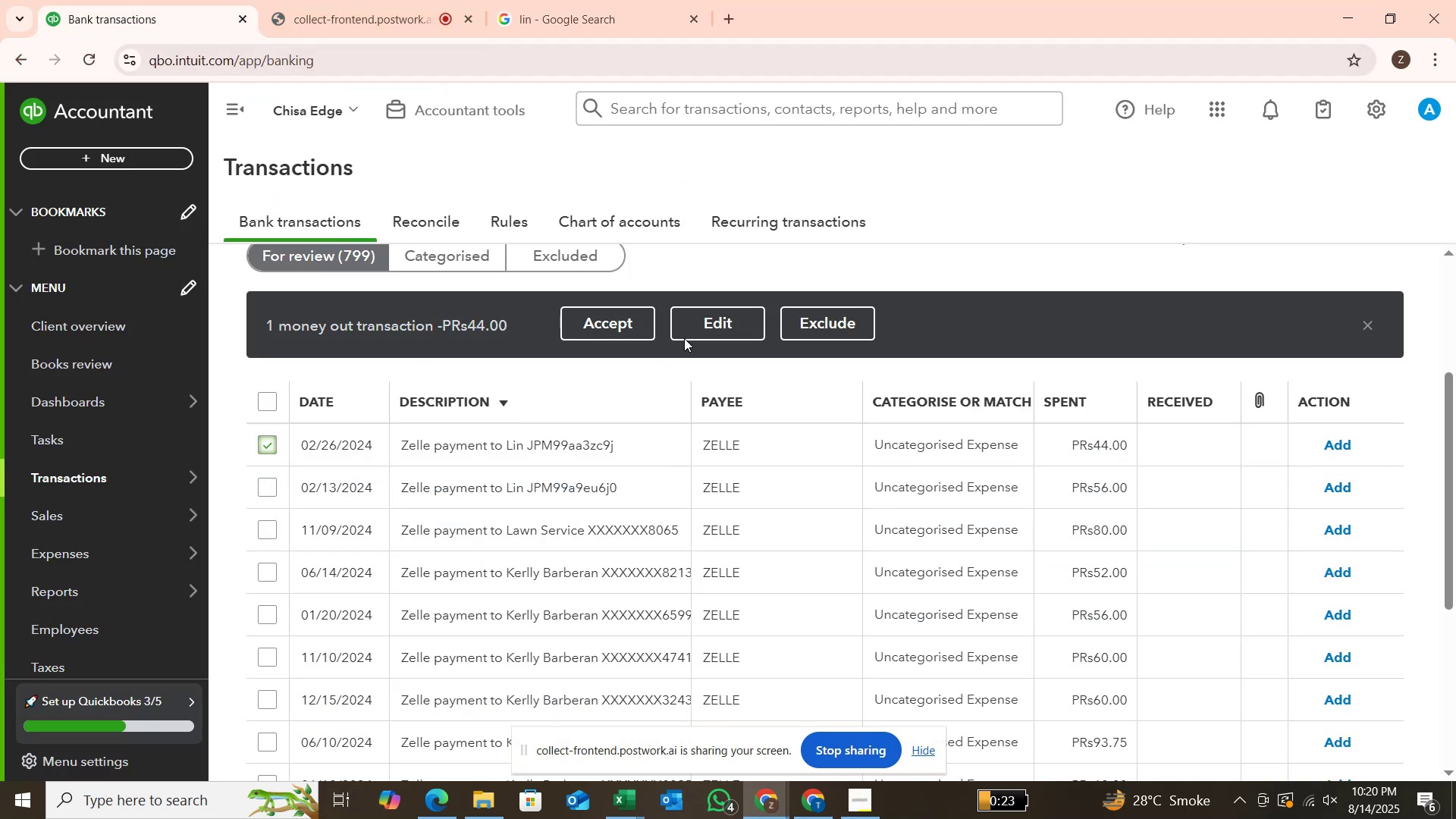 
left_click([708, 322])
 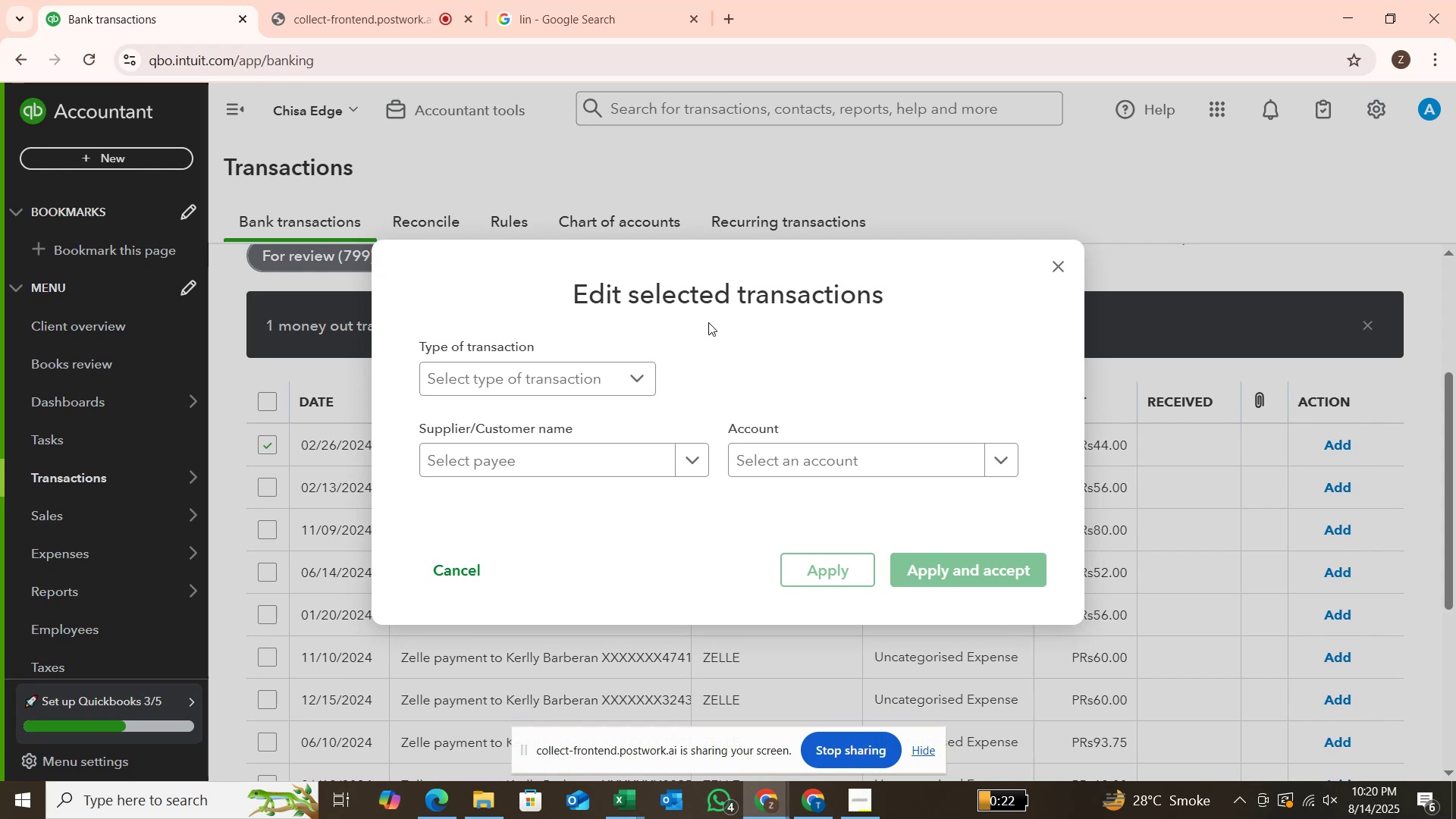 
wait(10.58)
 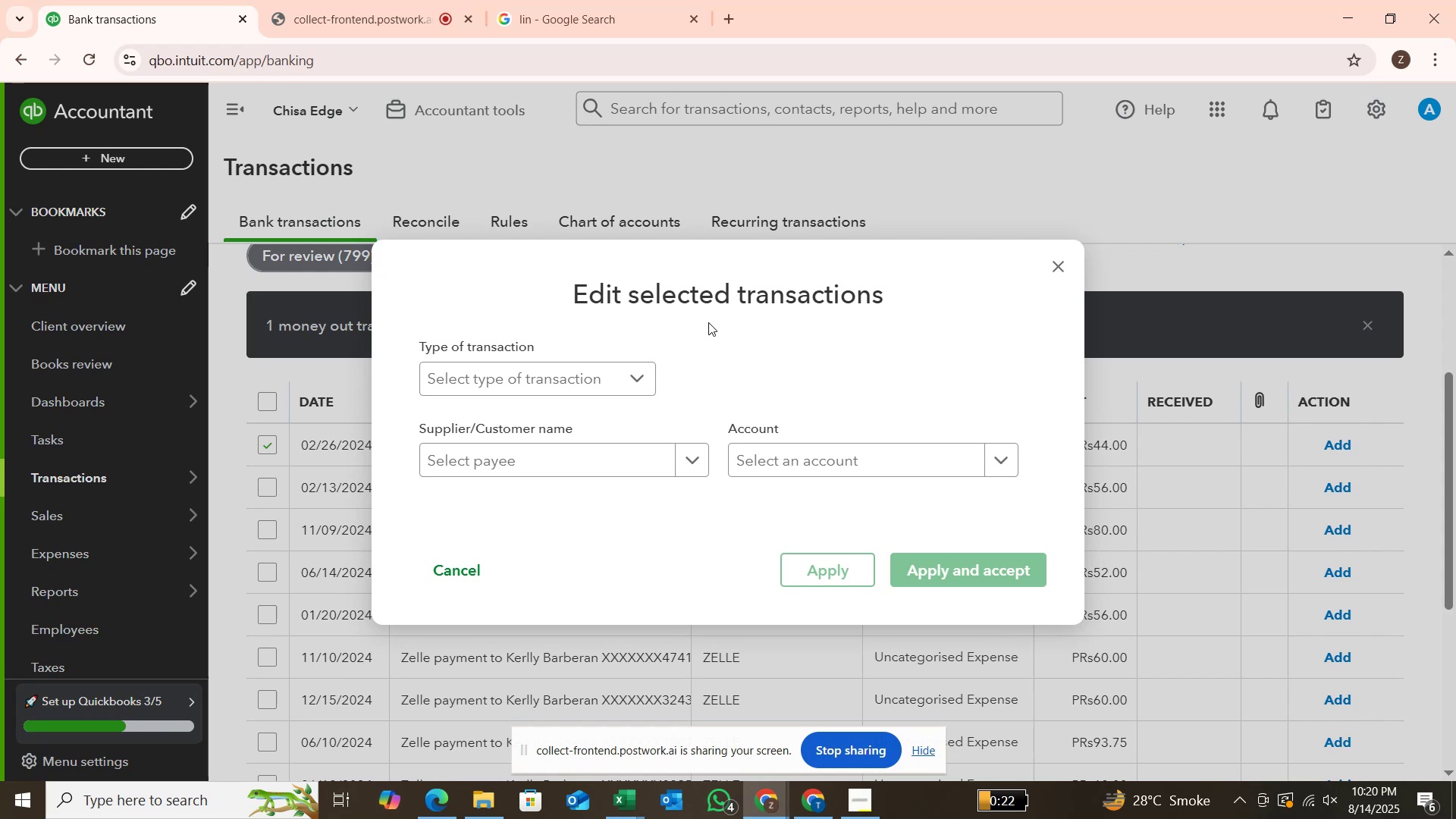 
left_click([649, 384])
 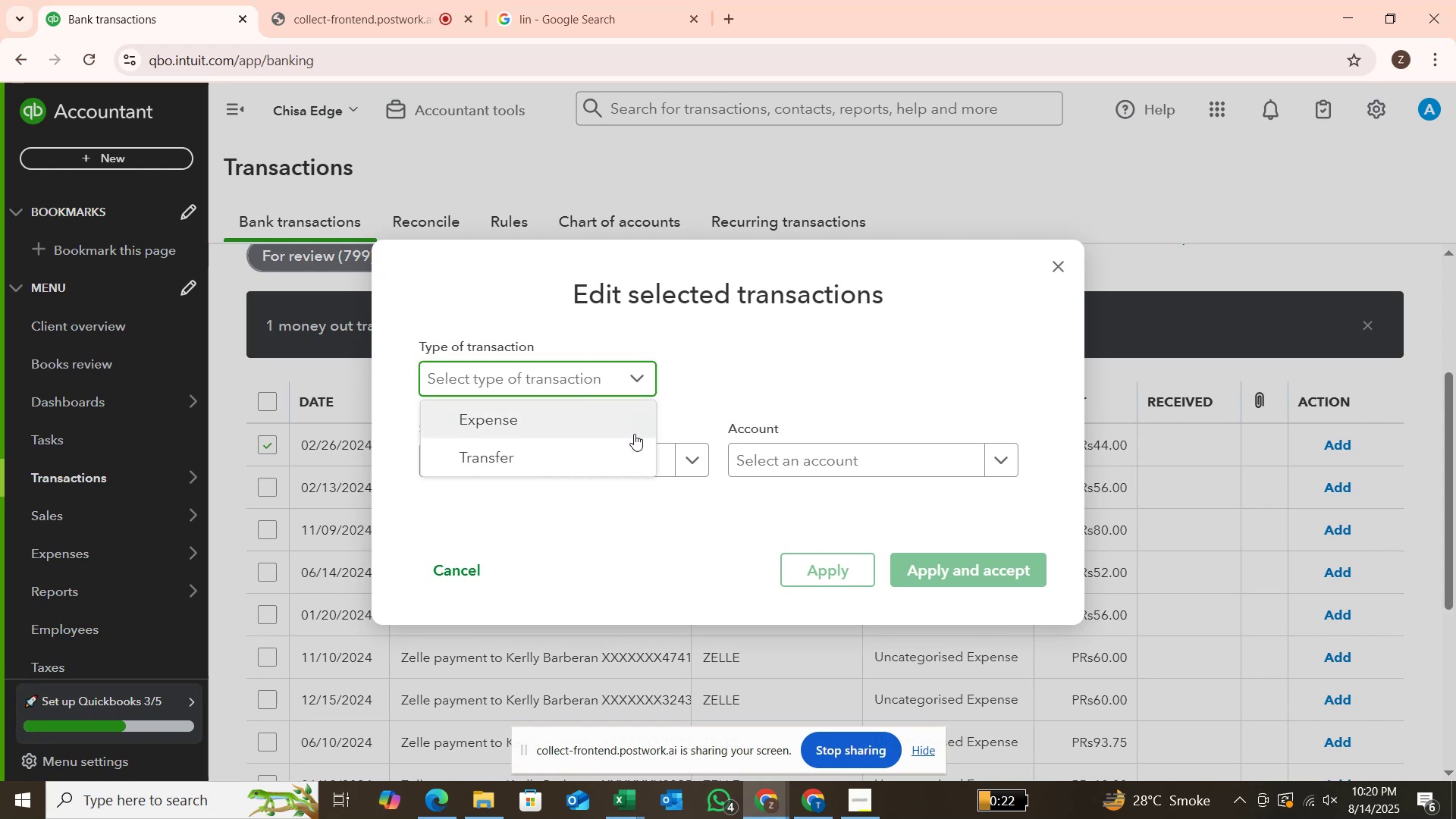 
left_click([629, 425])
 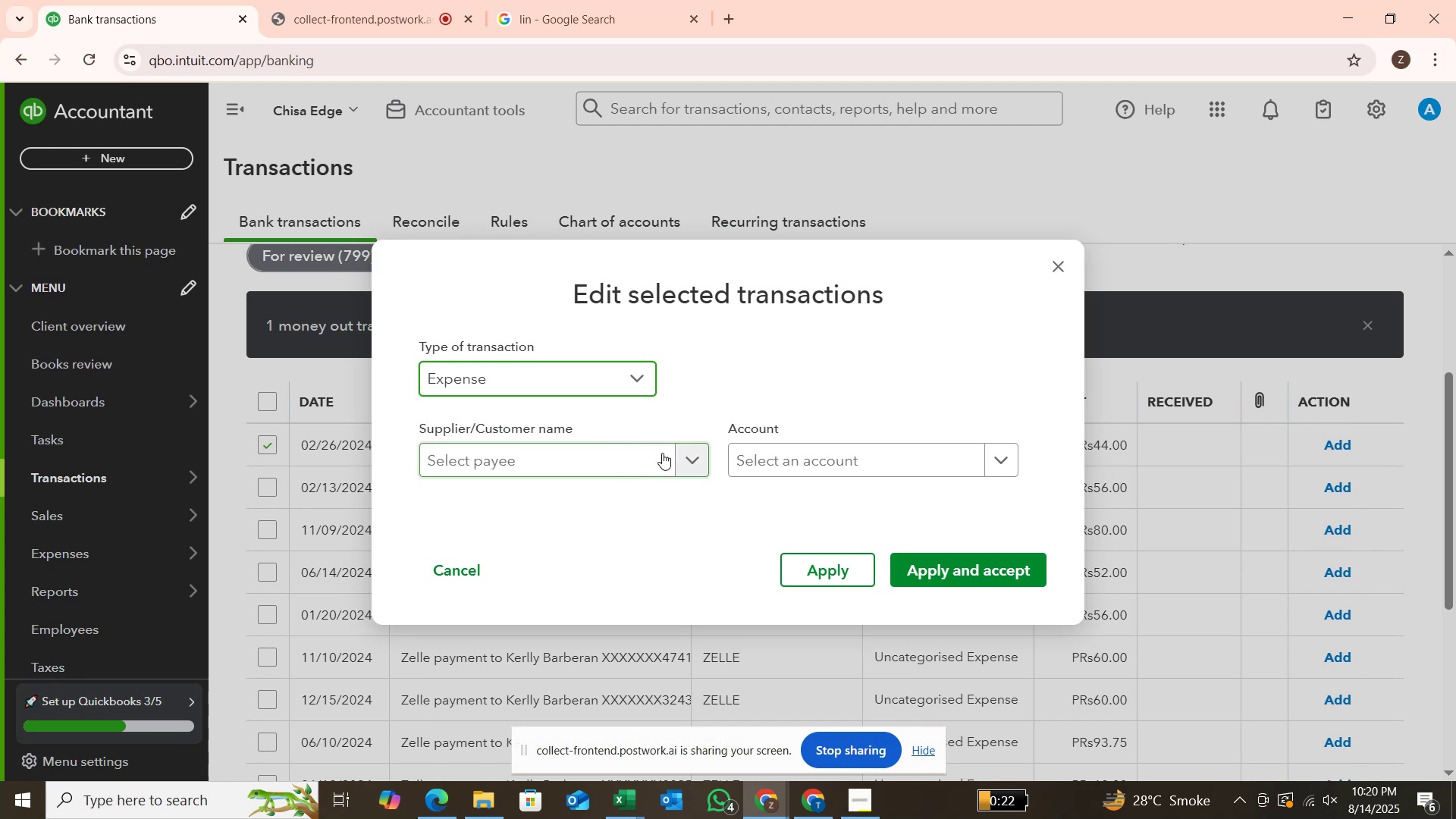 
wait(11.8)
 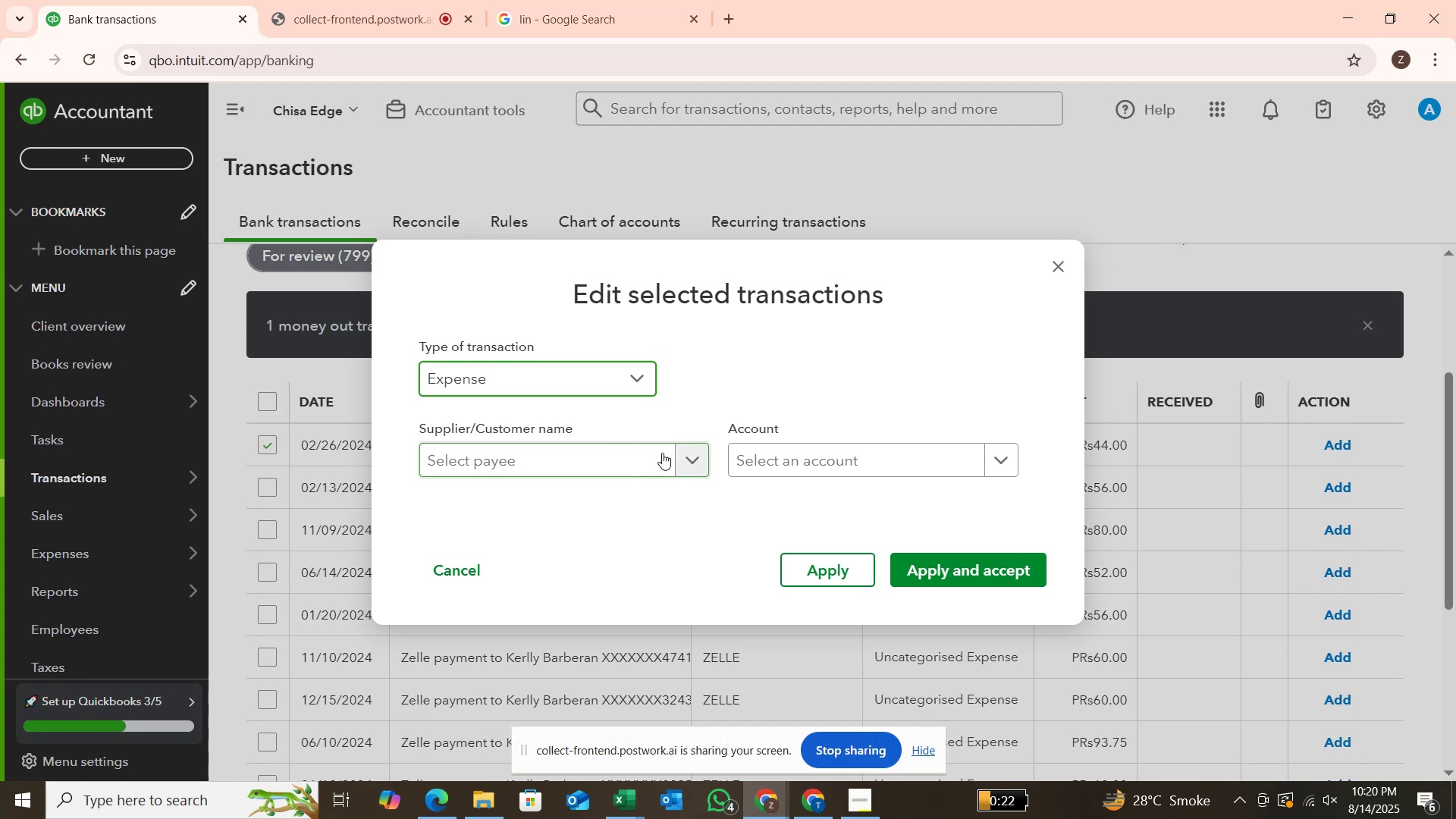 
scroll: coordinate [692, 579], scroll_direction: down, amount: 2.0
 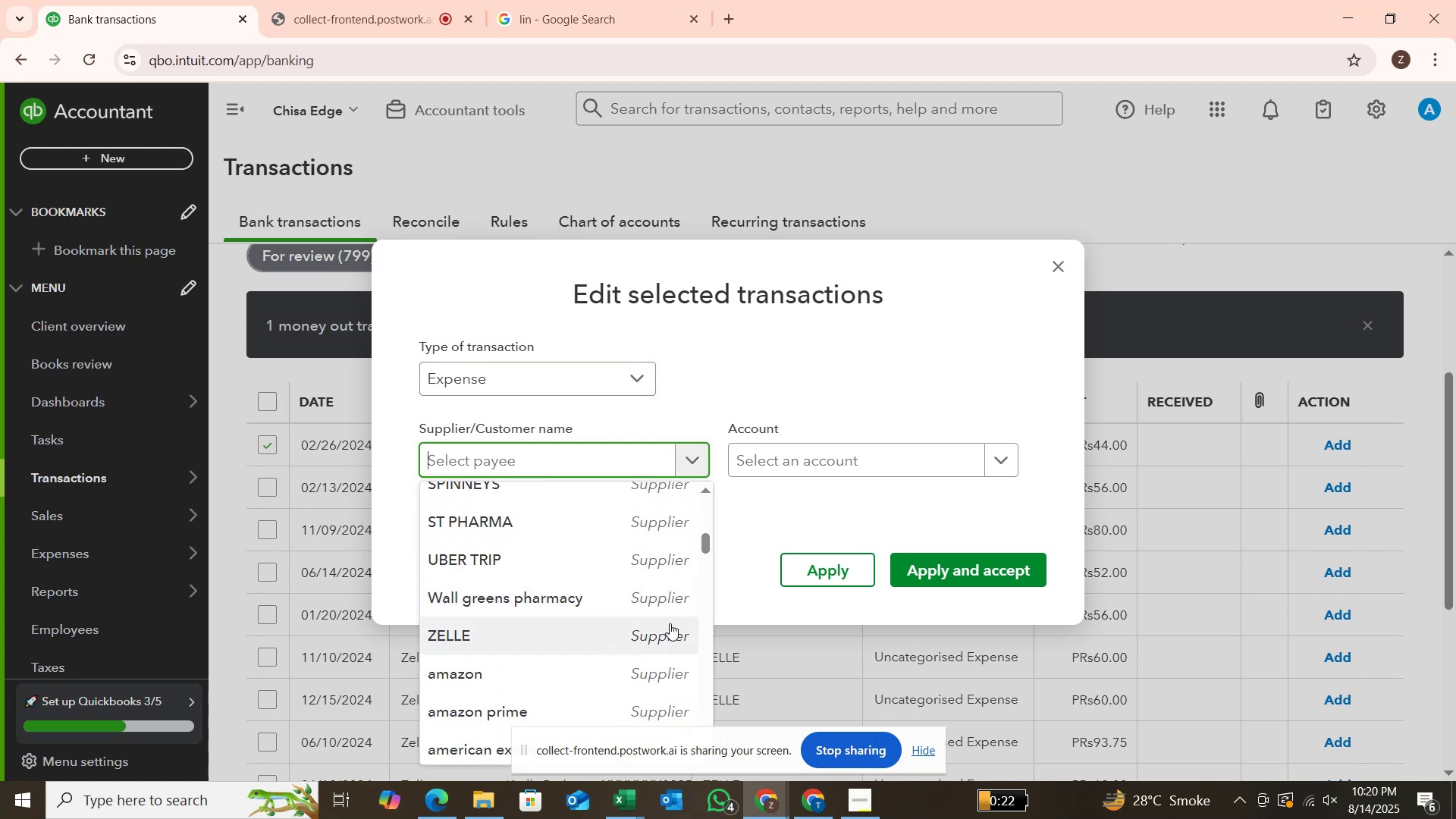 
left_click([666, 629])
 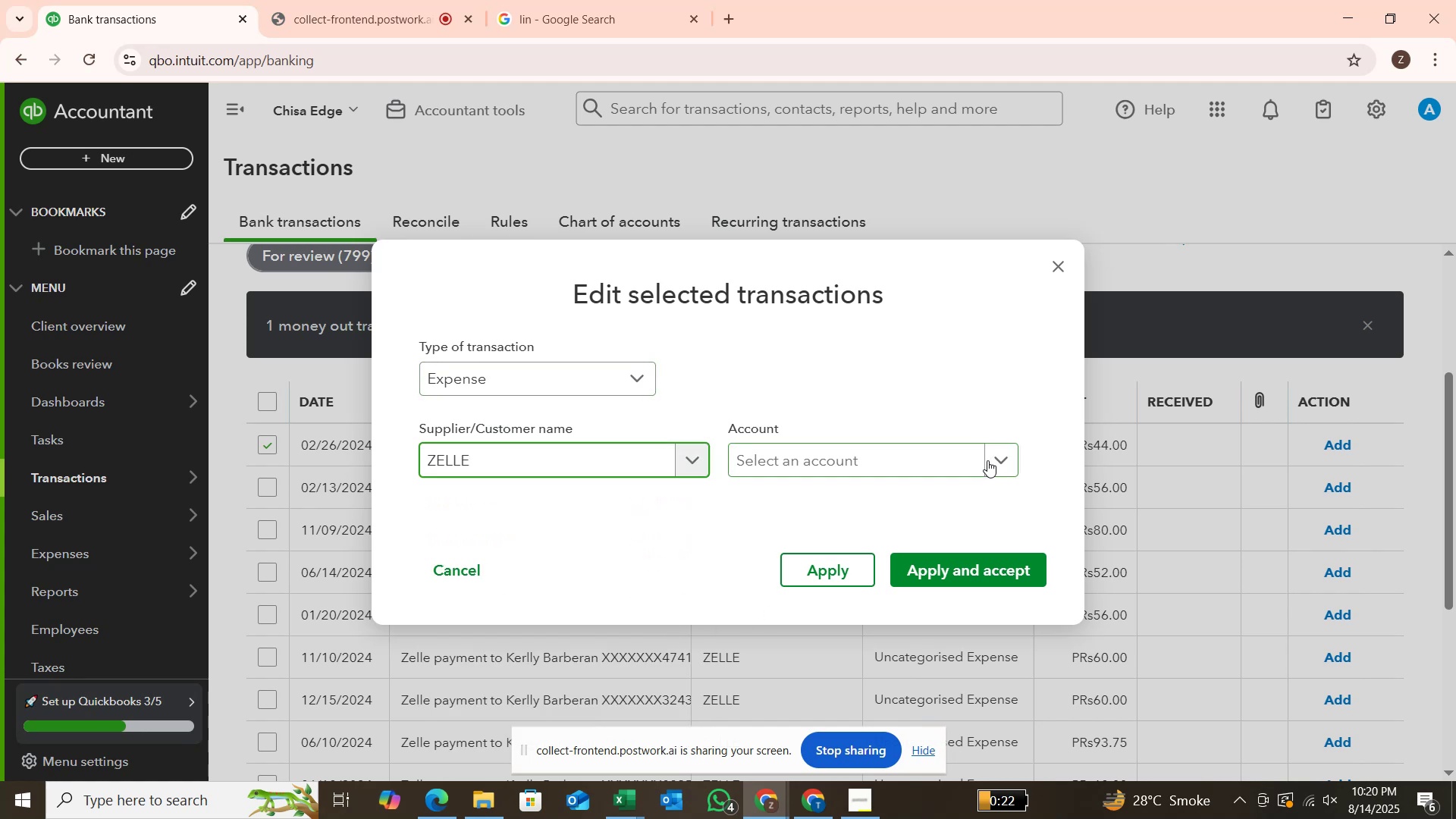 
left_click([990, 460])
 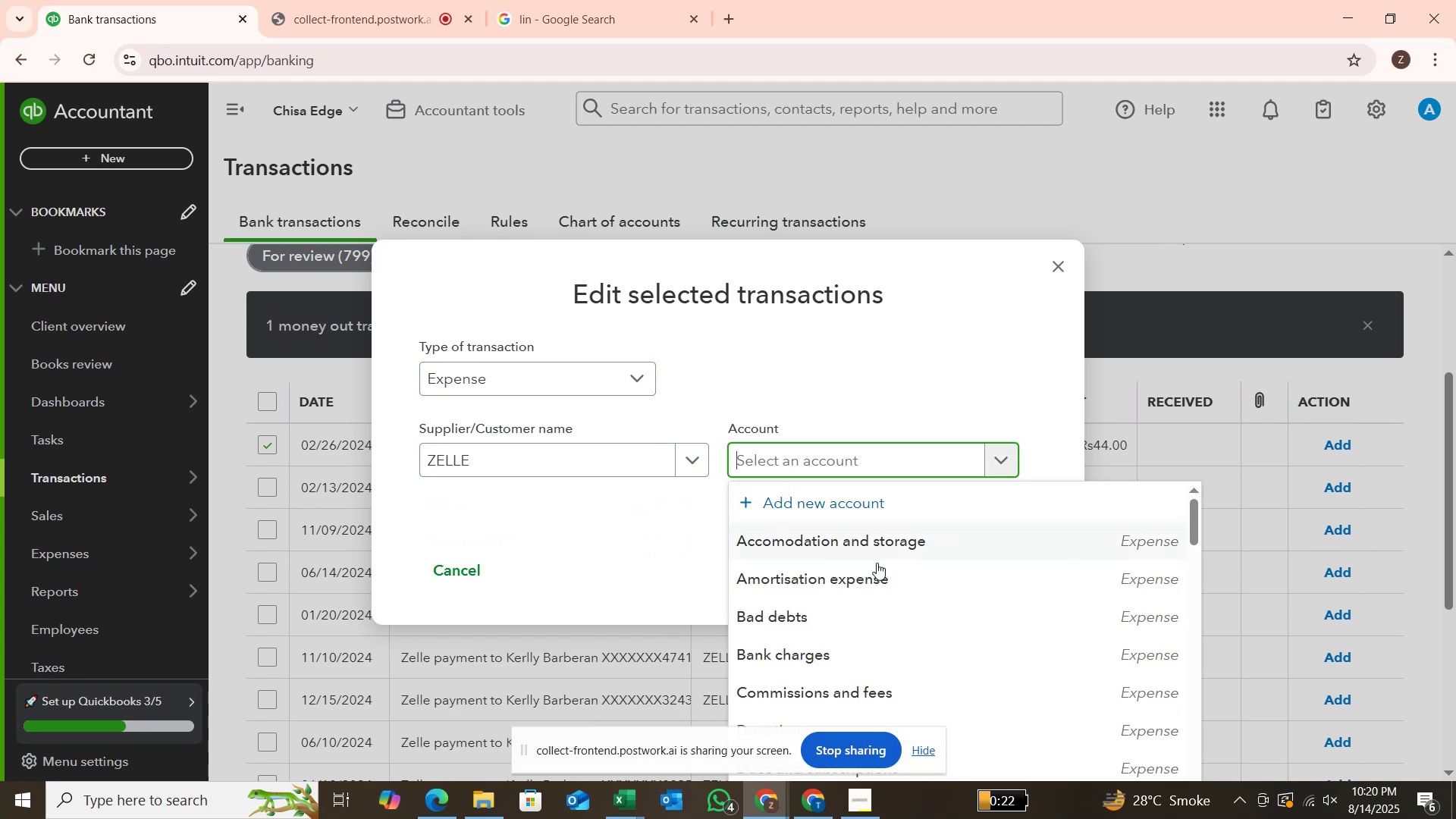 
scroll: coordinate [856, 656], scroll_direction: down, amount: 9.0
 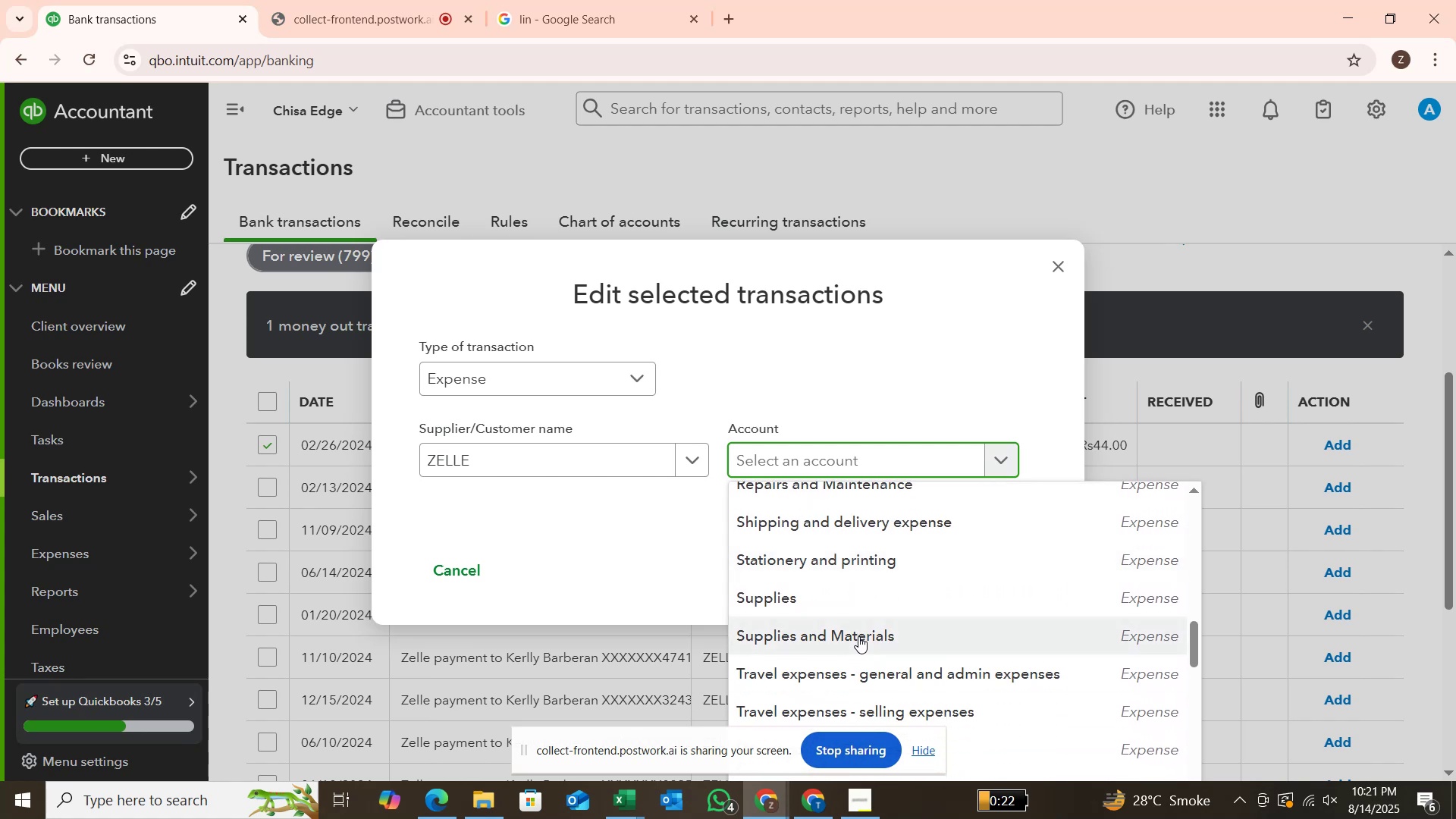 
left_click([858, 636])
 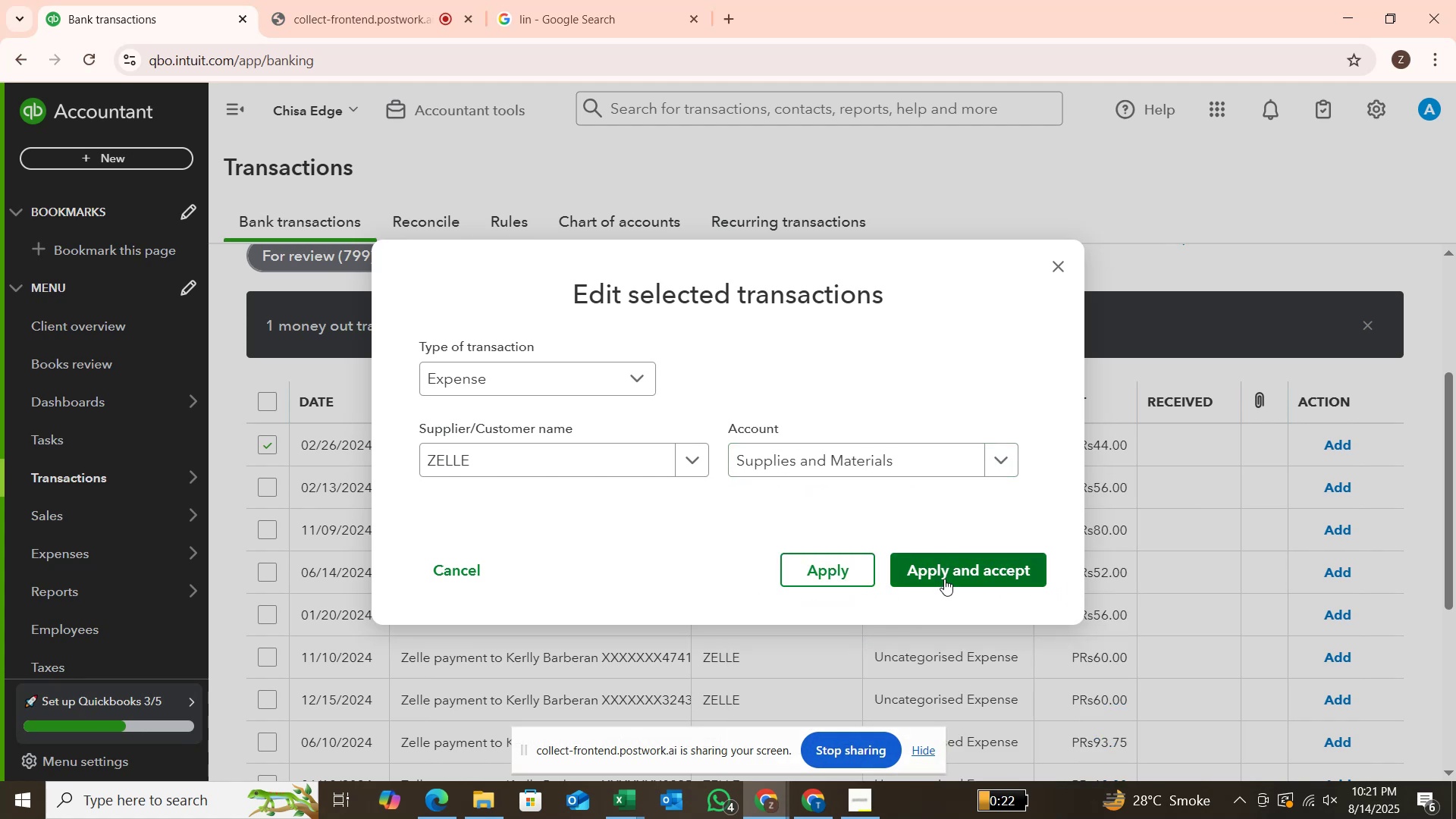 
left_click([945, 579])
 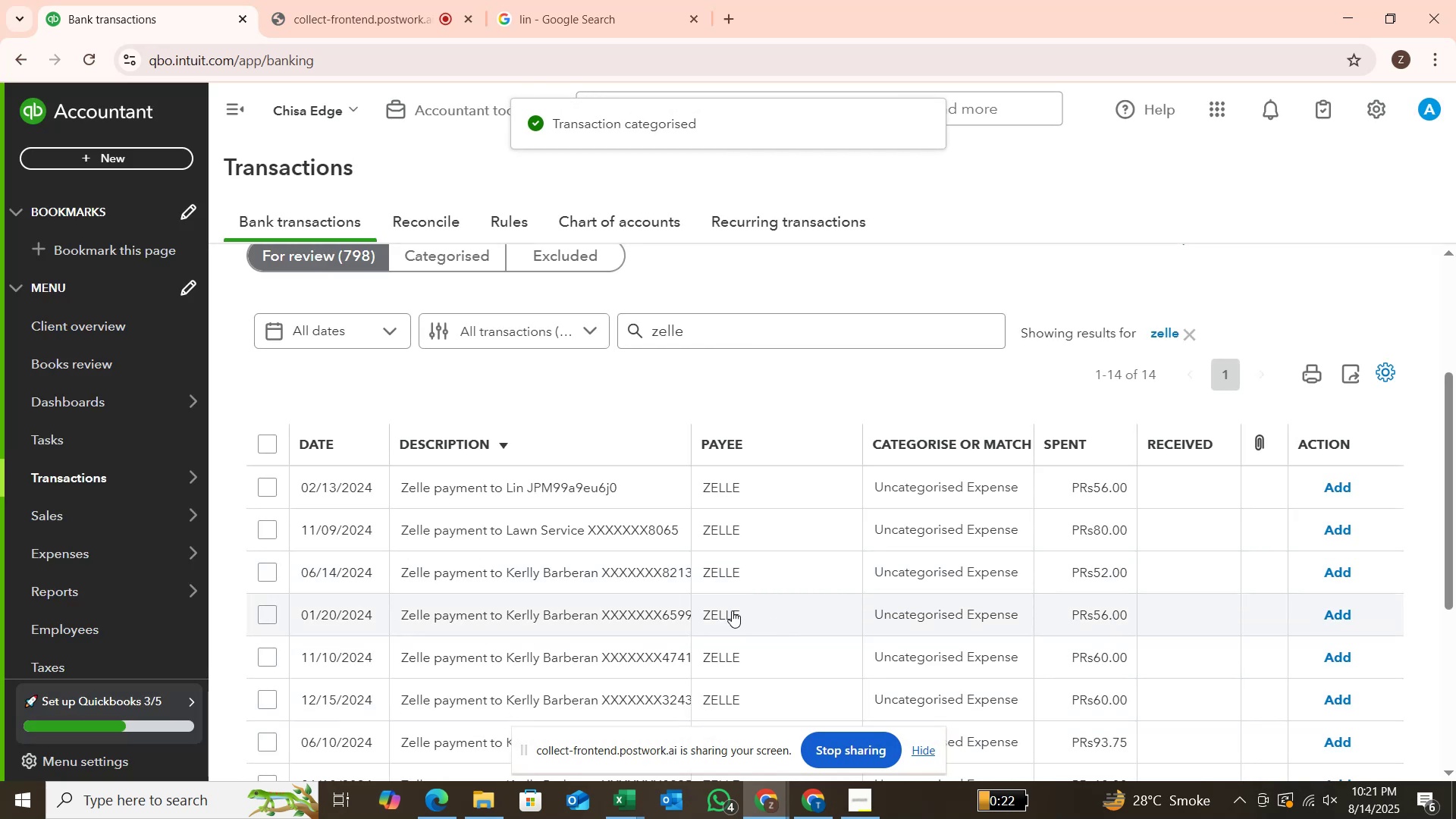 
wait(7.77)
 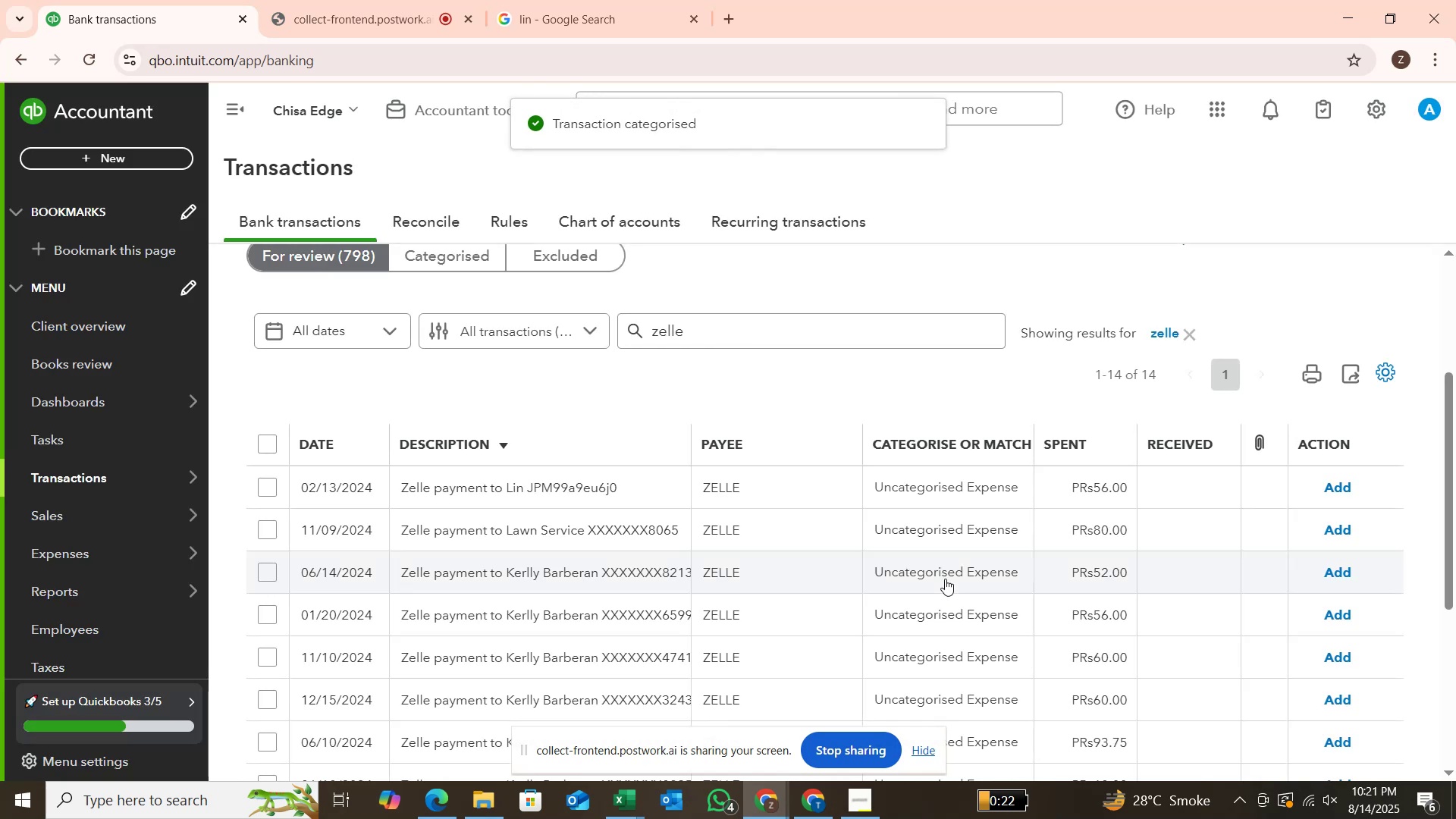 
left_click([275, 492])
 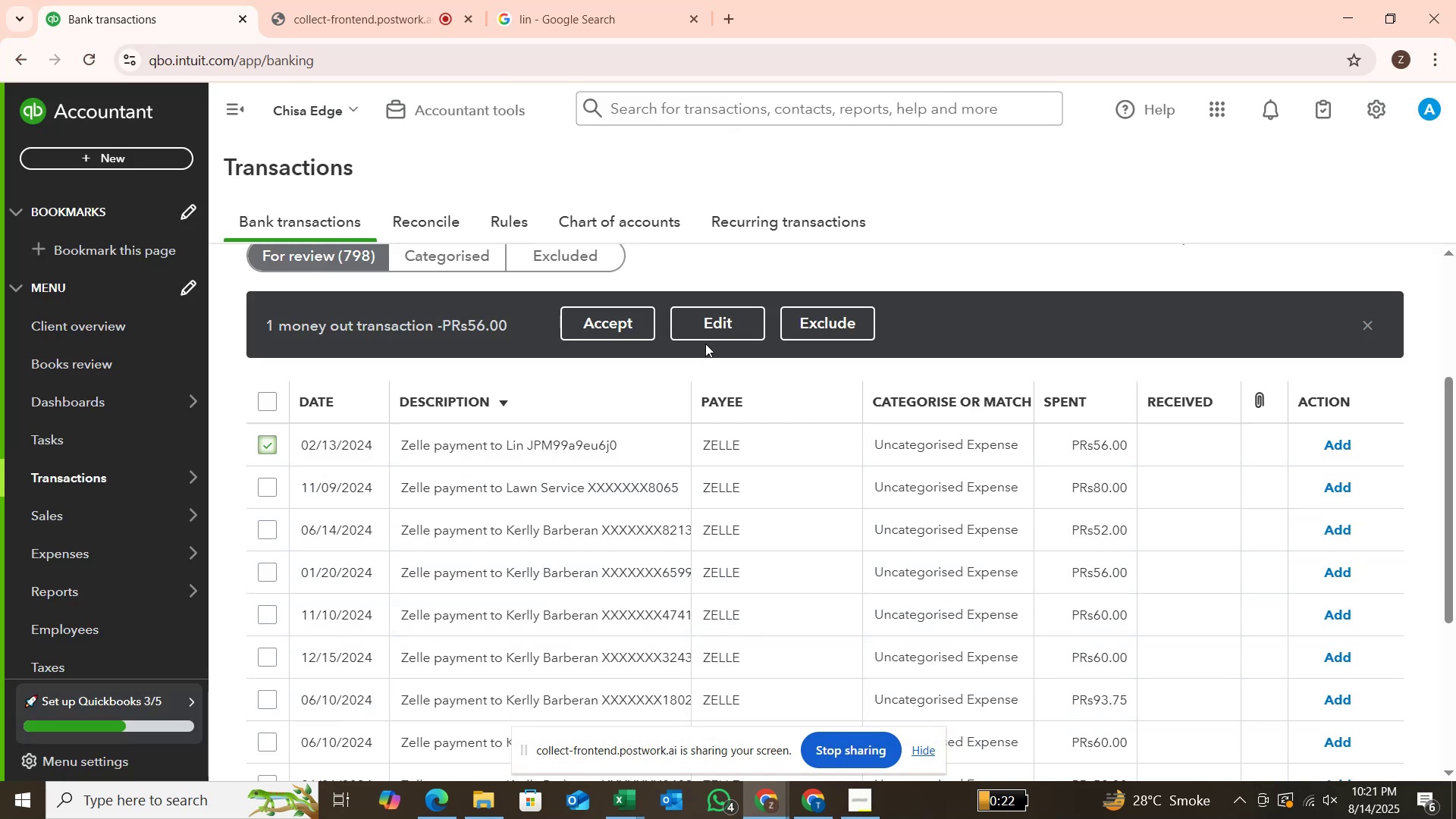 
left_click([715, 328])
 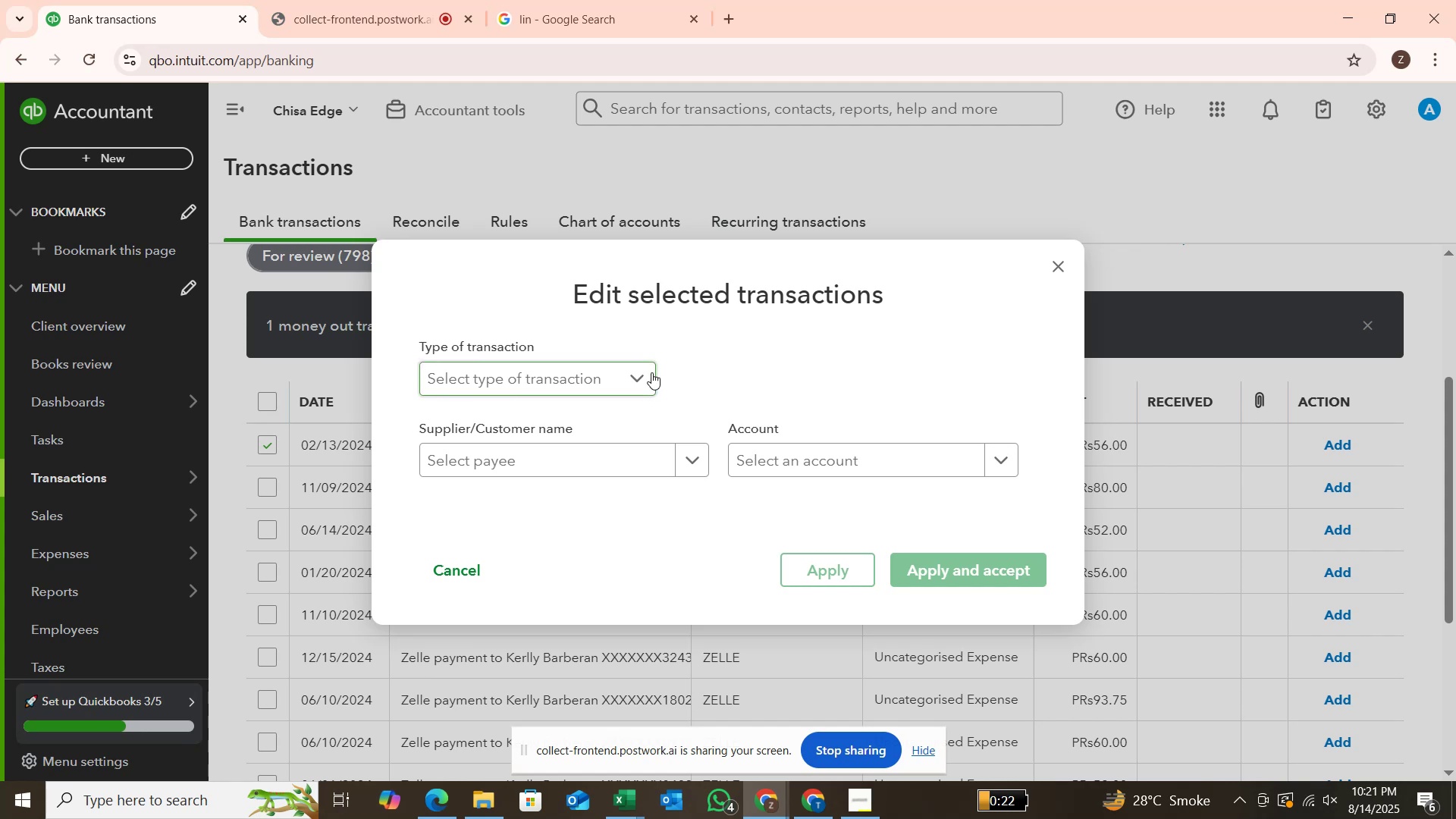 
left_click([650, 373])
 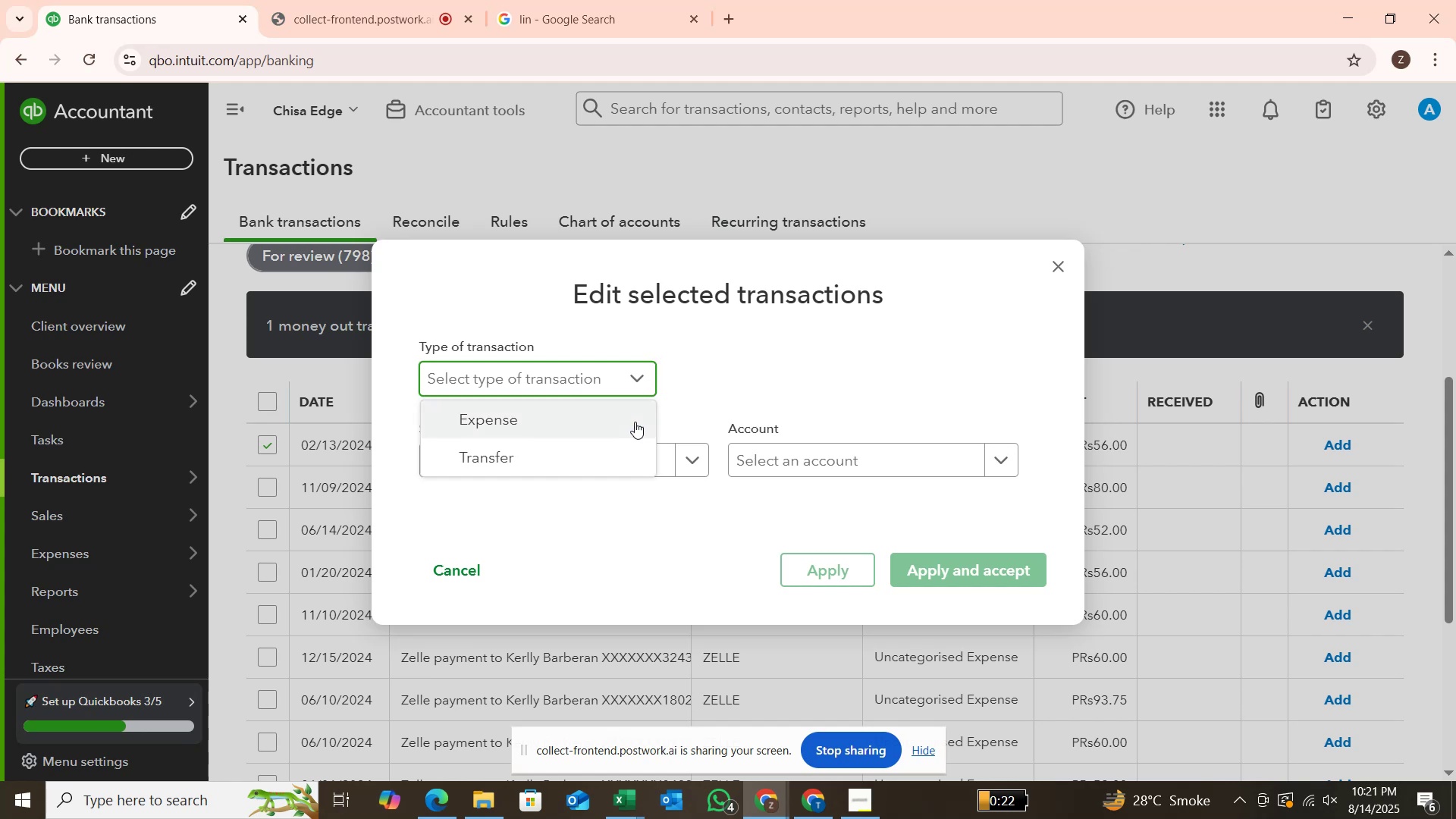 
left_click([635, 422])
 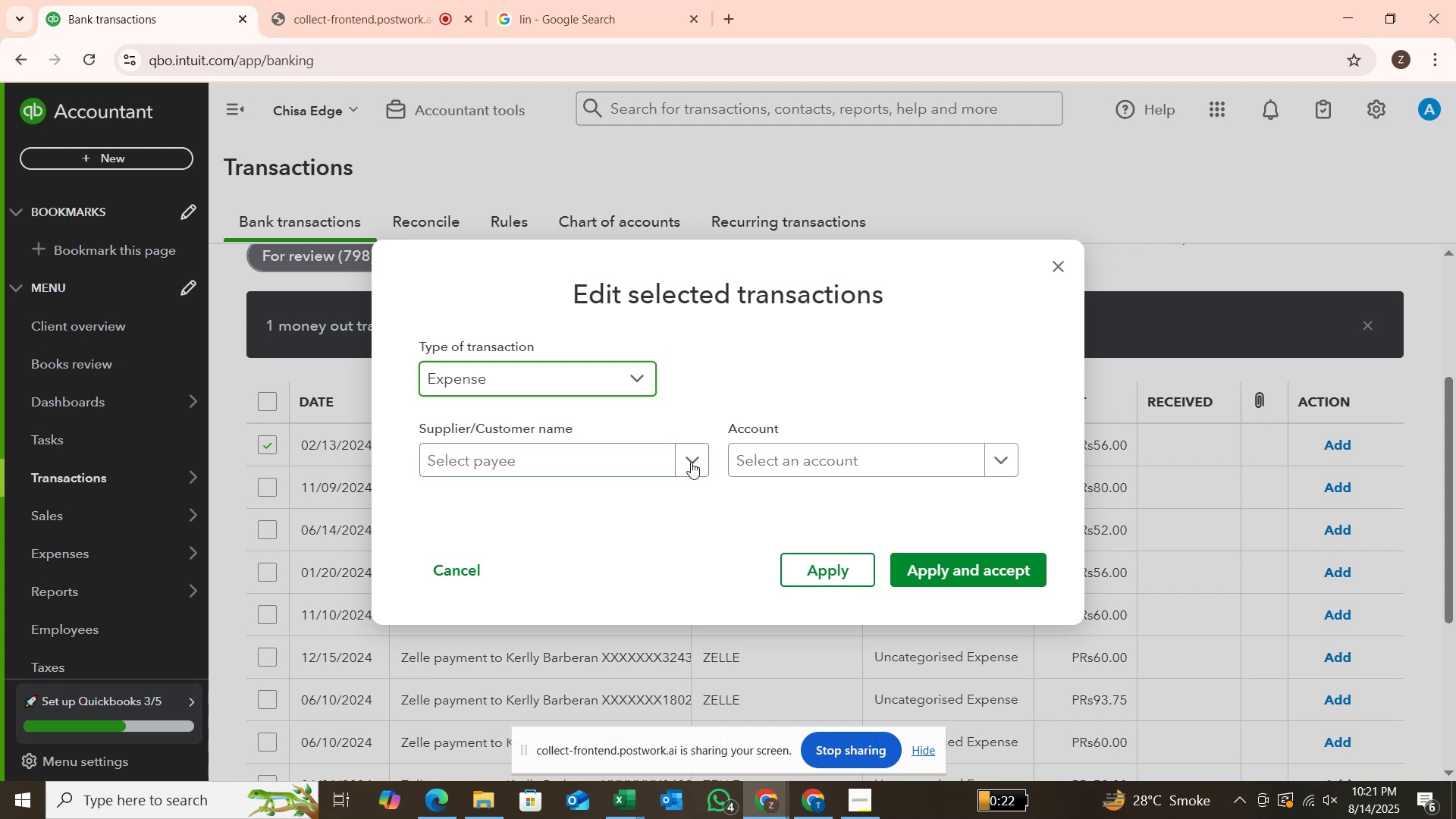 
left_click([692, 463])
 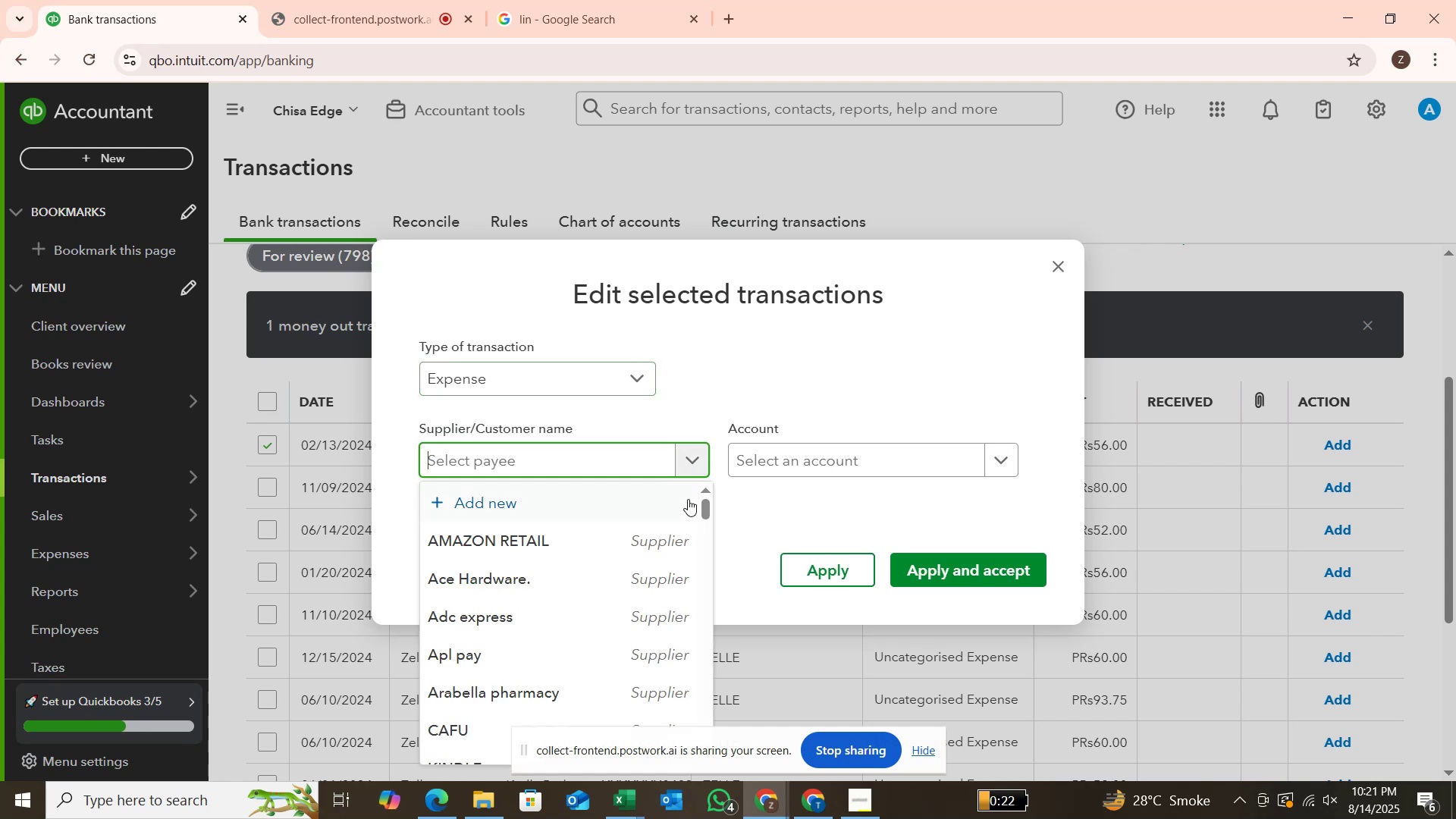 
scroll: coordinate [642, 511], scroll_direction: down, amount: 4.0
 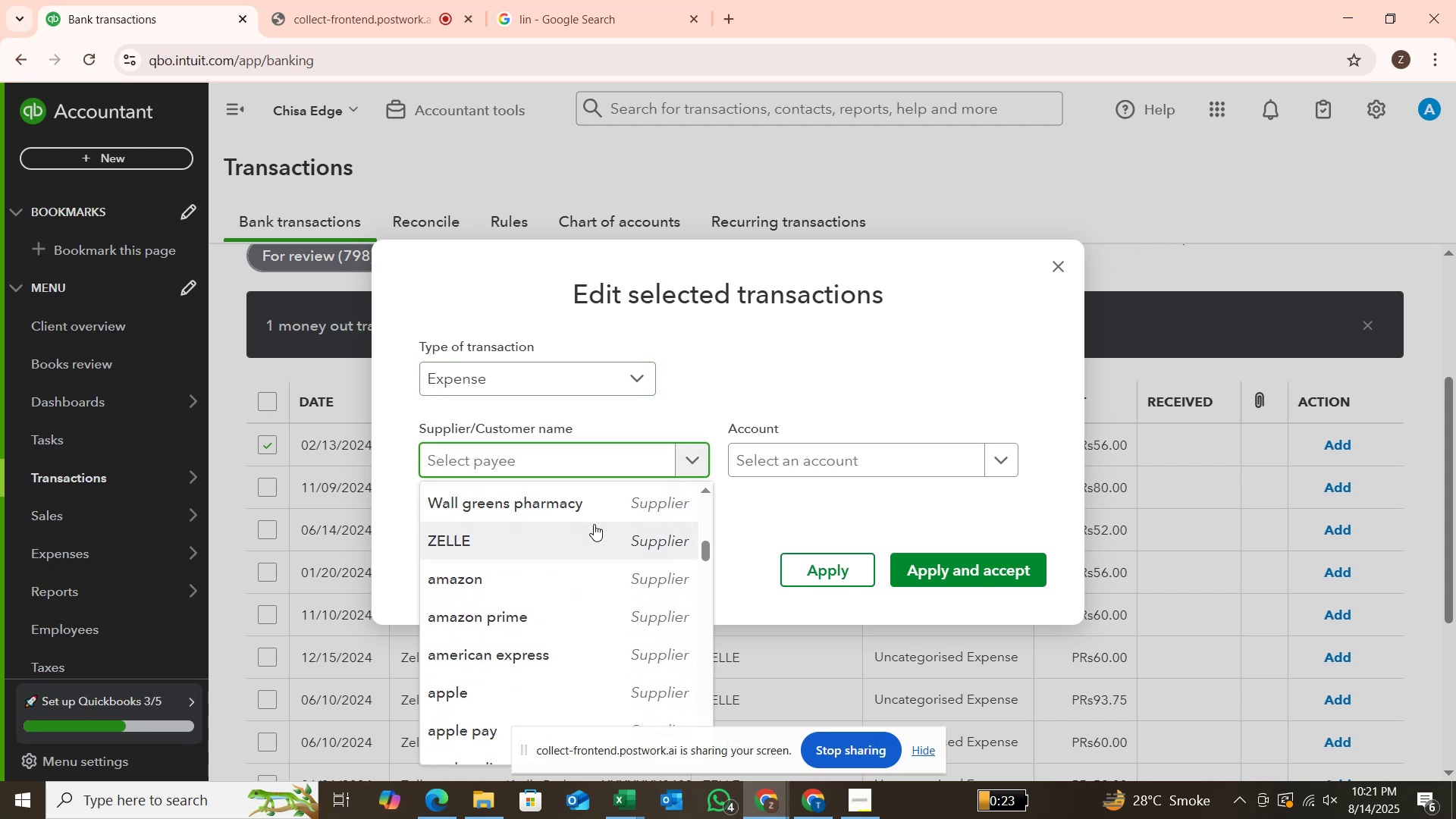 
left_click([593, 526])
 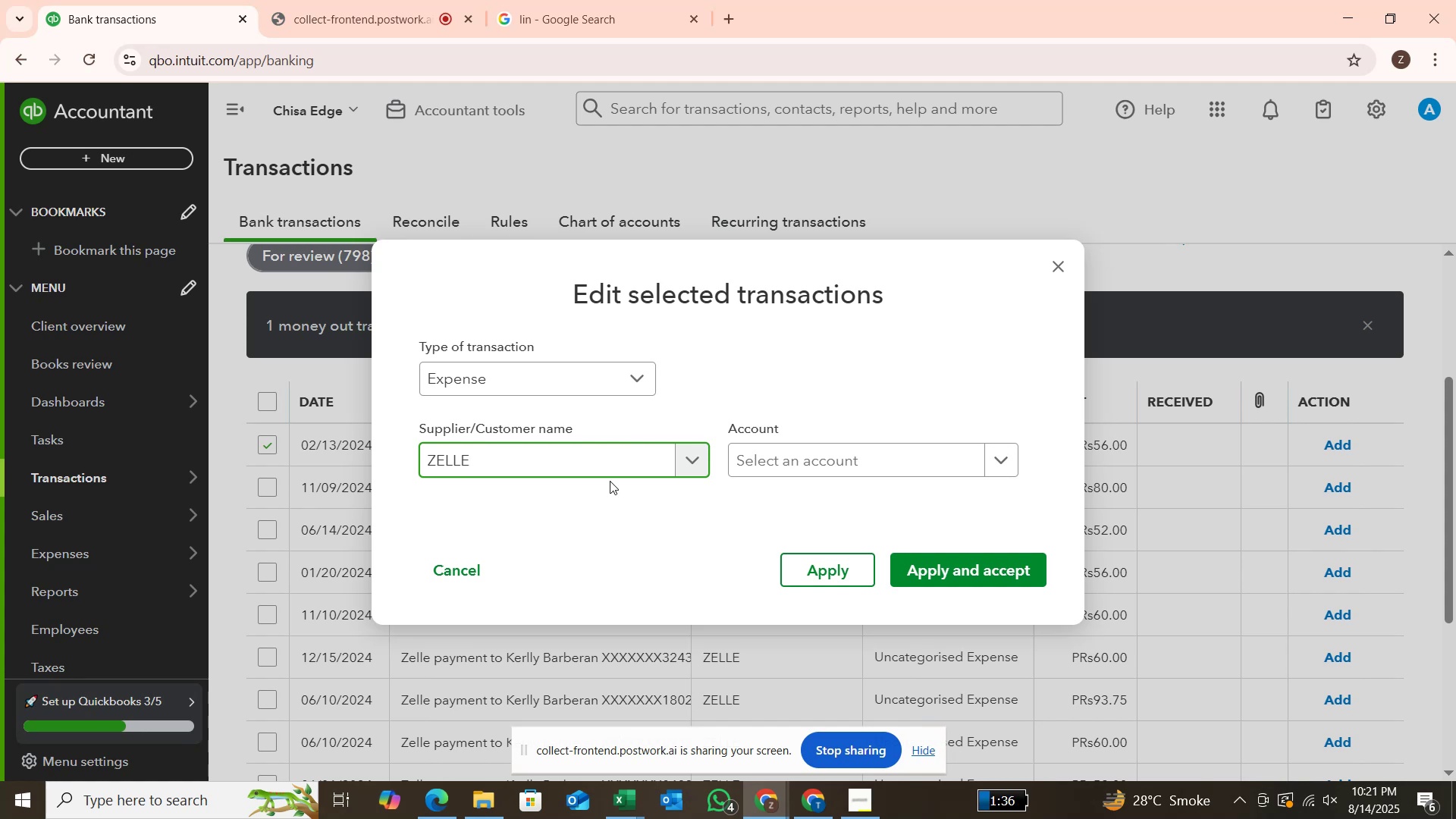 
wait(20.89)
 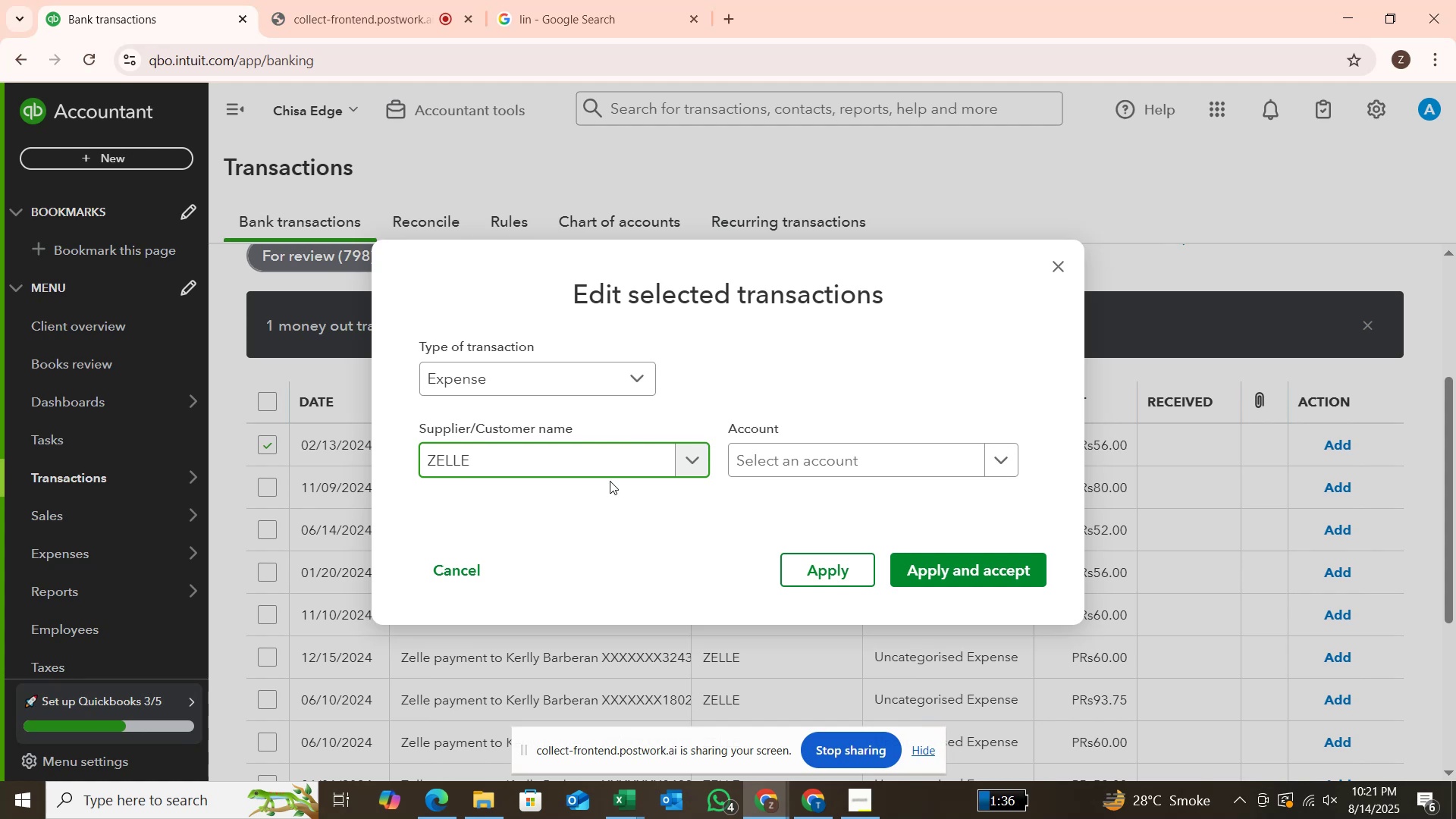 
left_click([809, 459])
 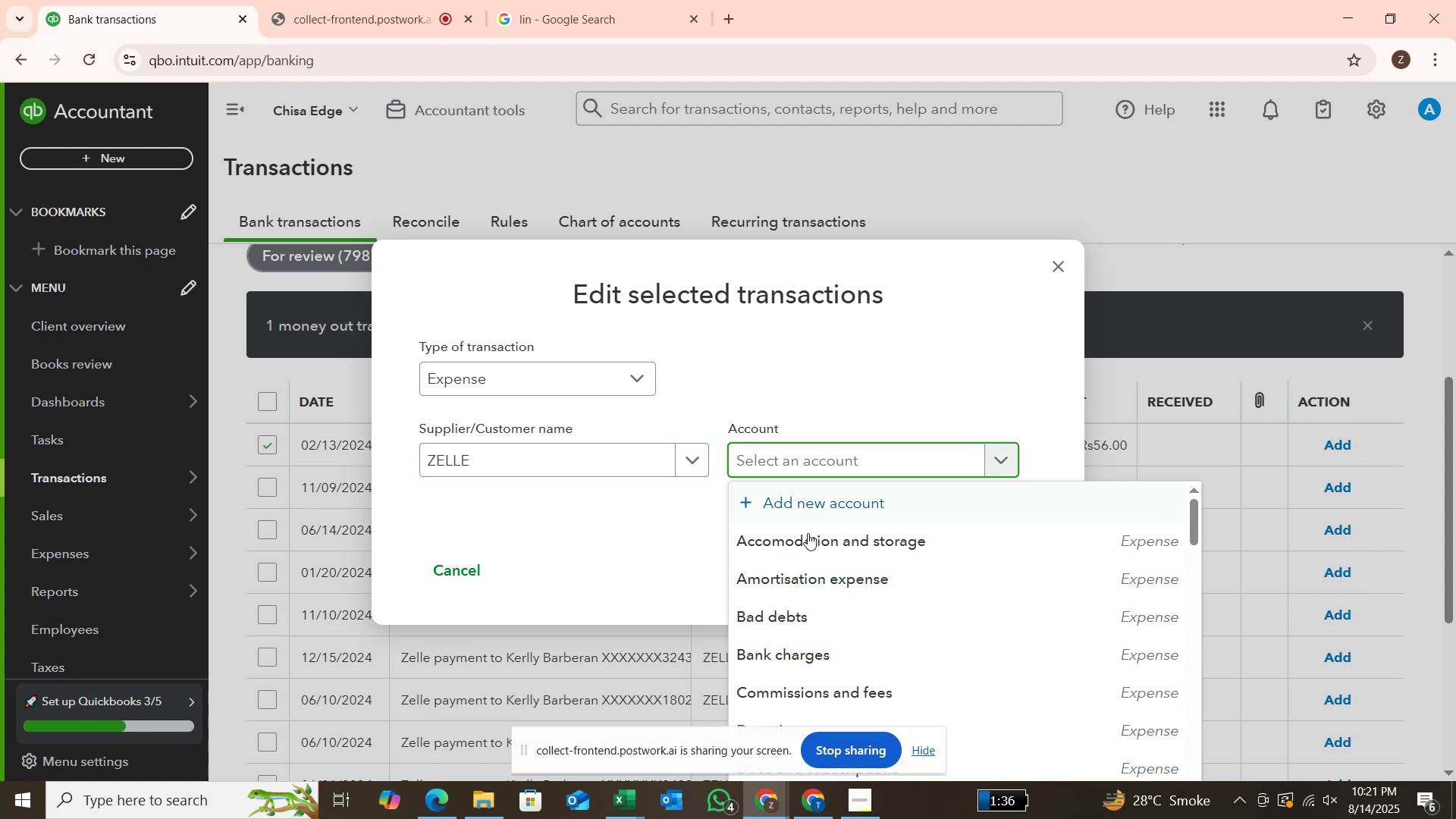 
scroll: coordinate [817, 560], scroll_direction: down, amount: 5.0
 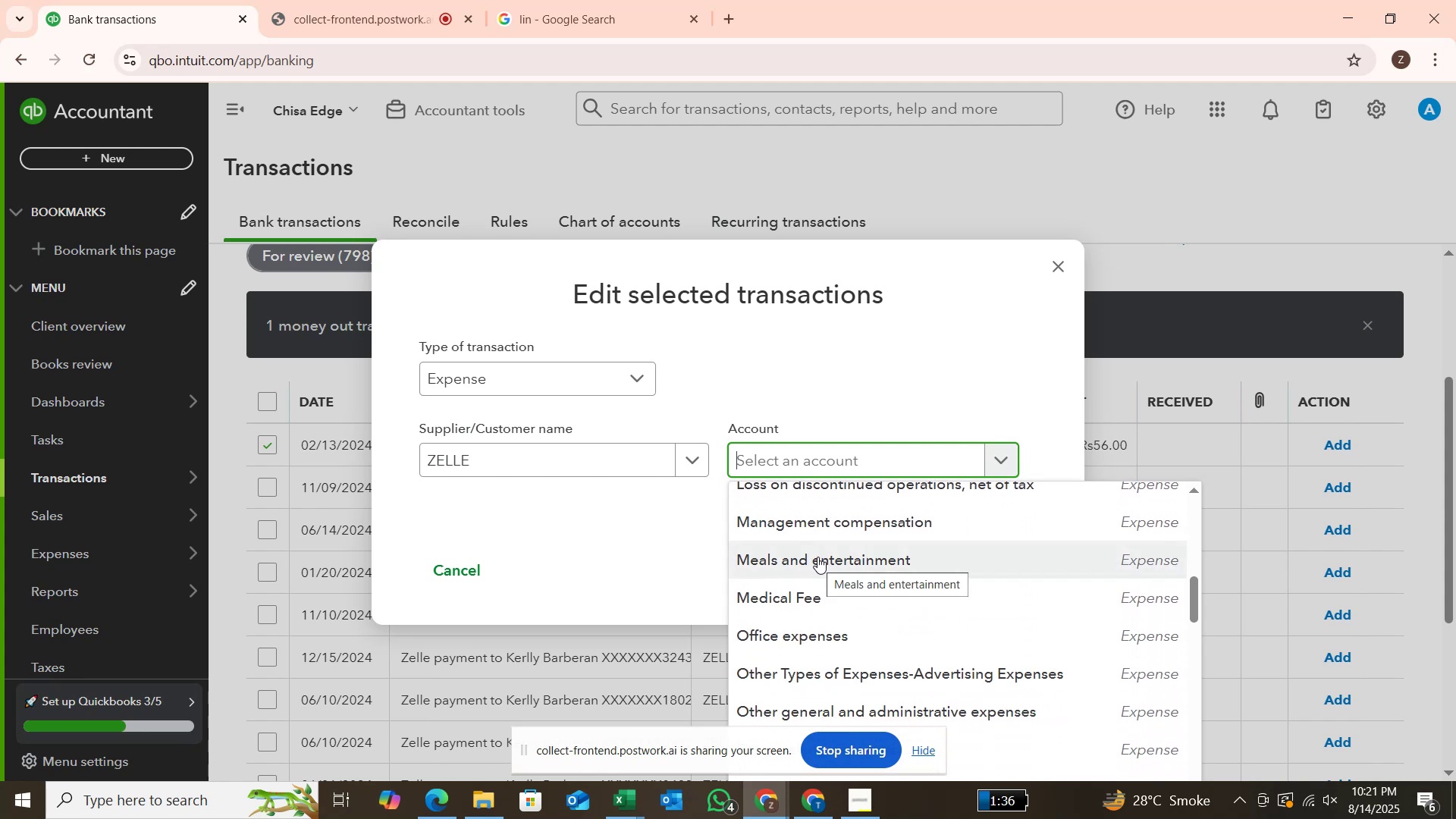 
wait(5.64)
 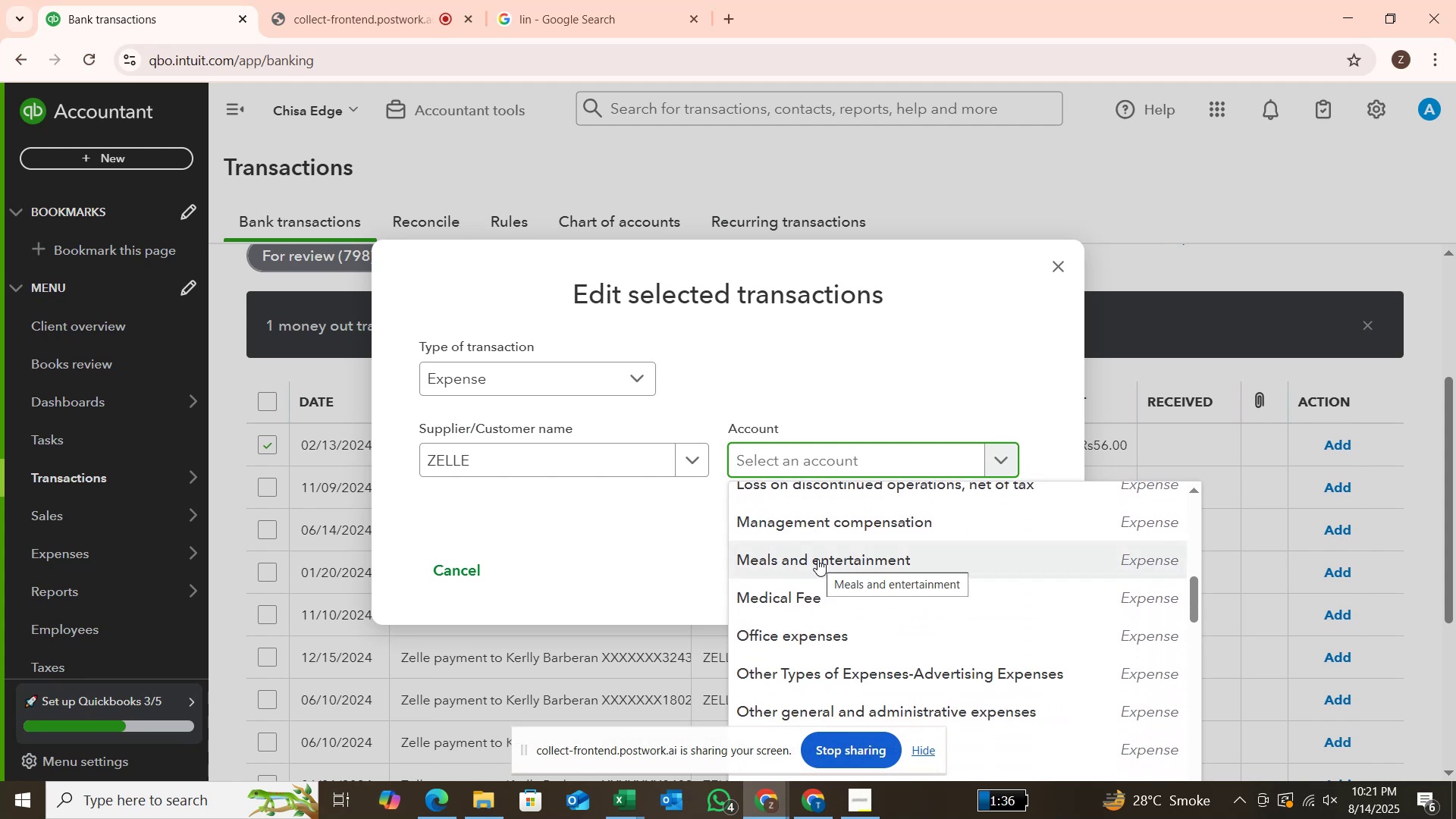 
scroll: coordinate [849, 554], scroll_direction: down, amount: 4.0
 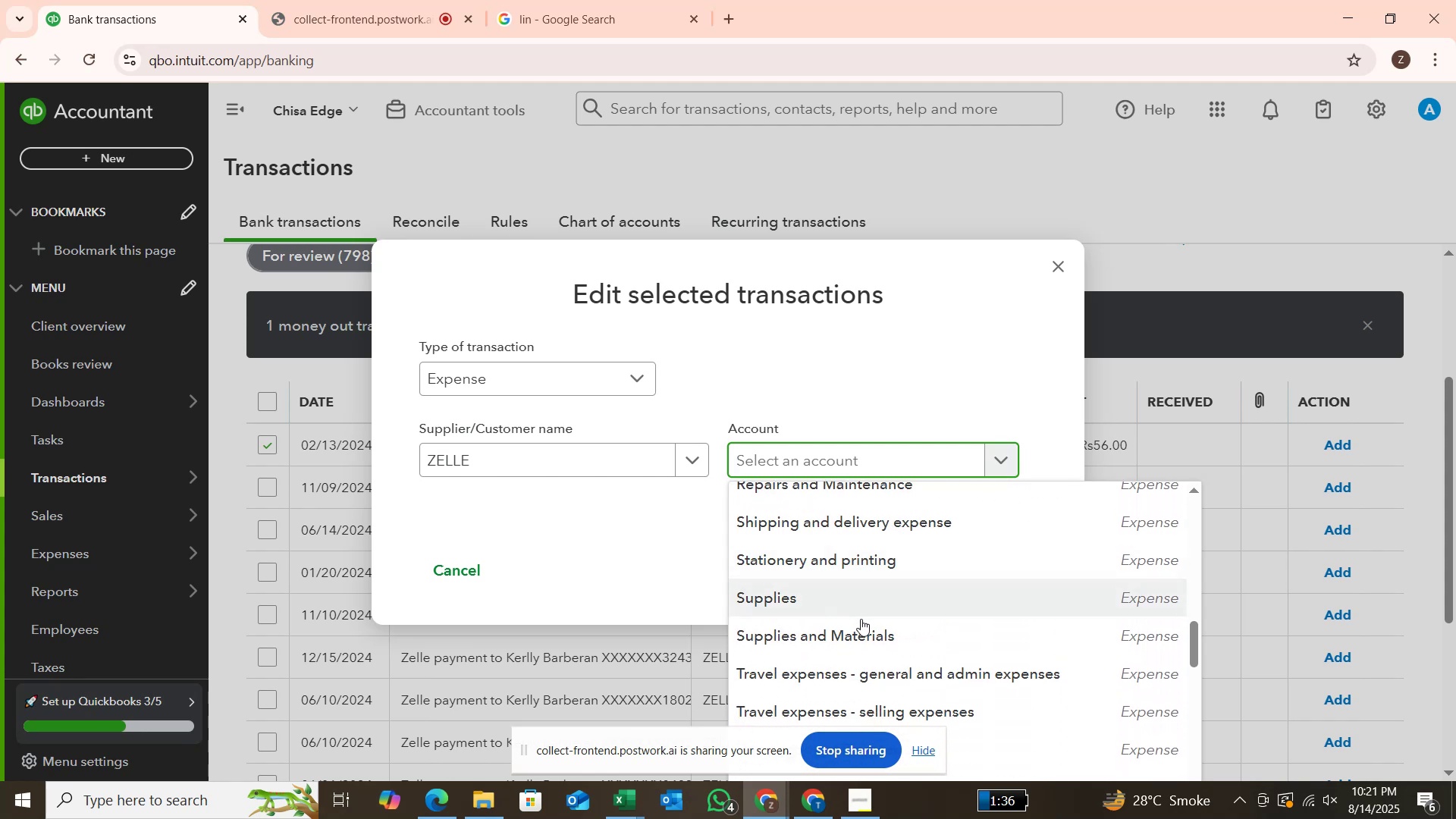 
left_click([864, 639])
 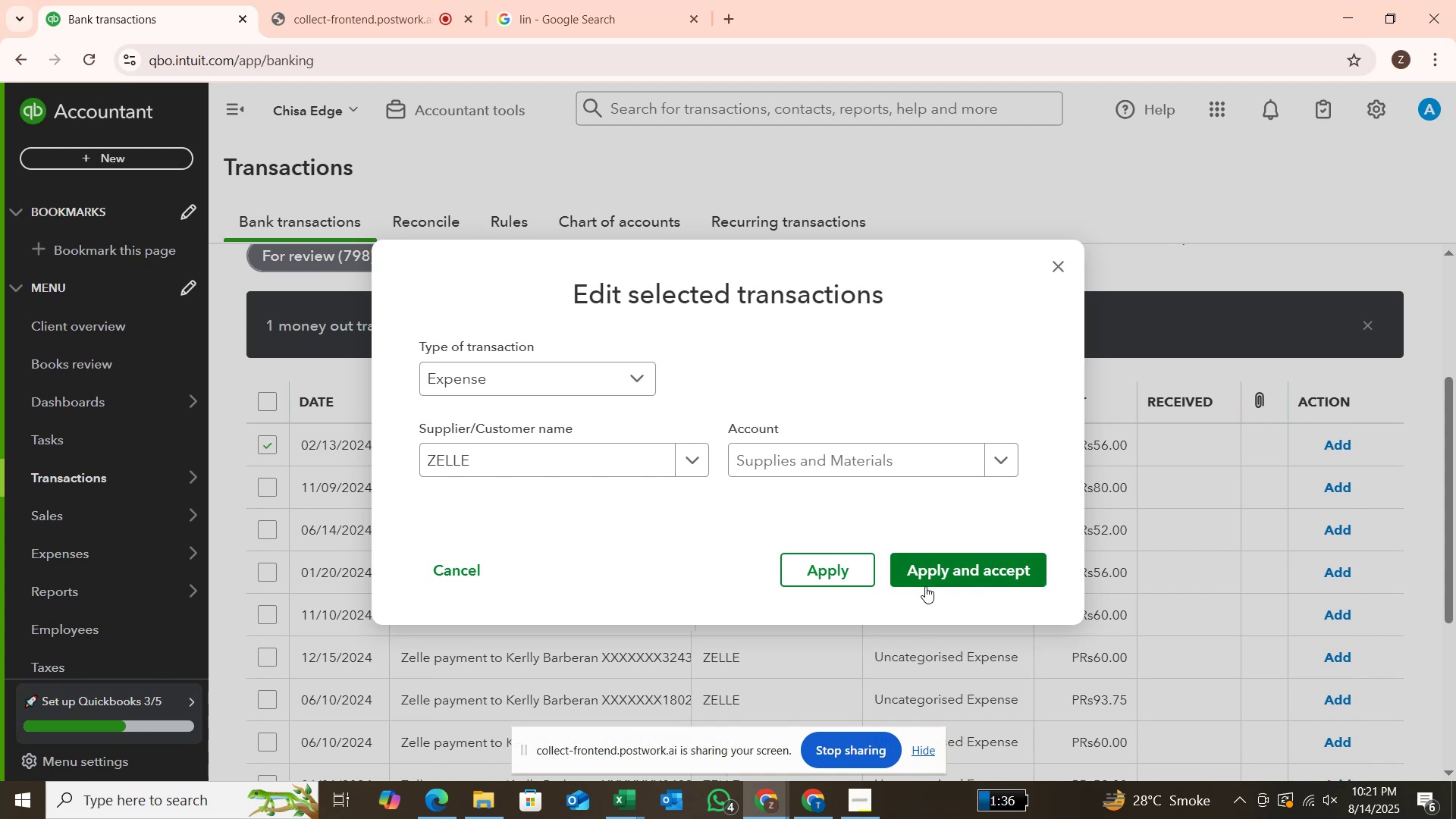 
left_click([927, 584])
 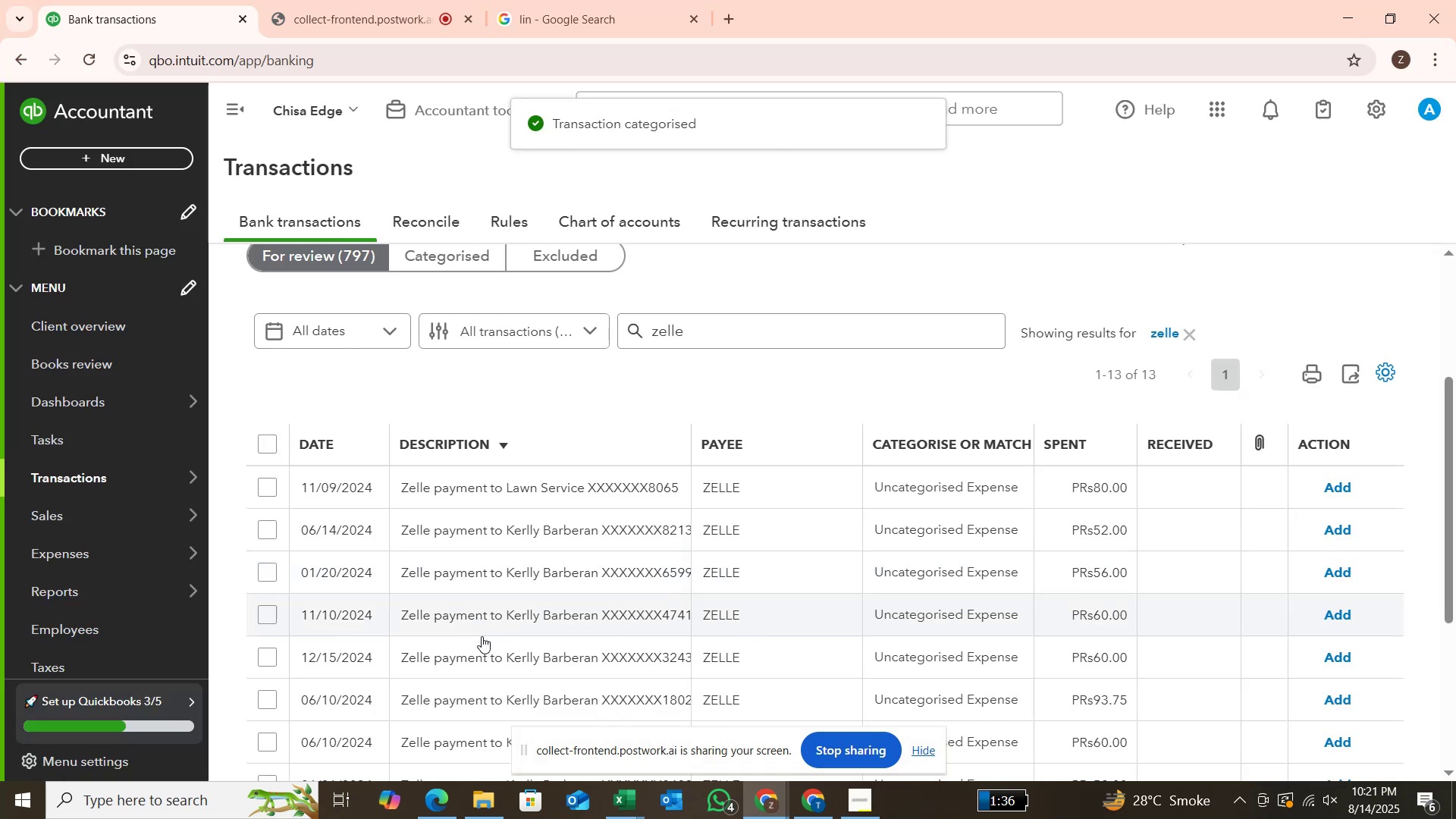 
wait(8.06)
 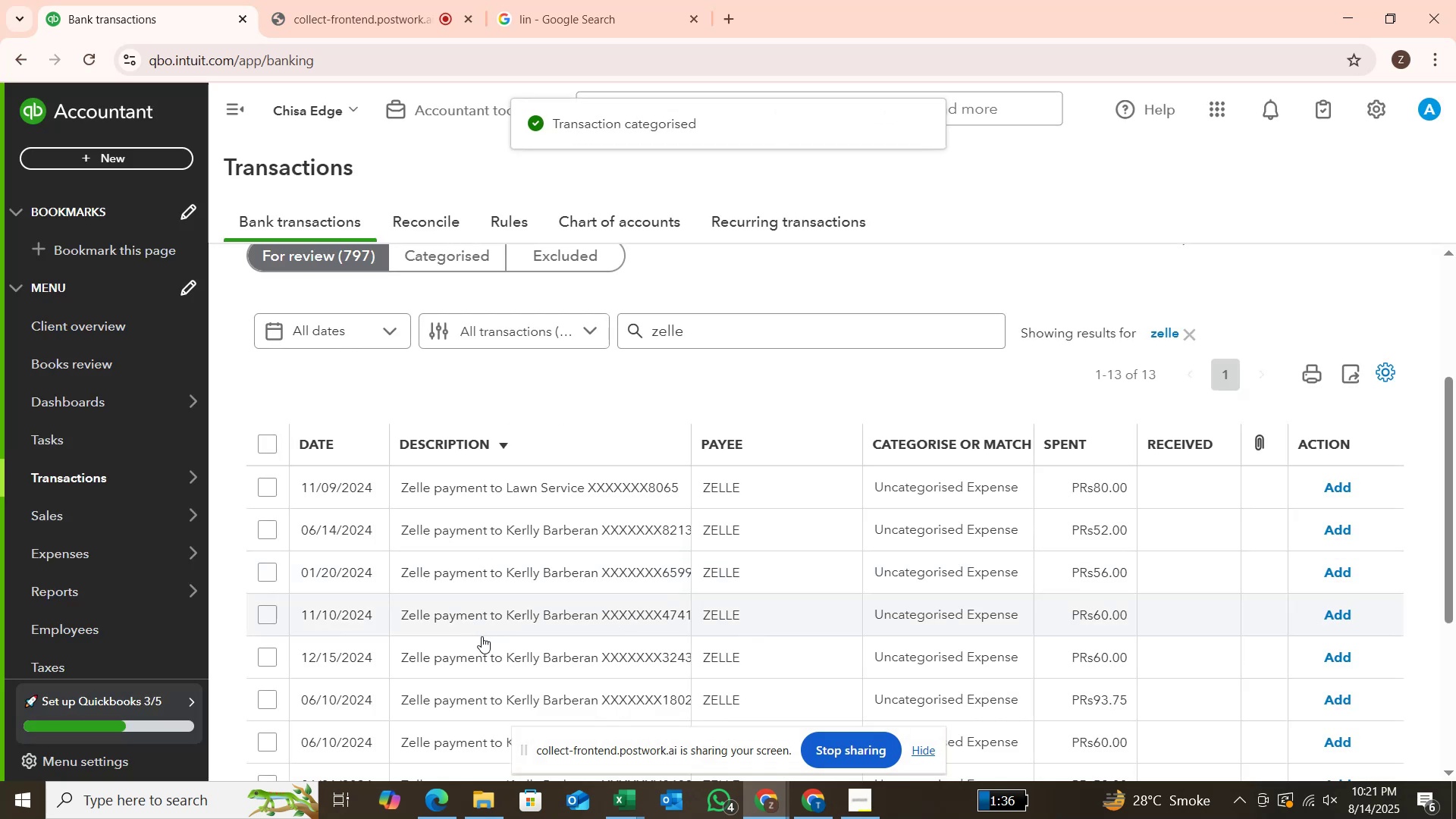 
scroll: coordinate [438, 506], scroll_direction: up, amount: 1.0
 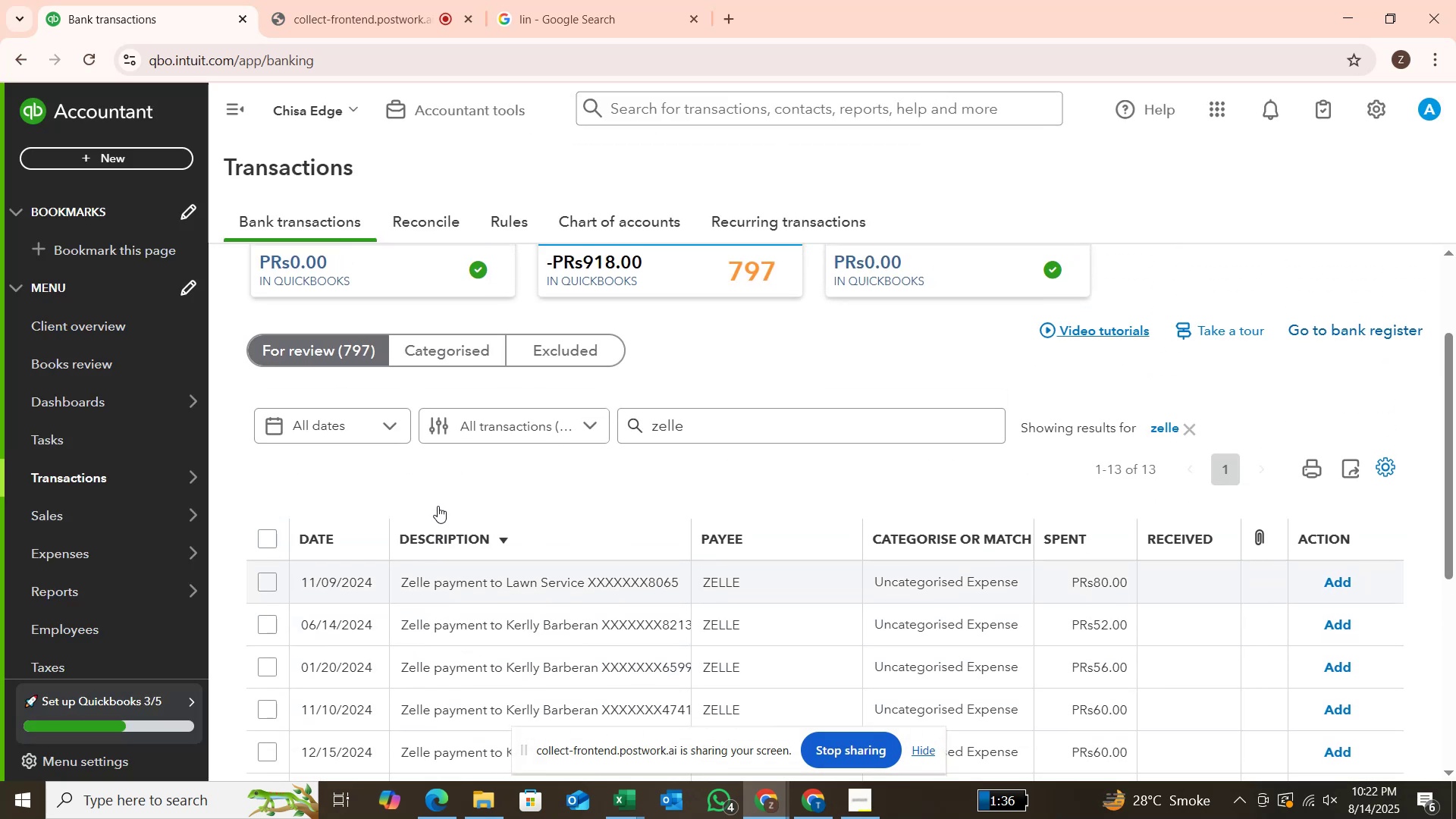 
scroll: coordinate [438, 506], scroll_direction: down, amount: 1.0
 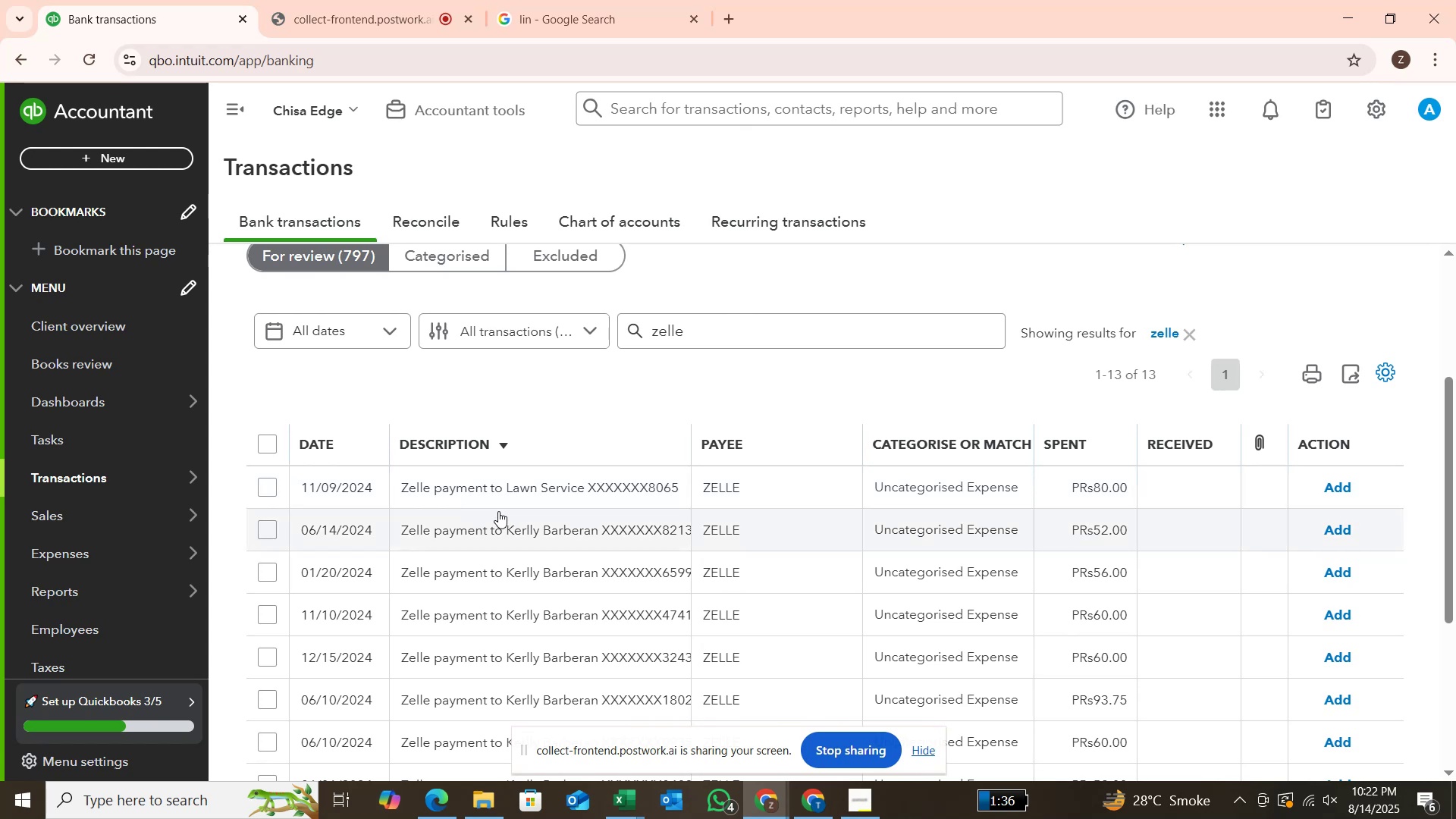 
wait(11.8)
 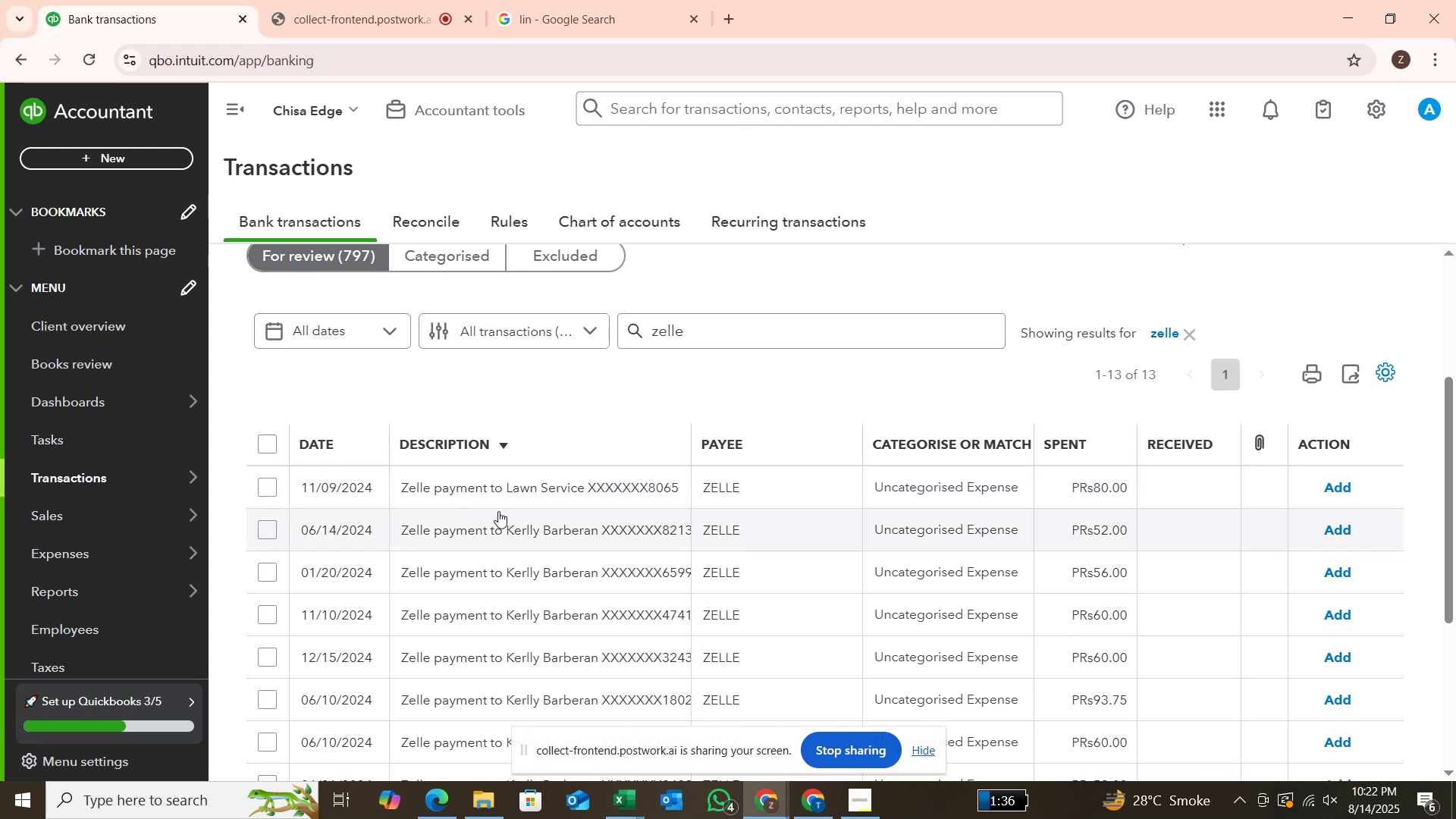 
mouse_move([538, 610])
 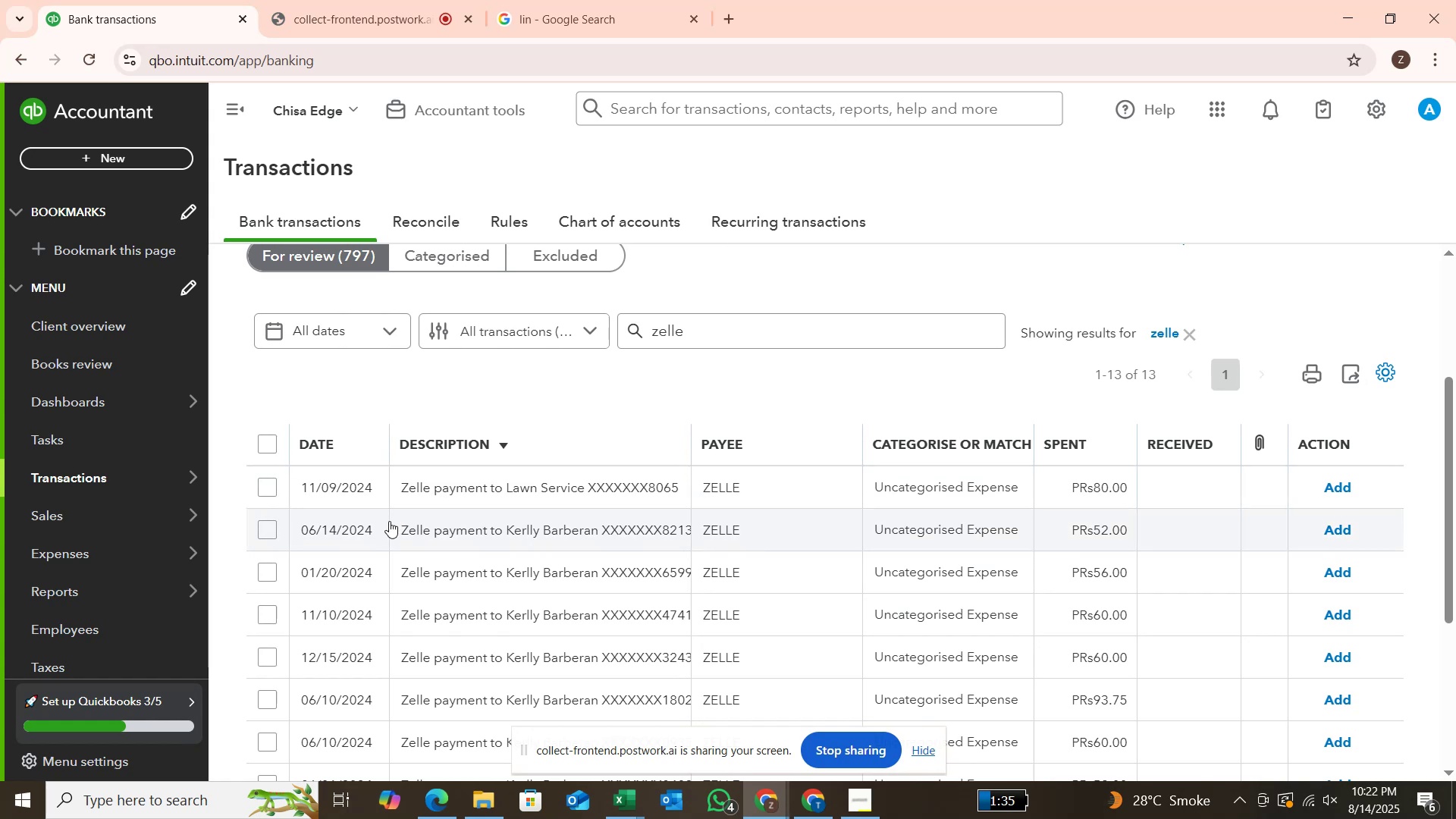 
wait(20.35)
 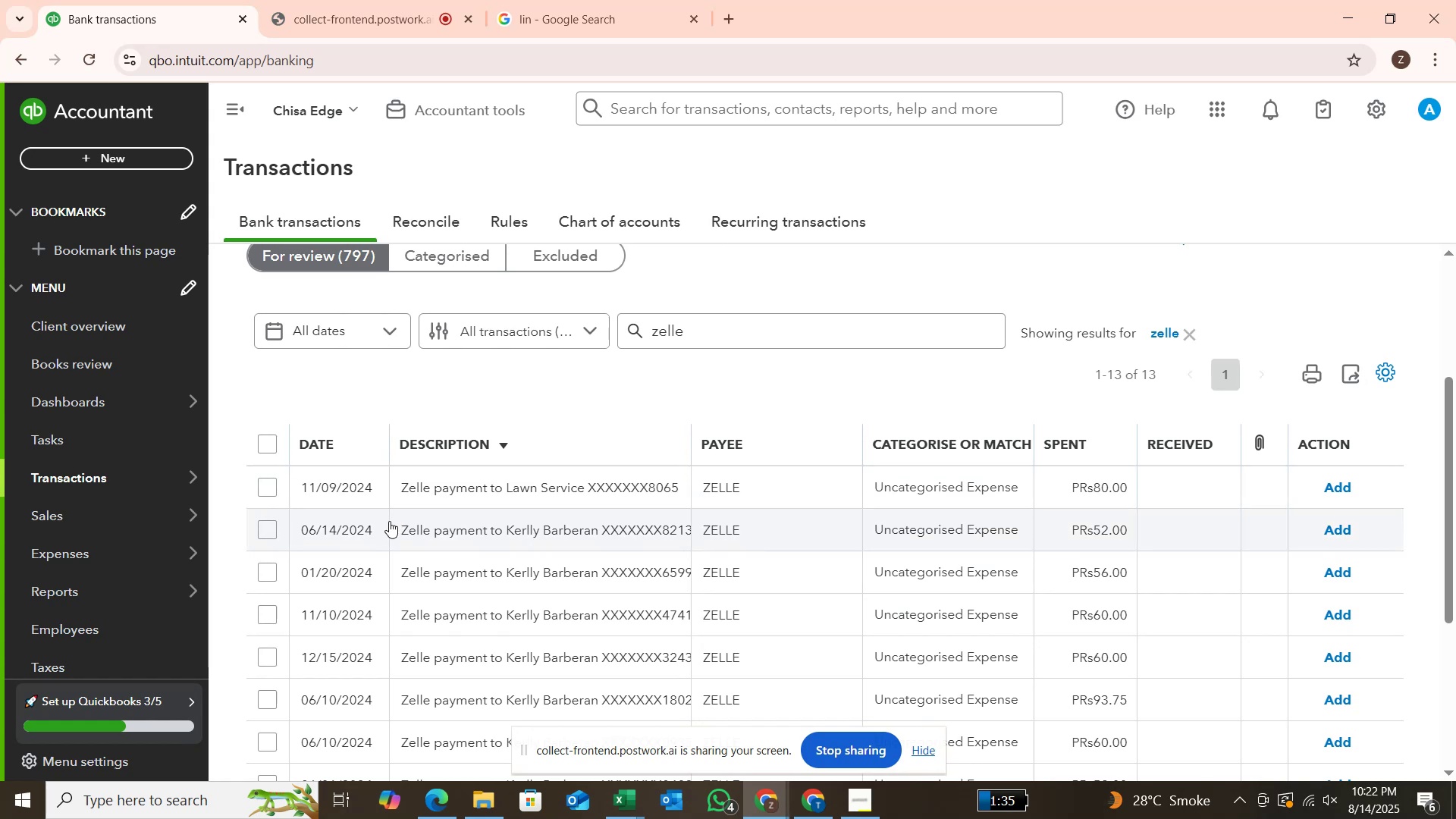 
left_click([271, 491])
 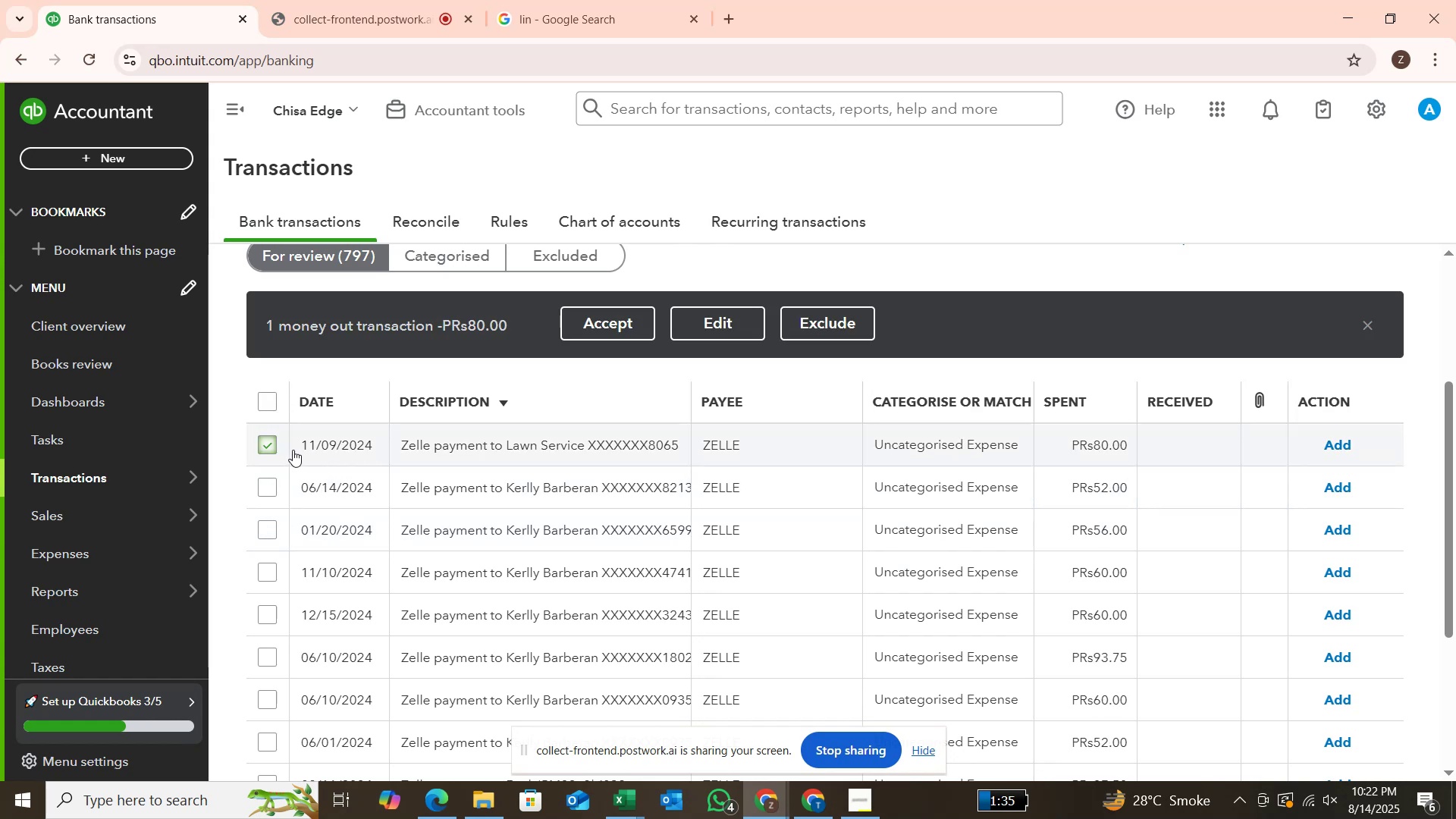 
wait(5.69)
 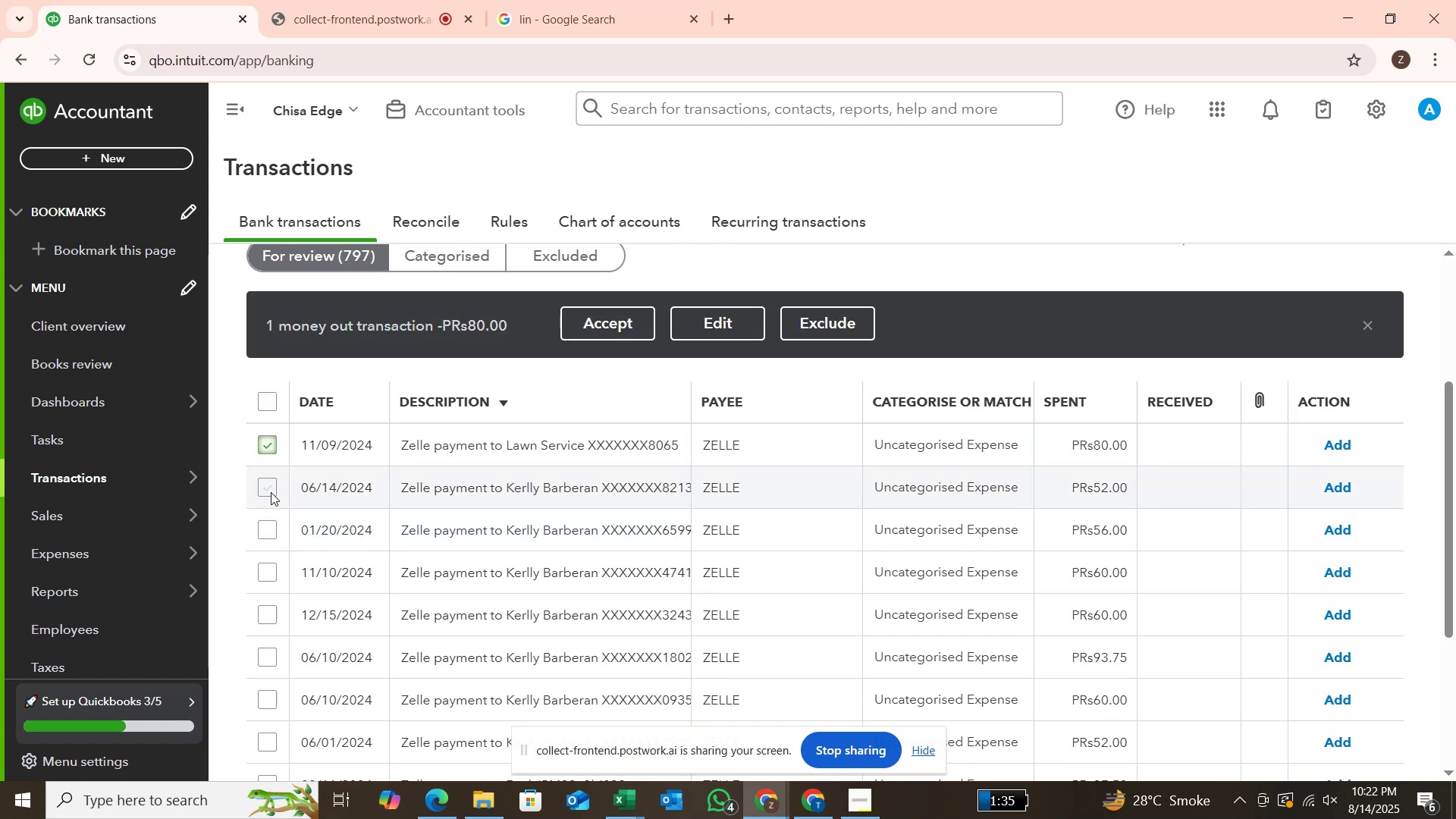 
left_click([700, 324])
 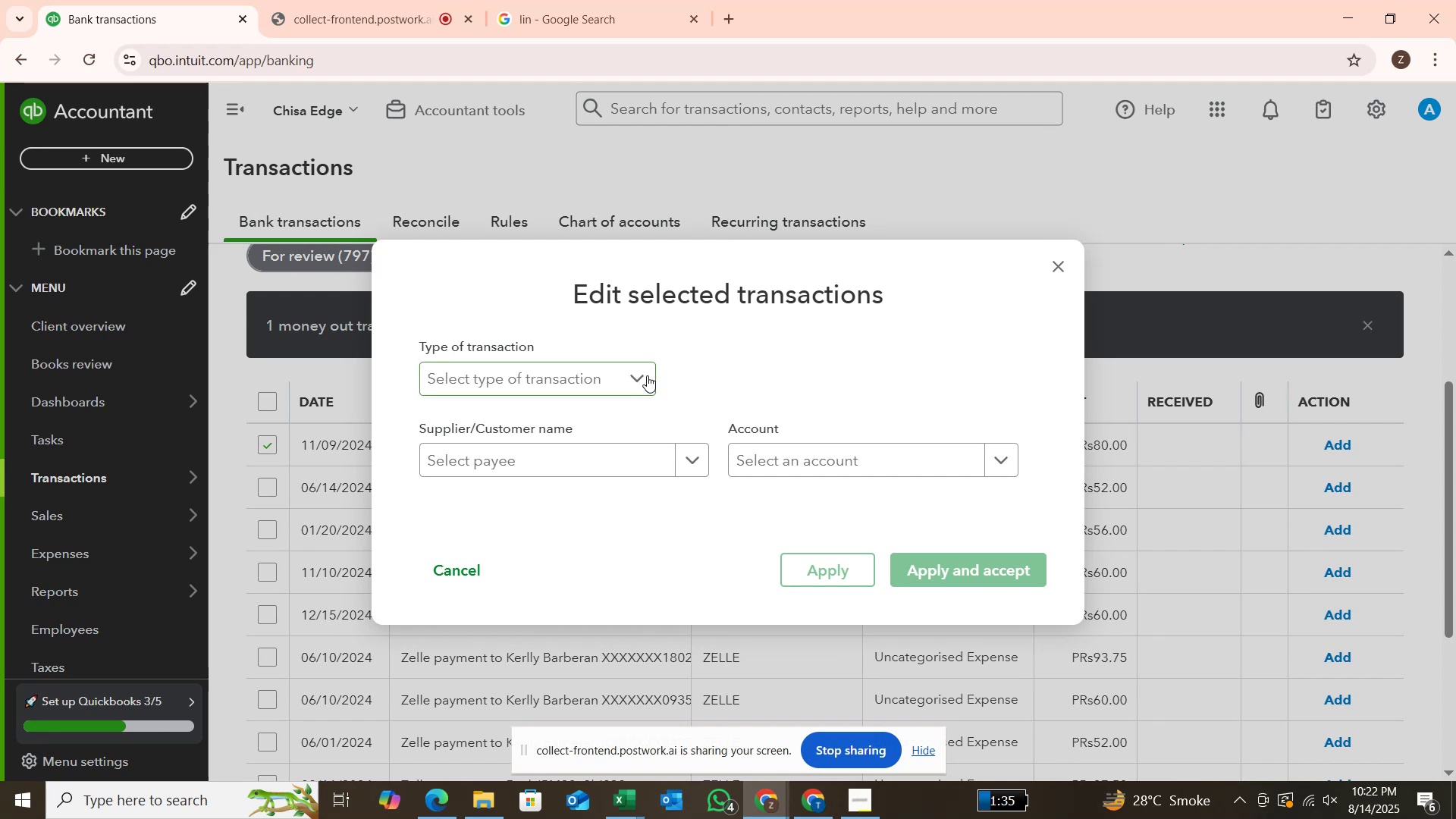 
left_click([647, 375])
 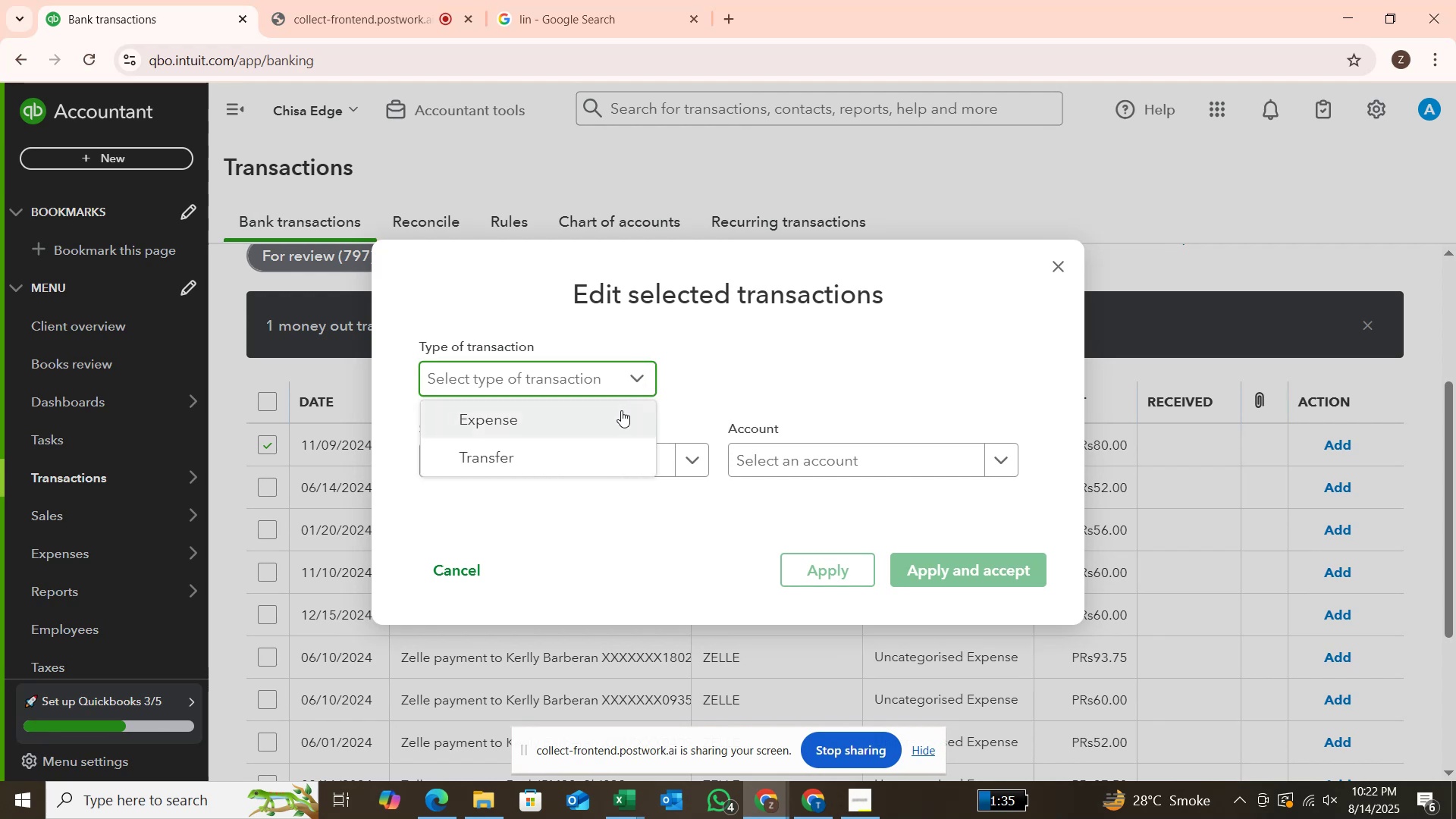 
left_click([621, 410])
 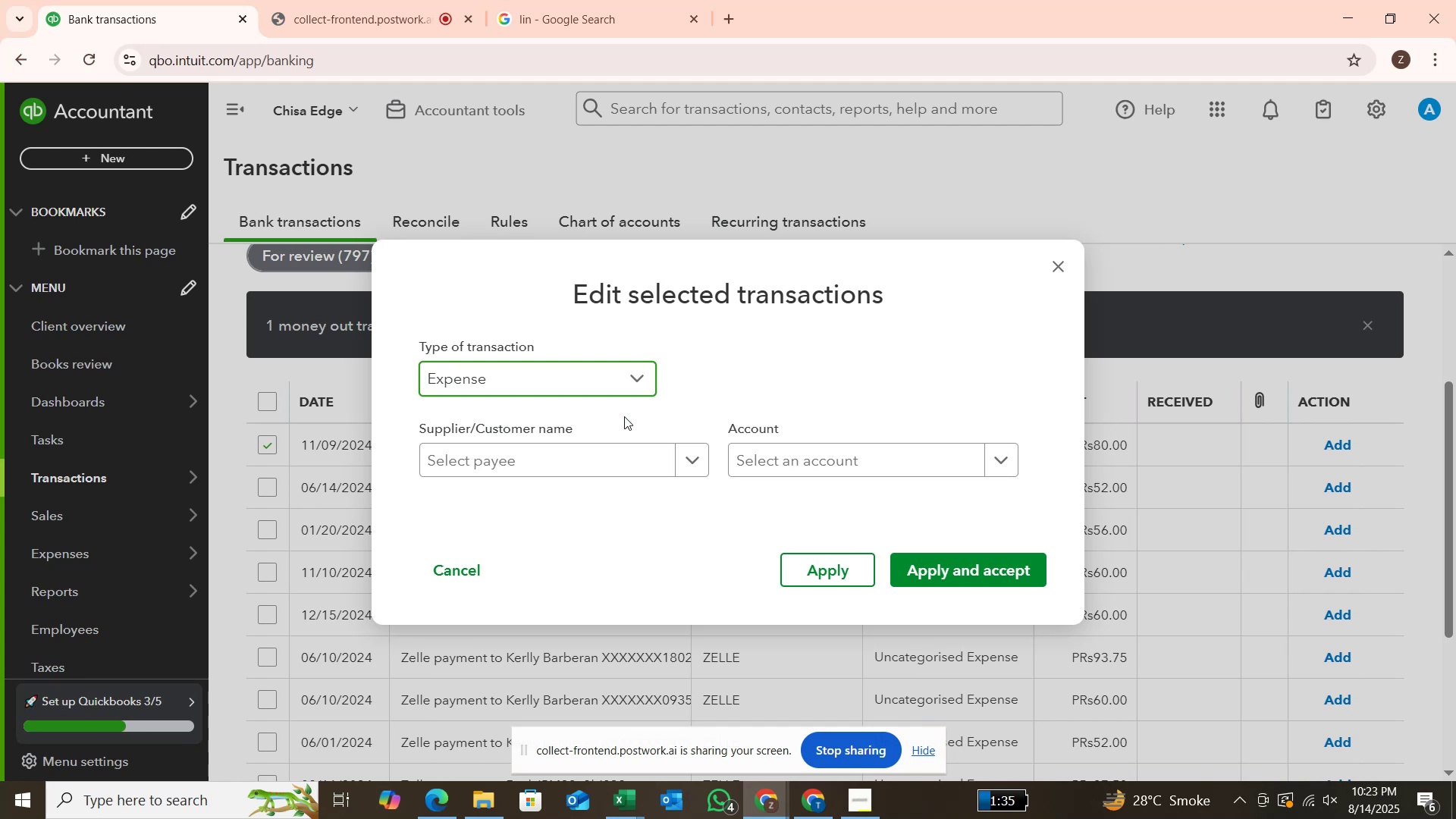 
wait(17.95)
 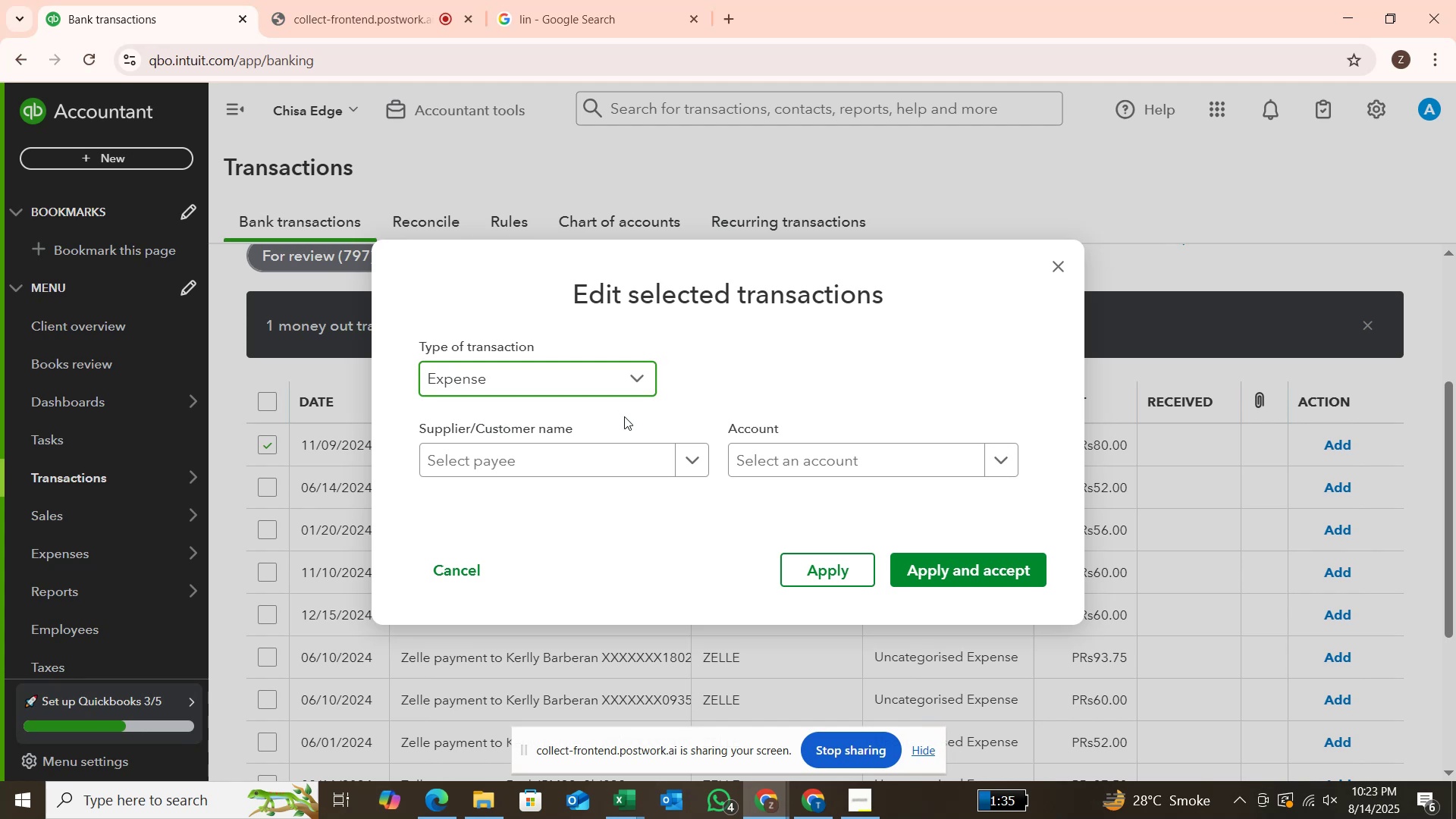 
left_click([686, 457])
 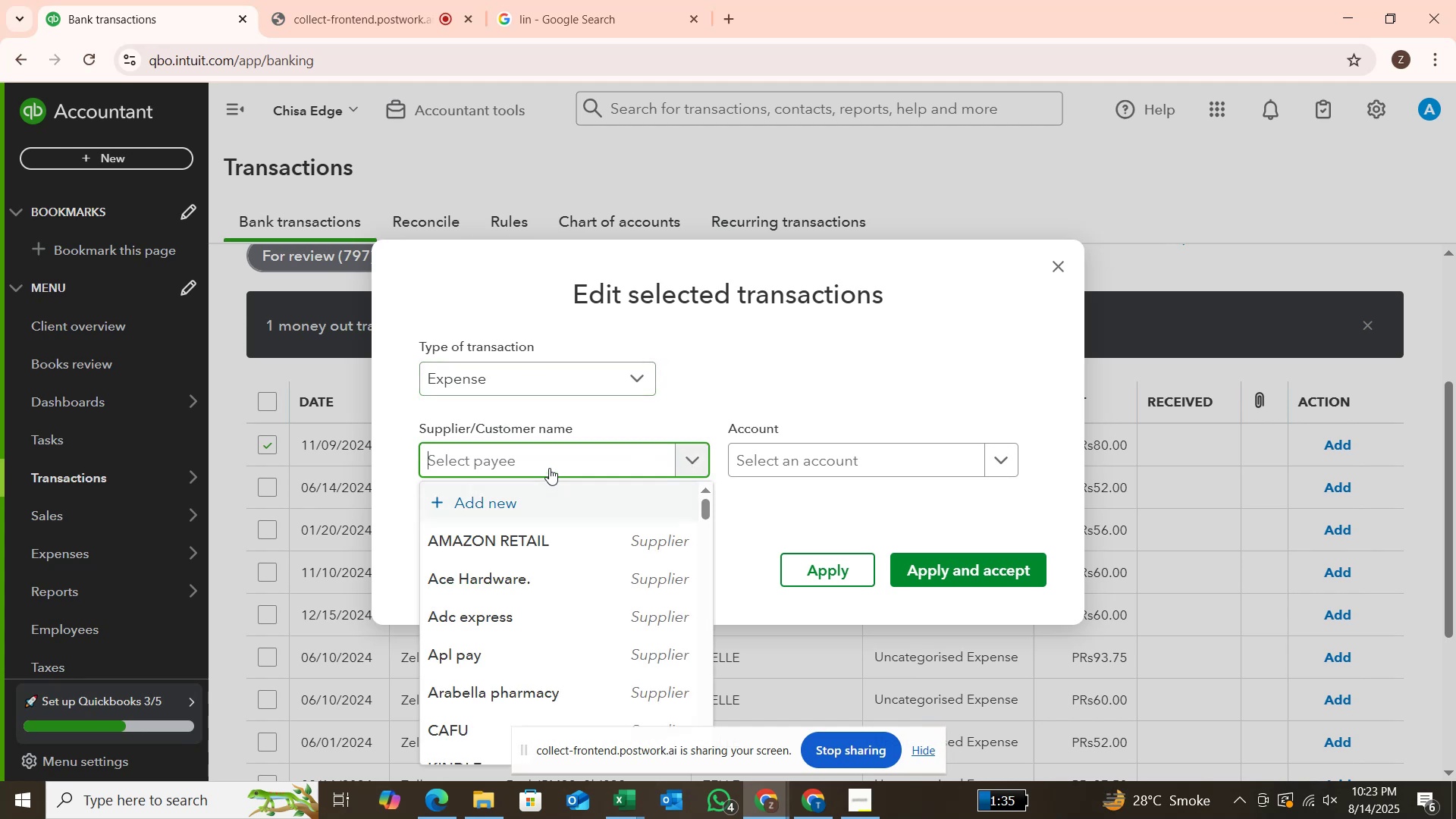 
scroll: coordinate [572, 504], scroll_direction: down, amount: 2.0
 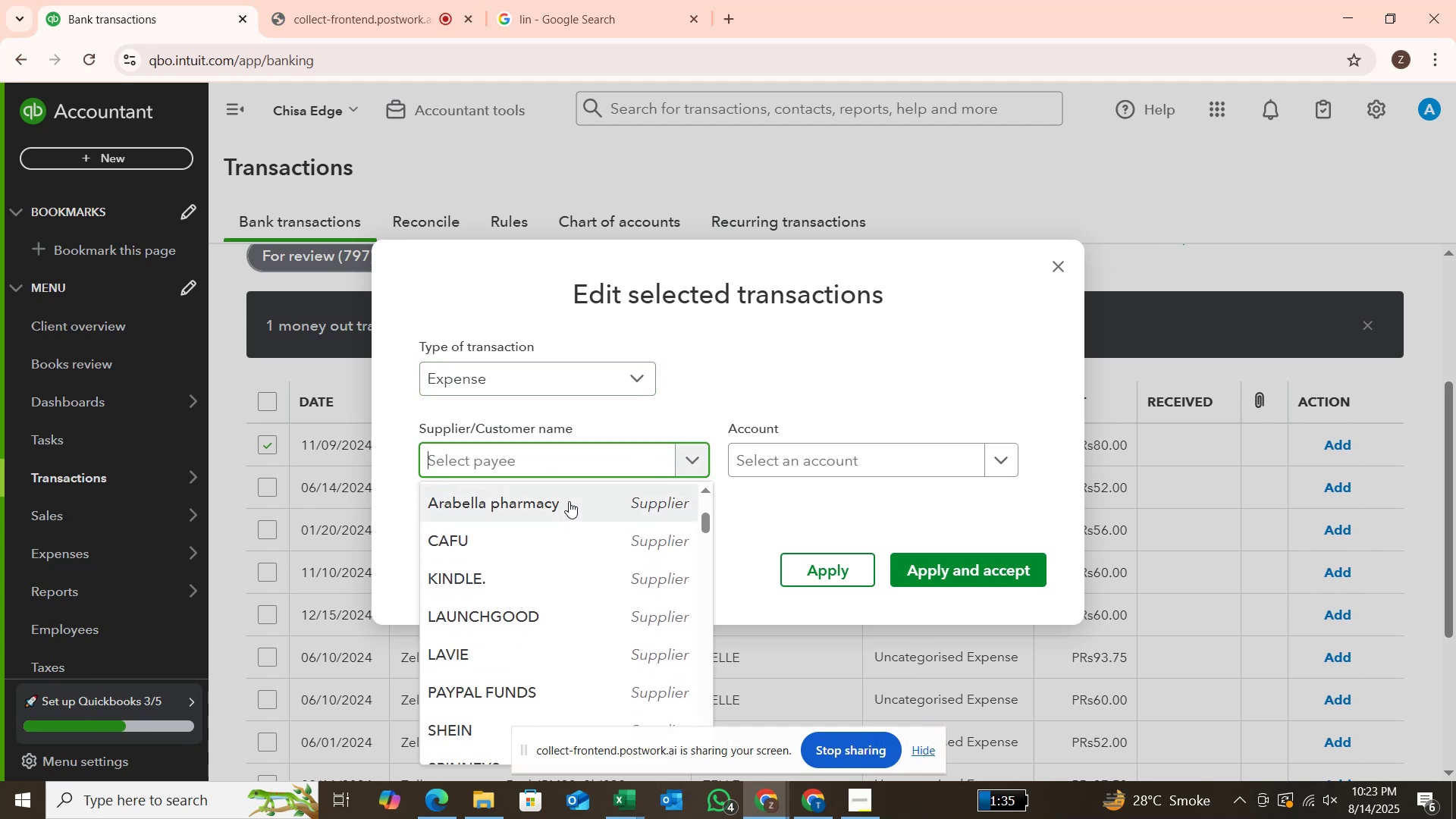 
type(zell)
 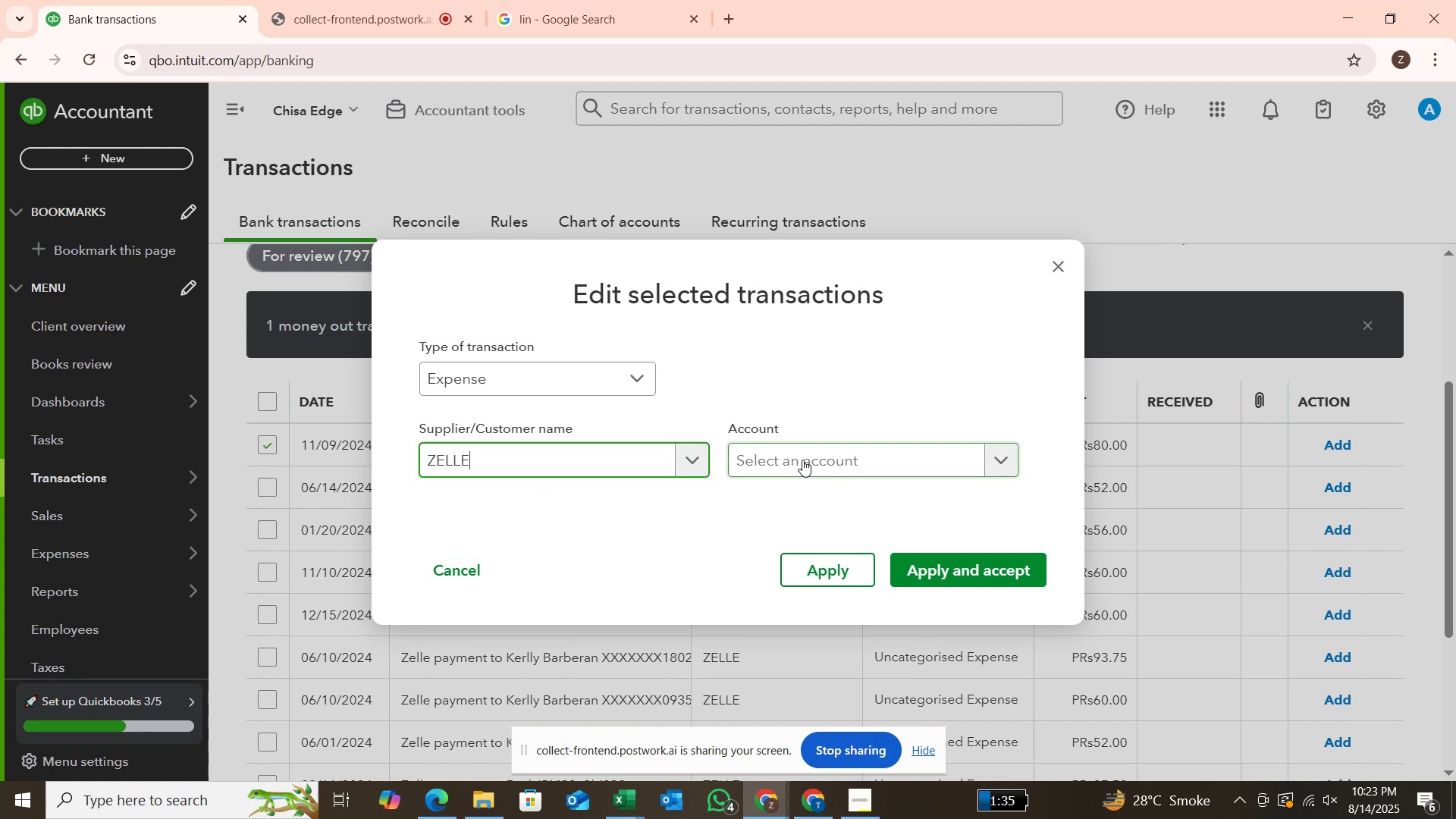 
wait(6.78)
 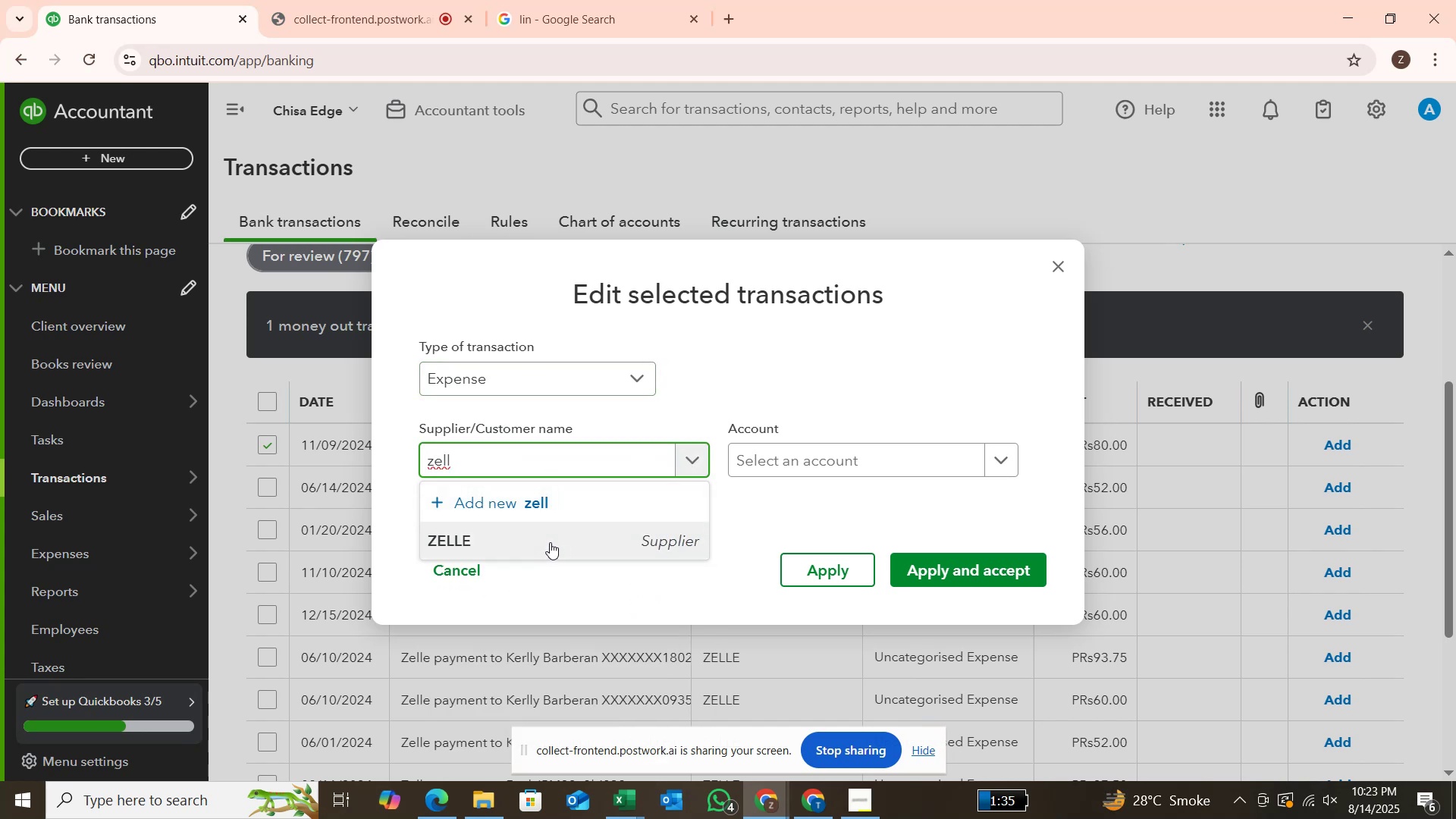 
left_click([802, 460])
 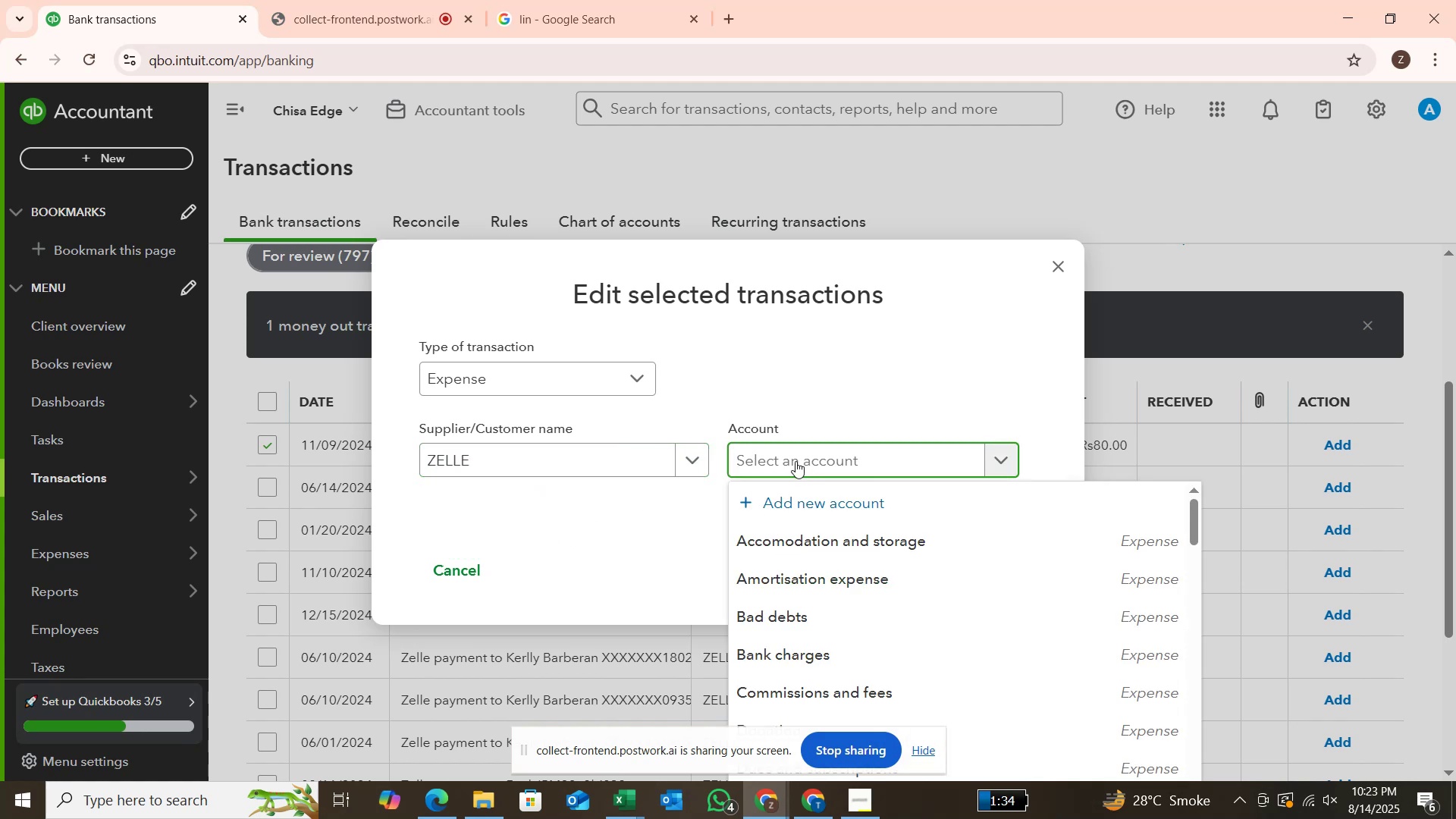 
mouse_move([623, 466])
 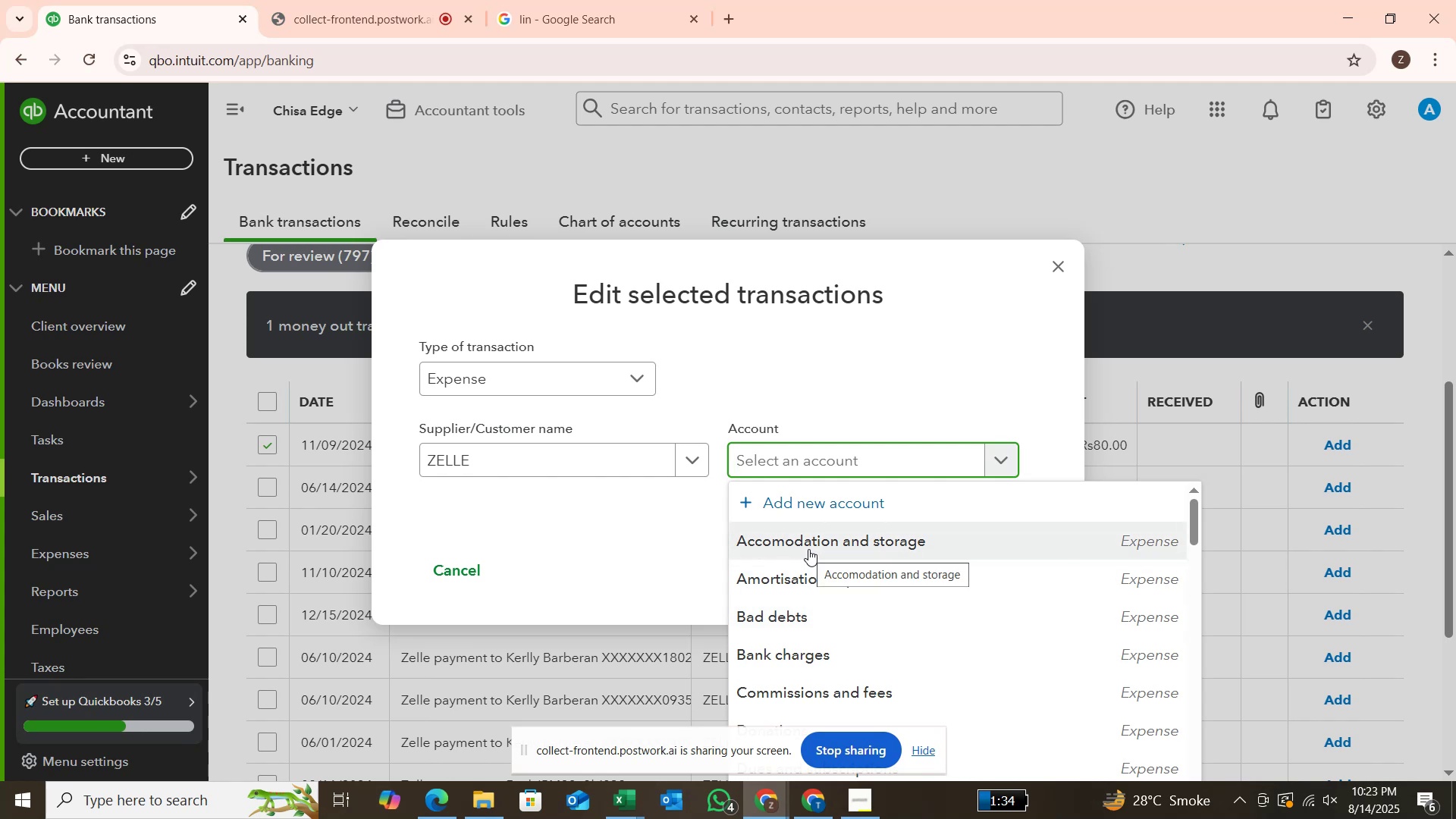 
wait(5.75)
 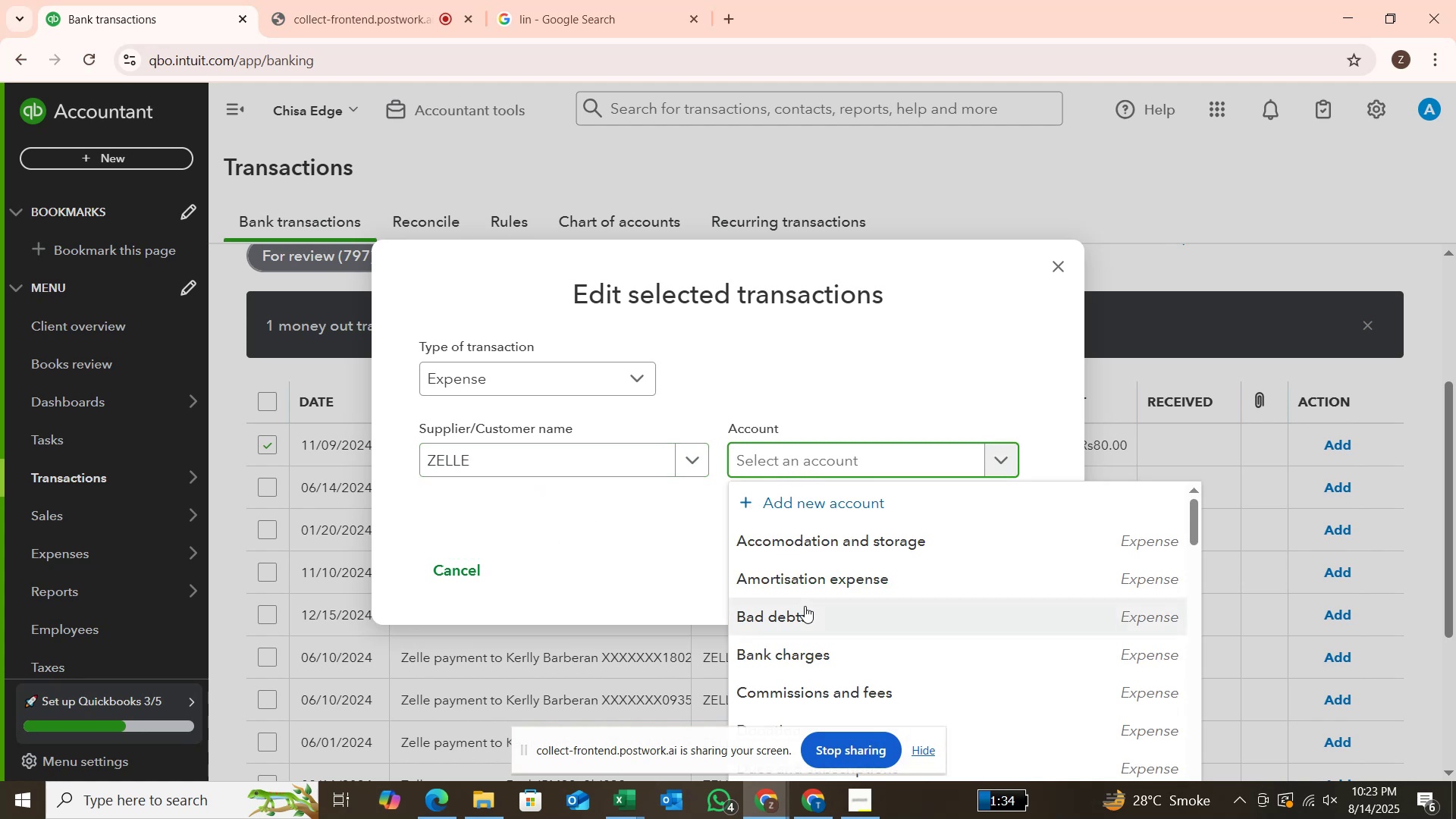 
scroll: coordinate [834, 641], scroll_direction: down, amount: 5.0
 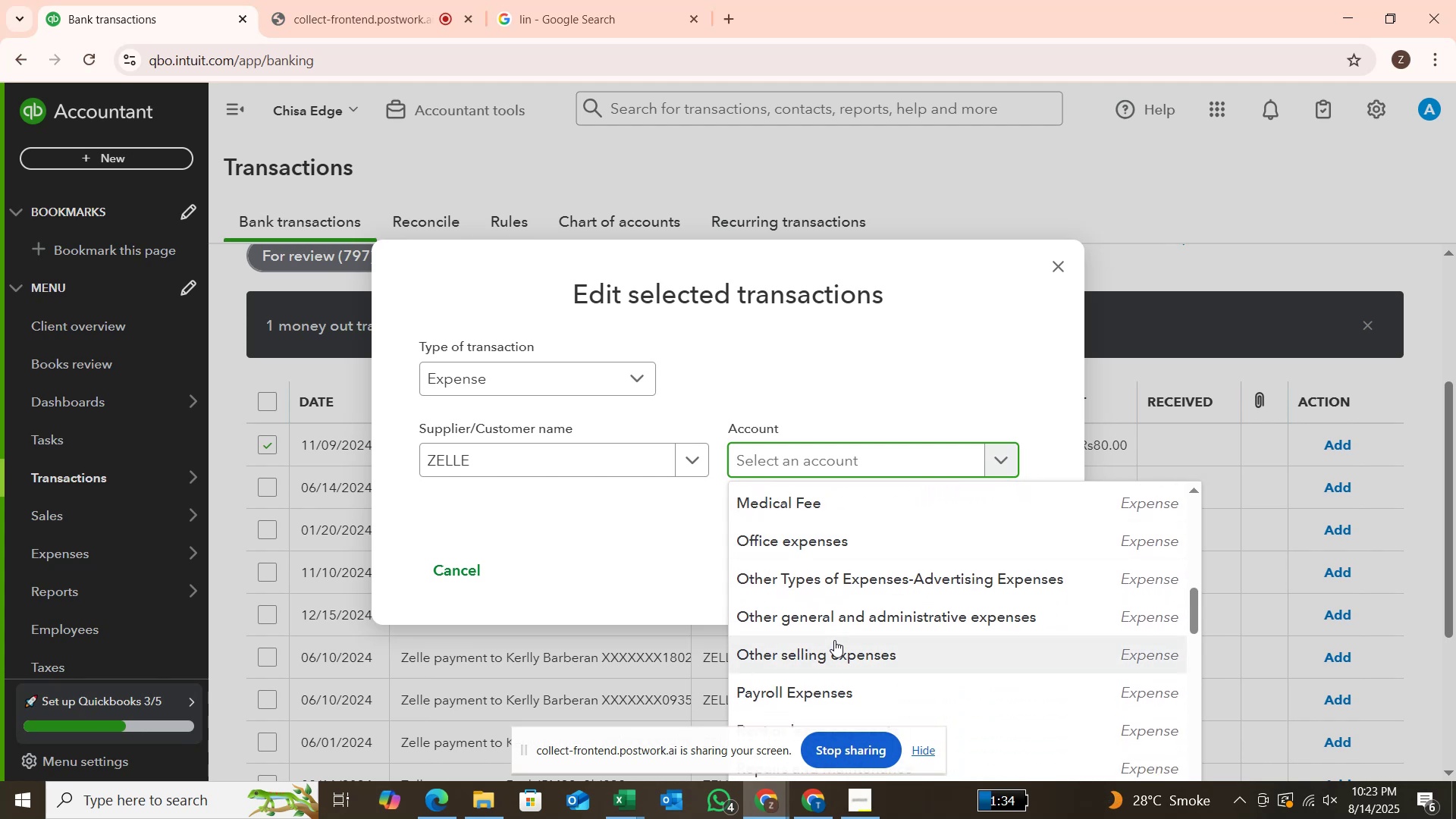 
scroll: coordinate [834, 629], scroll_direction: down, amount: 2.0
 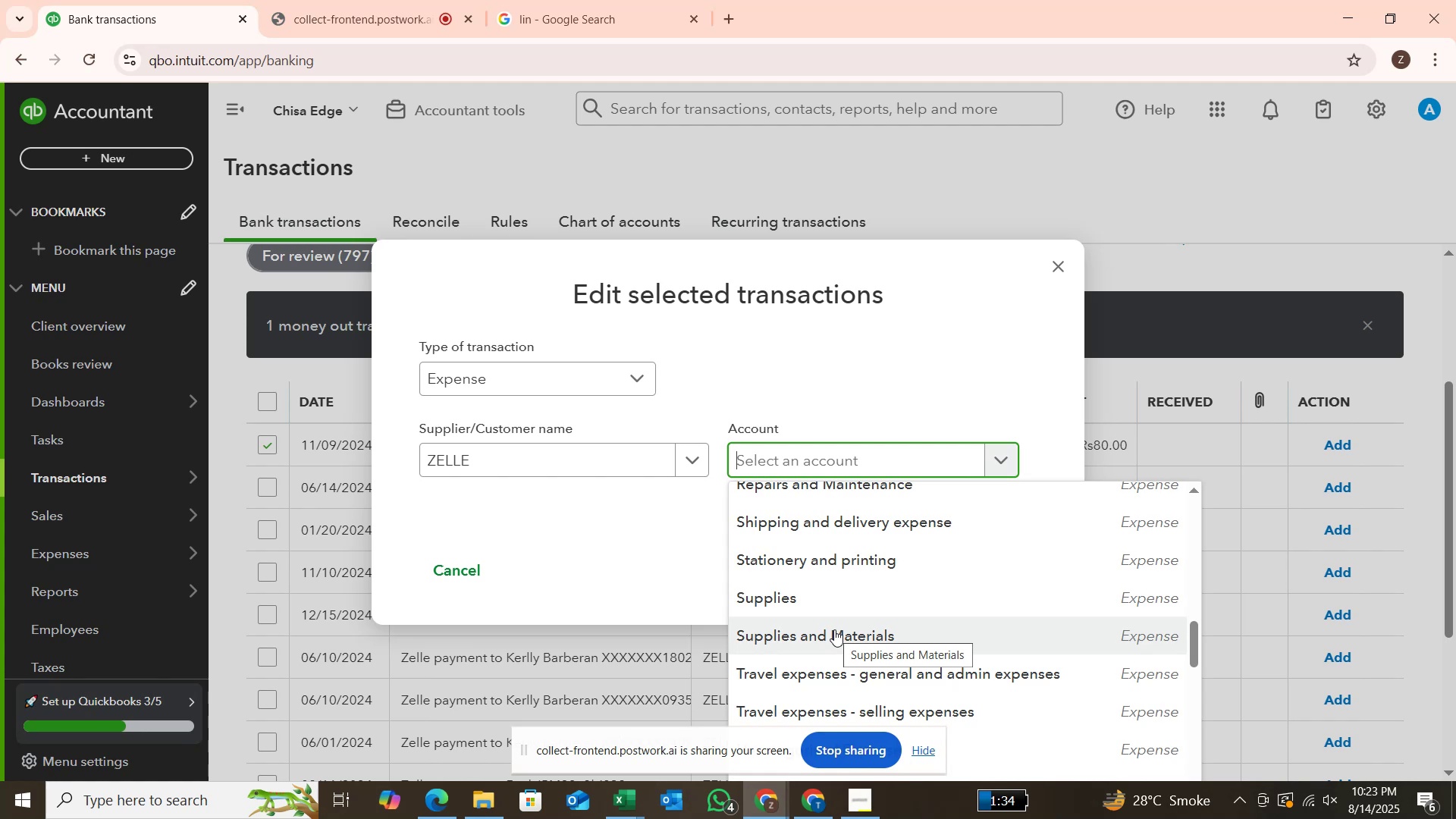 
left_click([834, 629])
 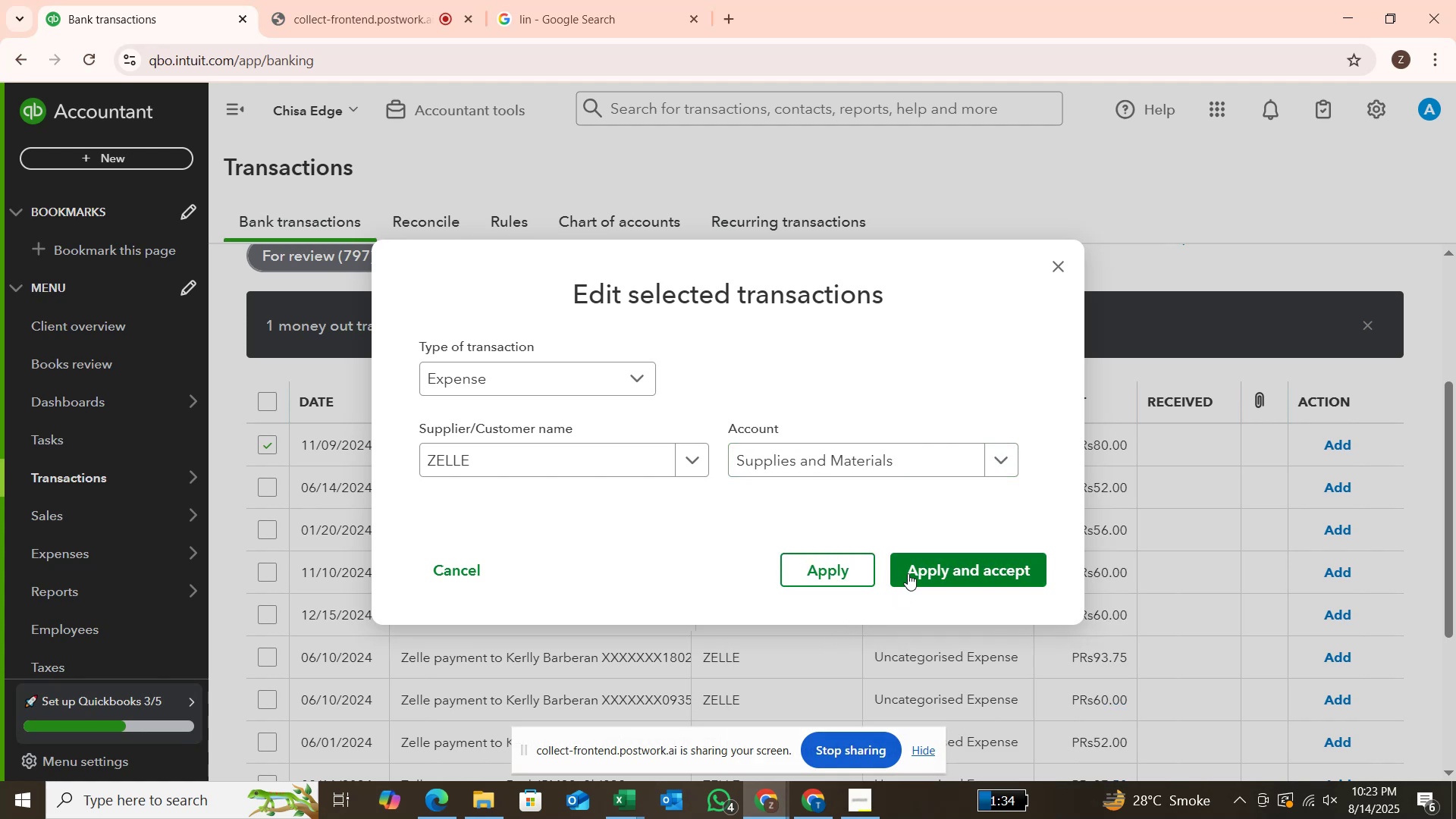 
left_click([908, 573])
 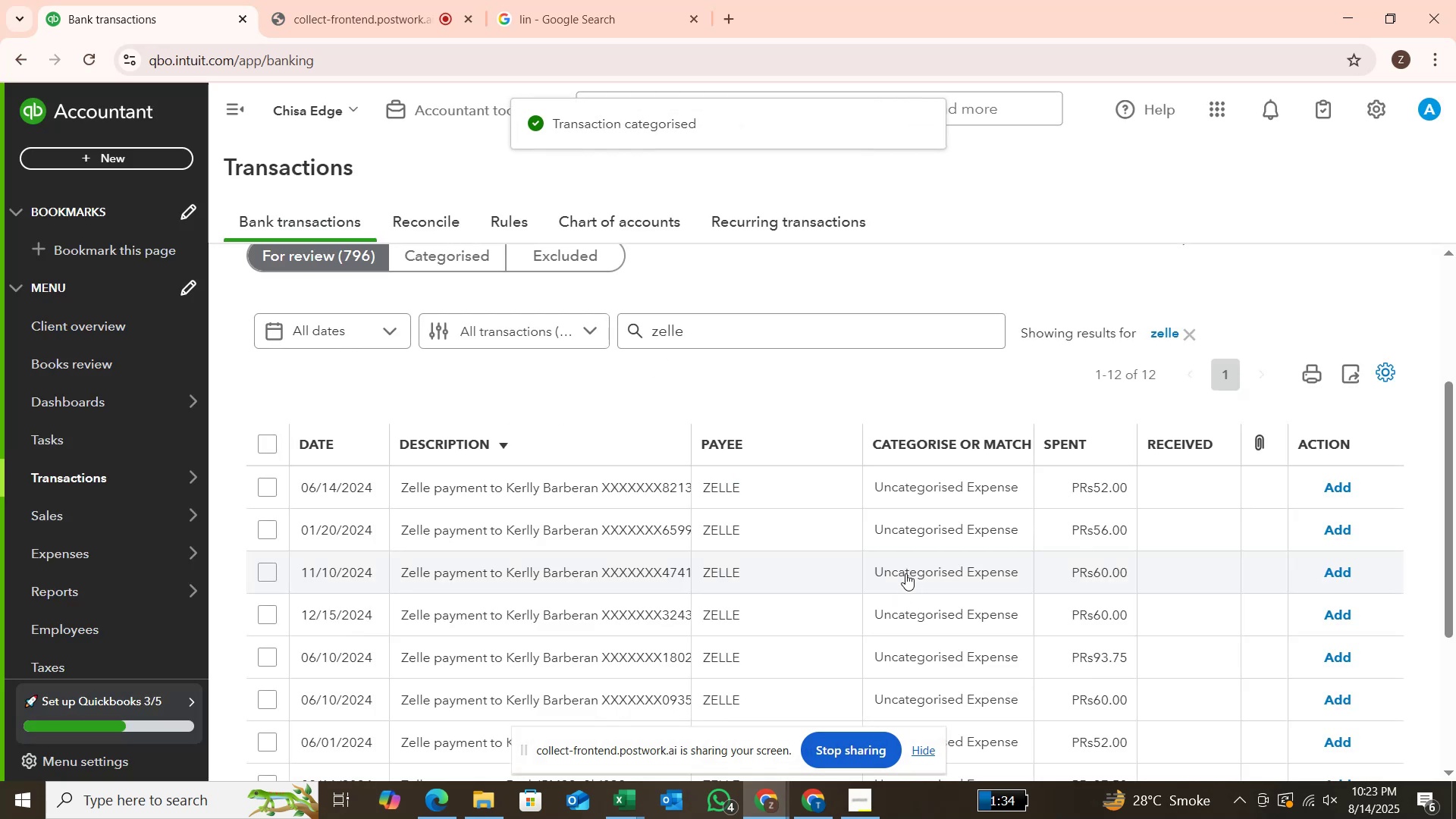 
wait(9.59)
 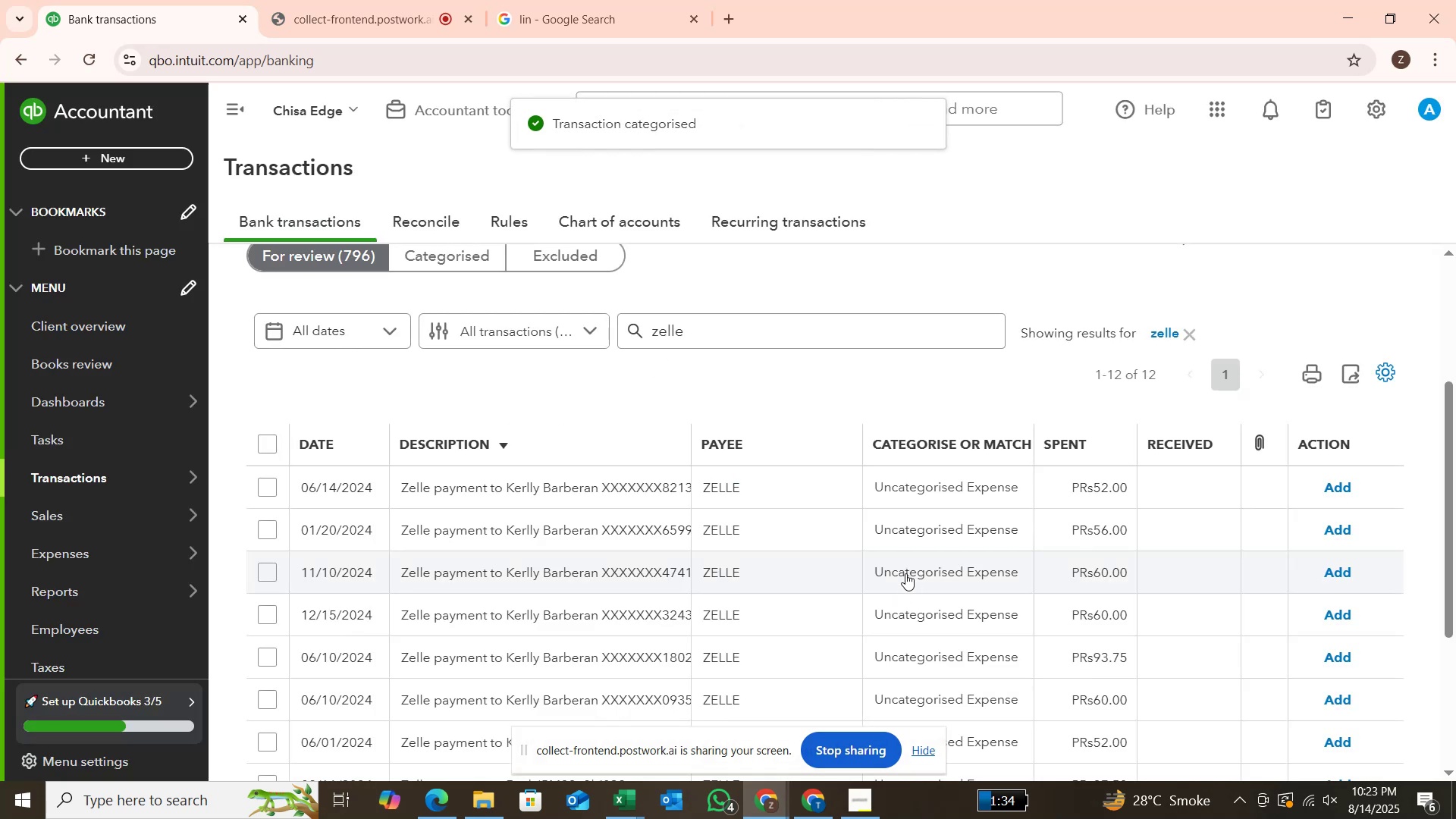 
scroll: coordinate [799, 591], scroll_direction: up, amount: 1.0
 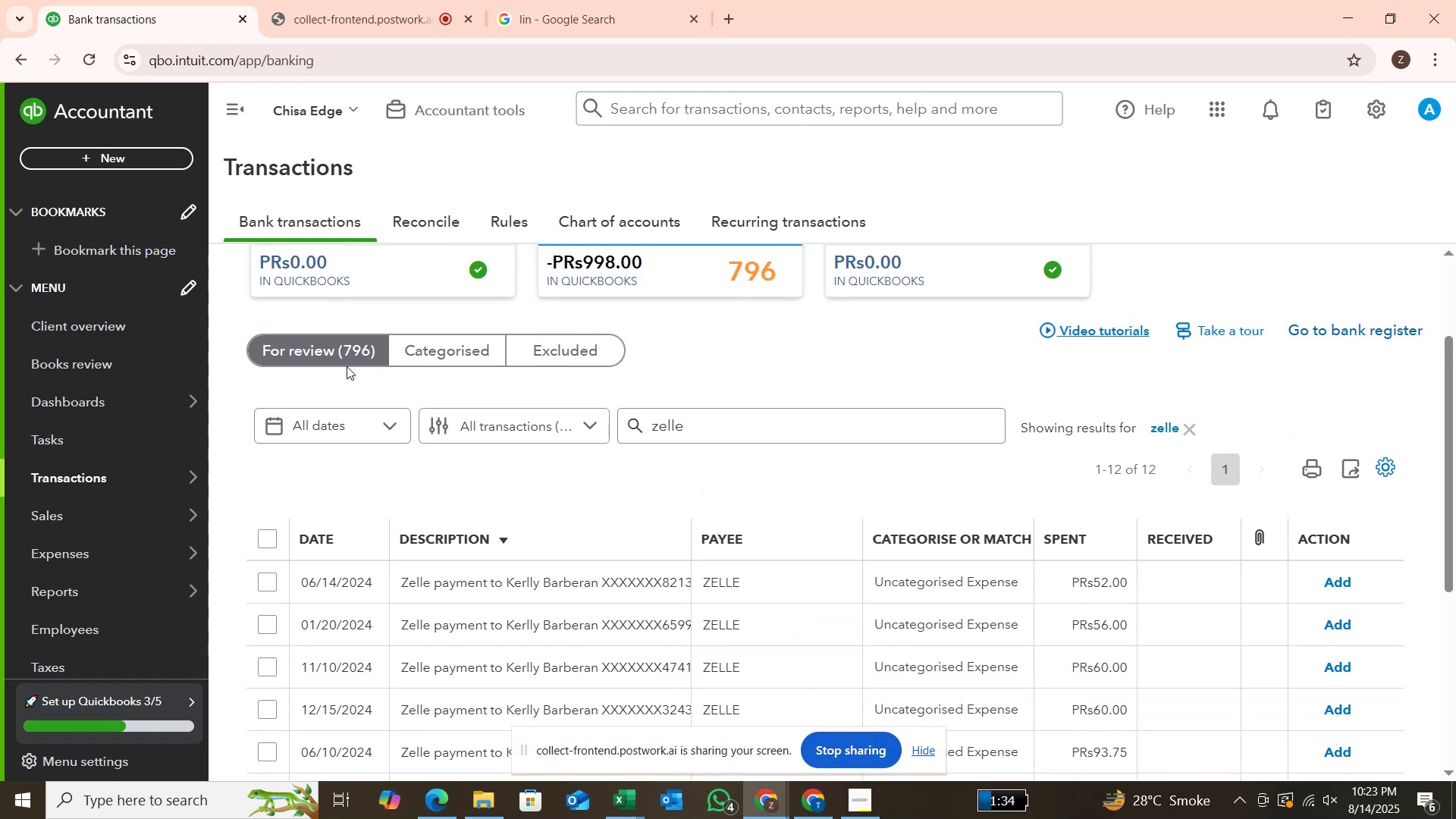 
wait(8.01)
 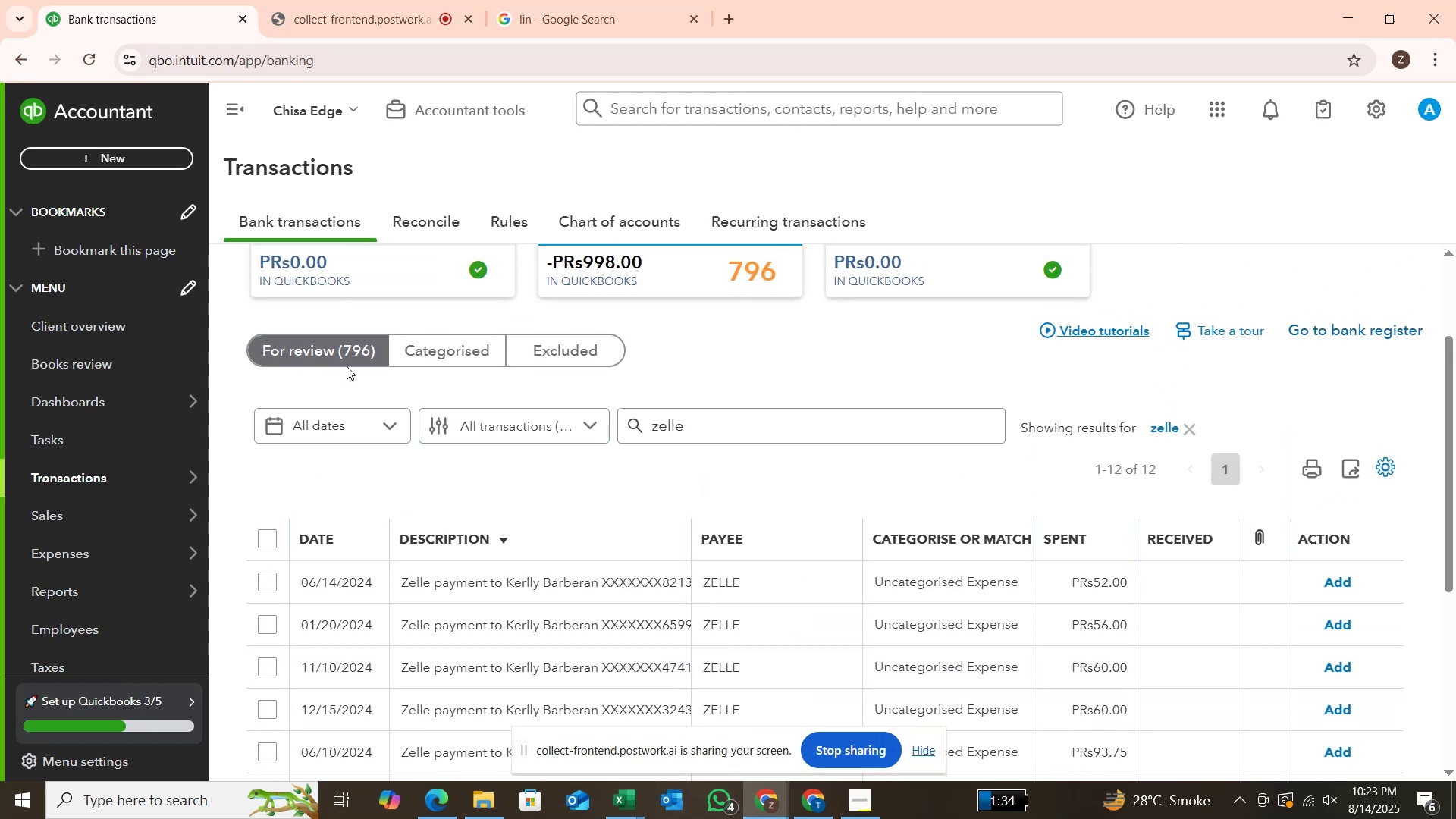 
left_click([262, 588])
 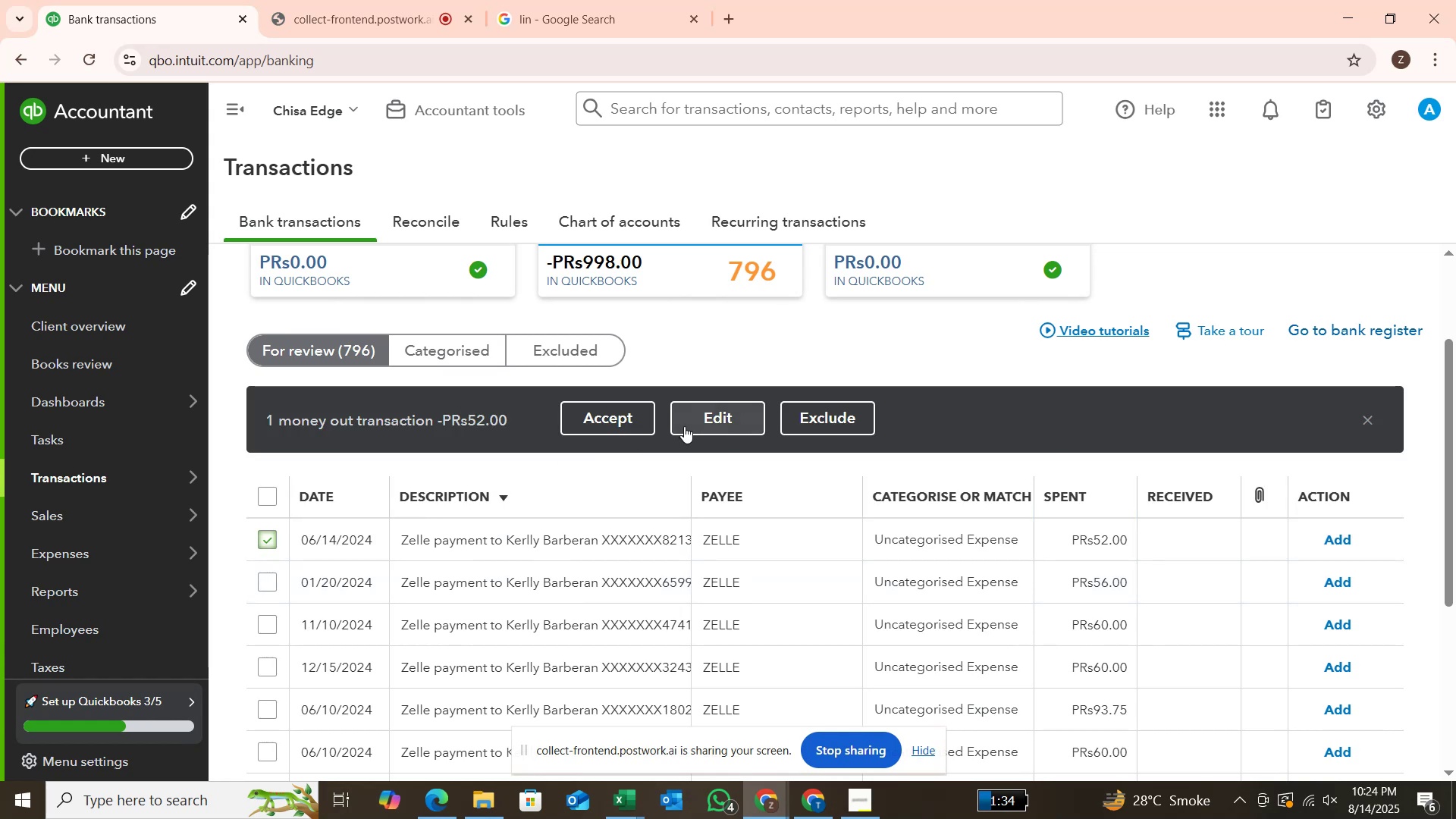 
left_click([686, 425])
 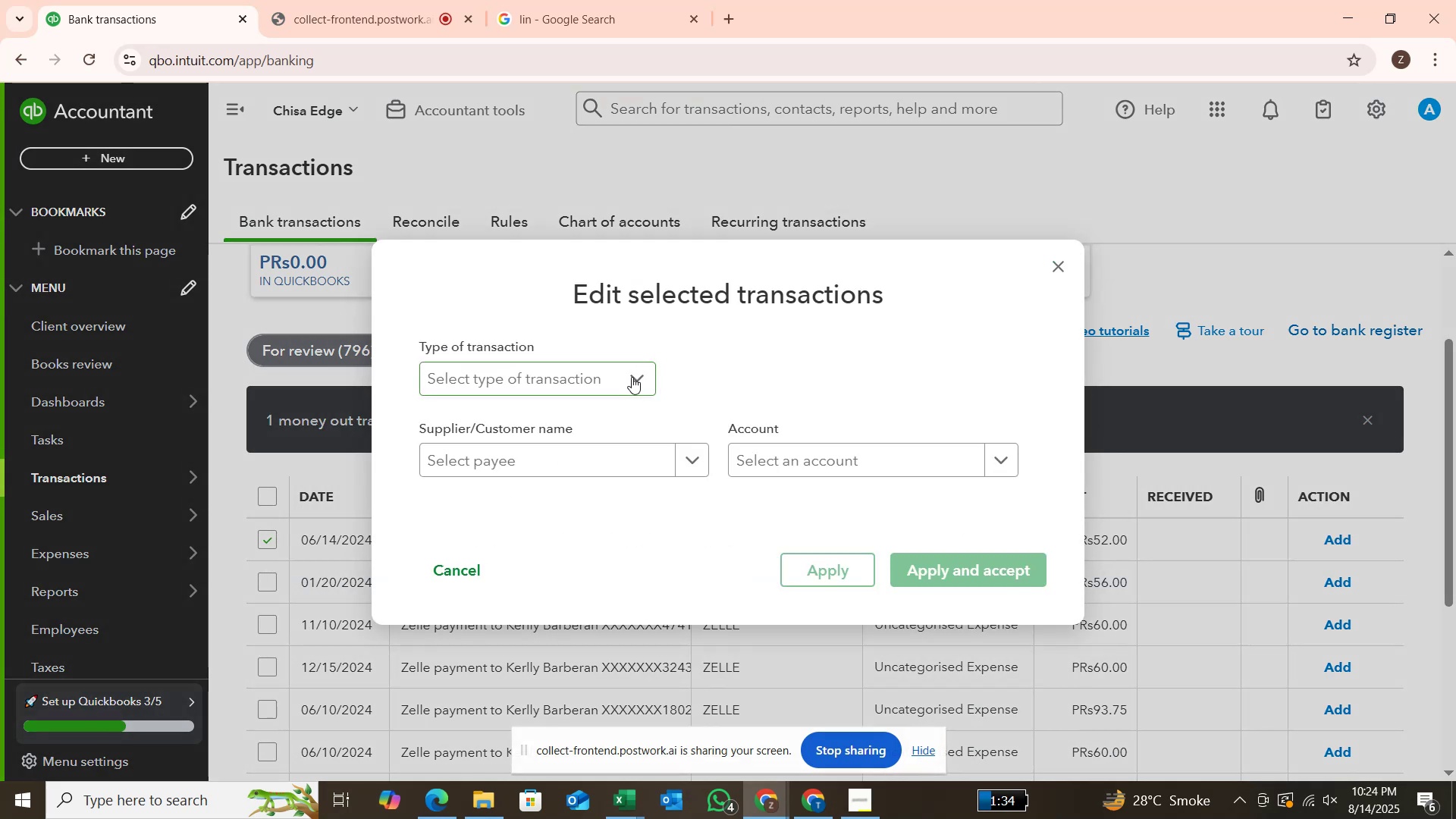 
wait(8.51)
 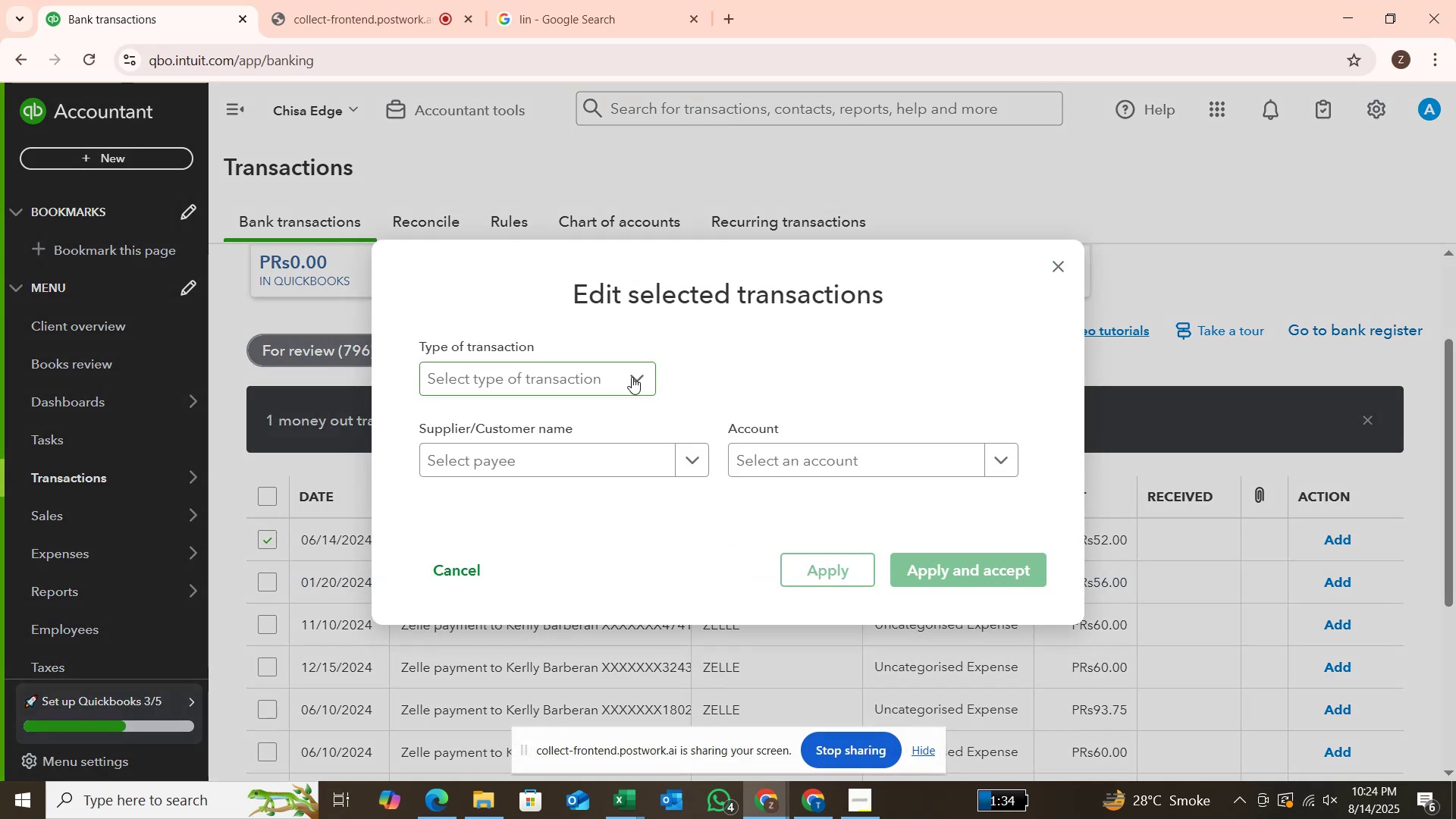 
left_click([1068, 271])
 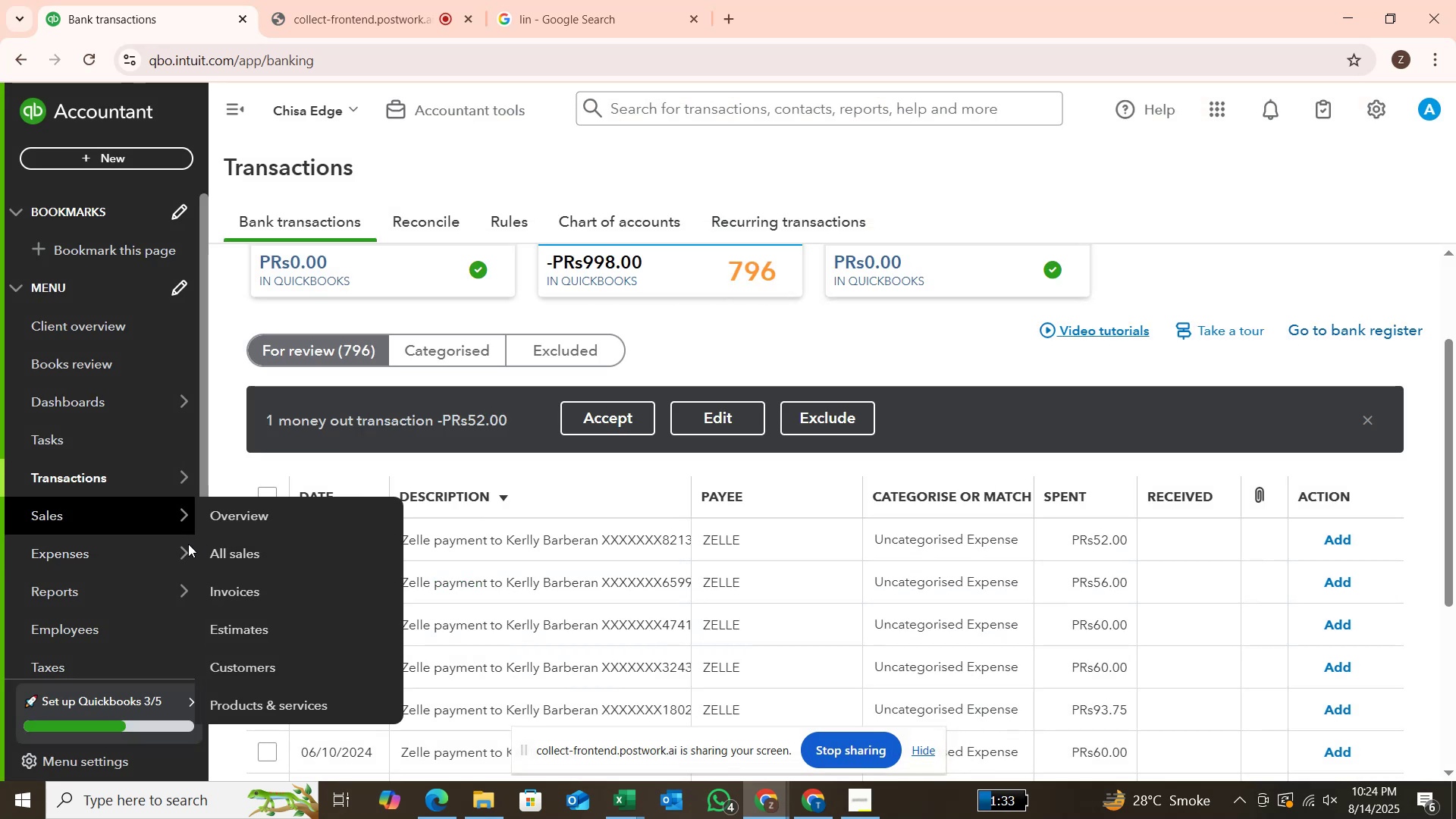 
wait(6.7)
 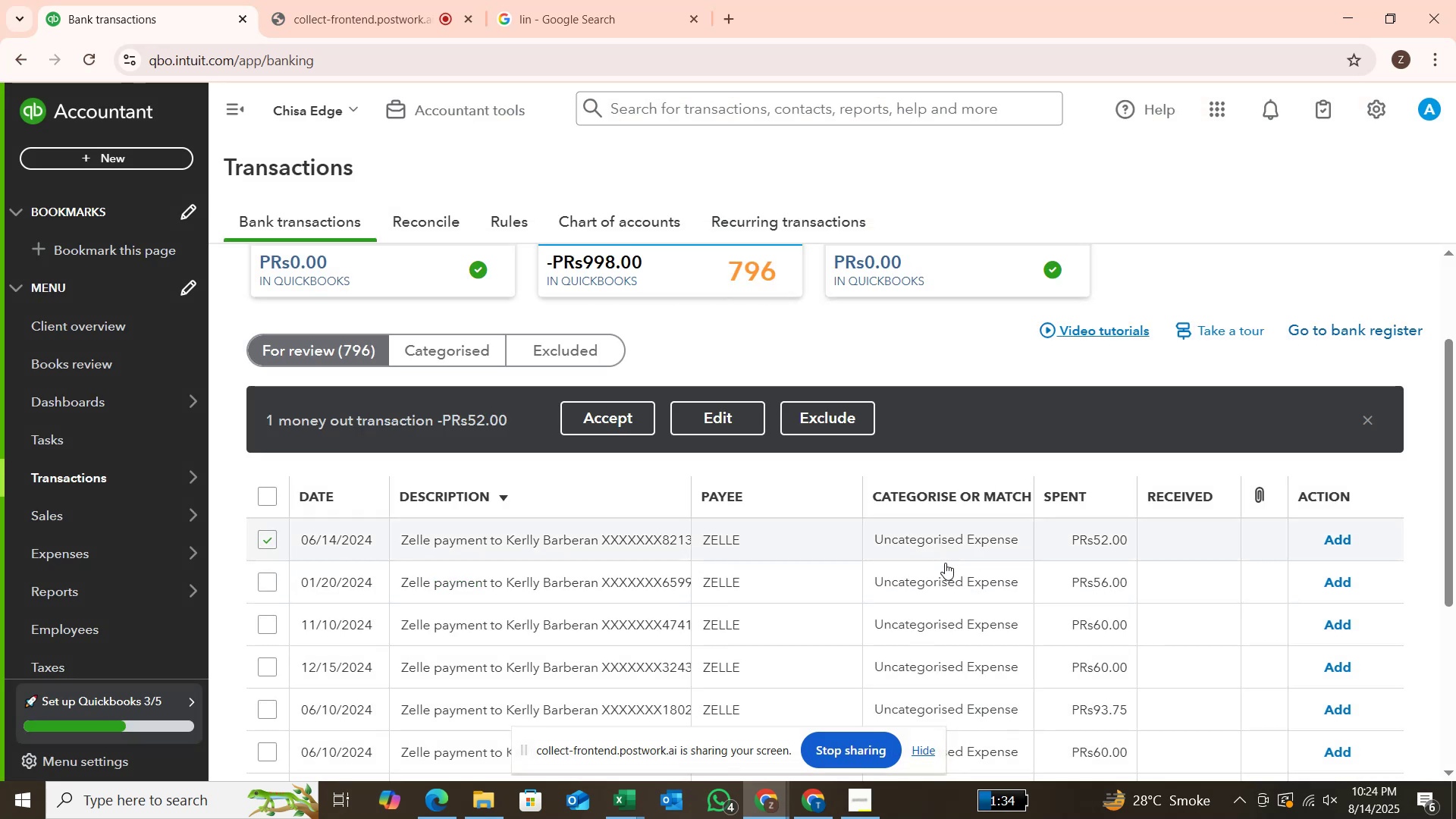 
left_click([182, 589])
 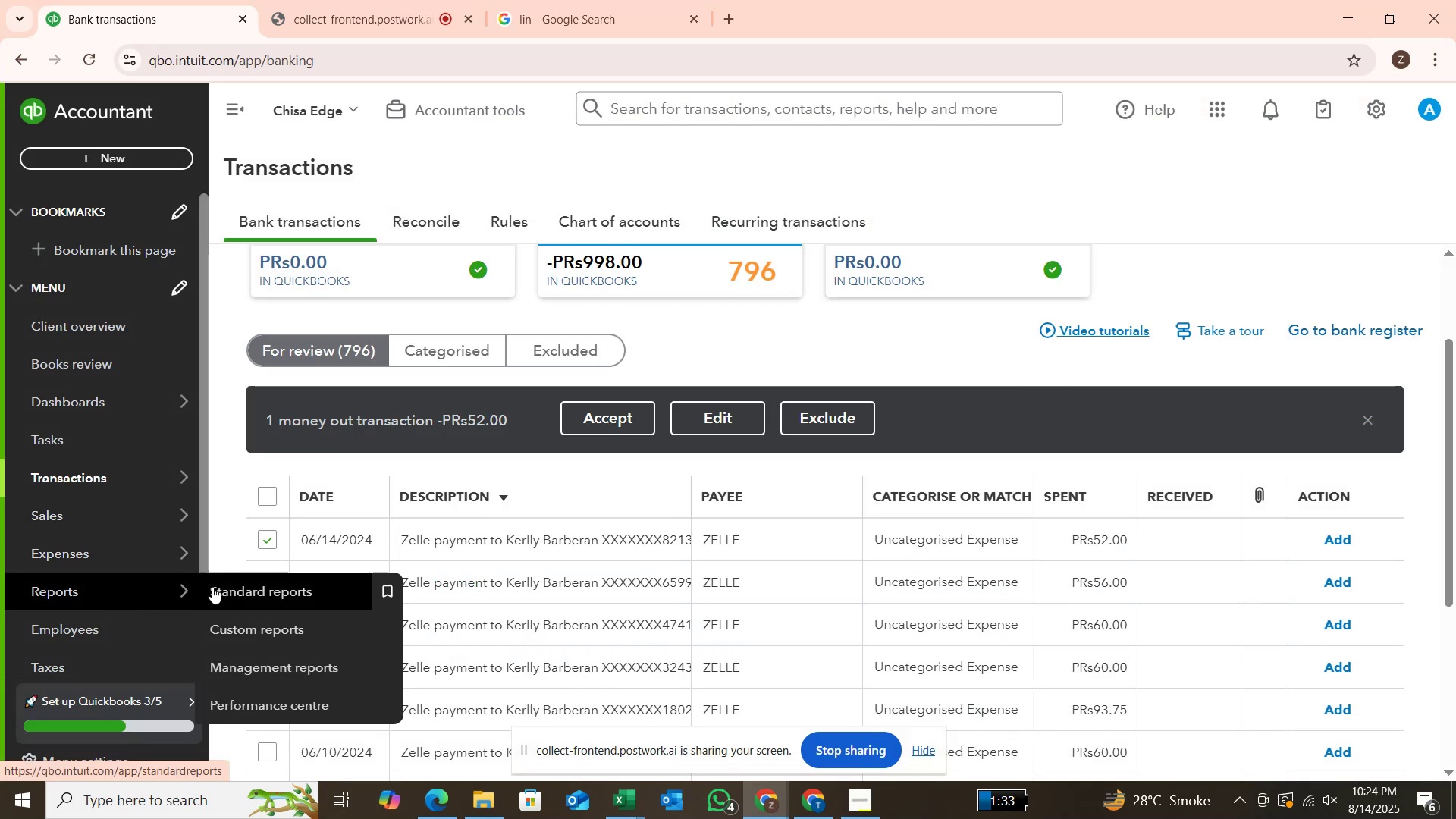 
left_click([224, 588])
 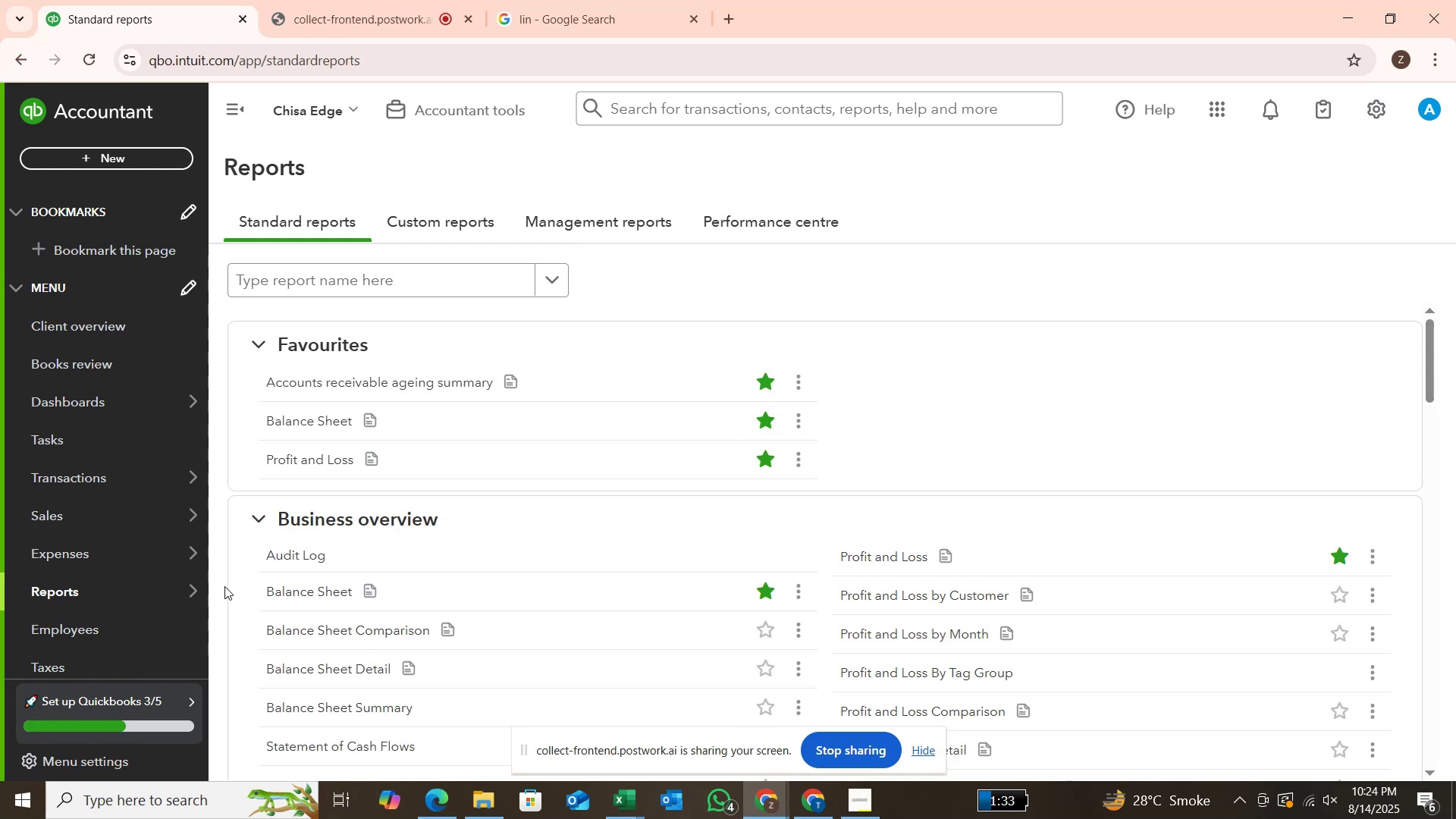 
wait(18.83)
 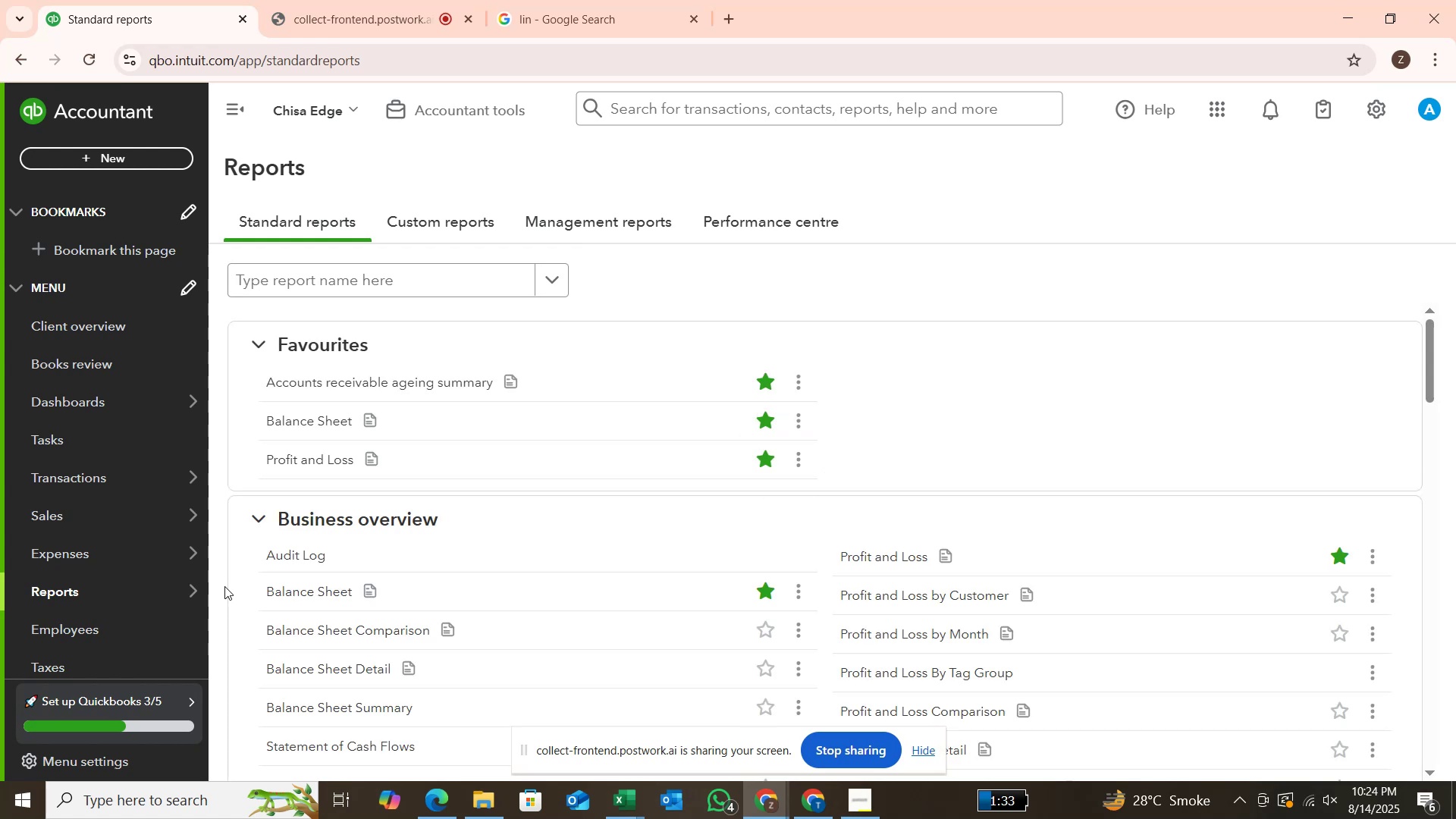 
left_click([330, 454])
 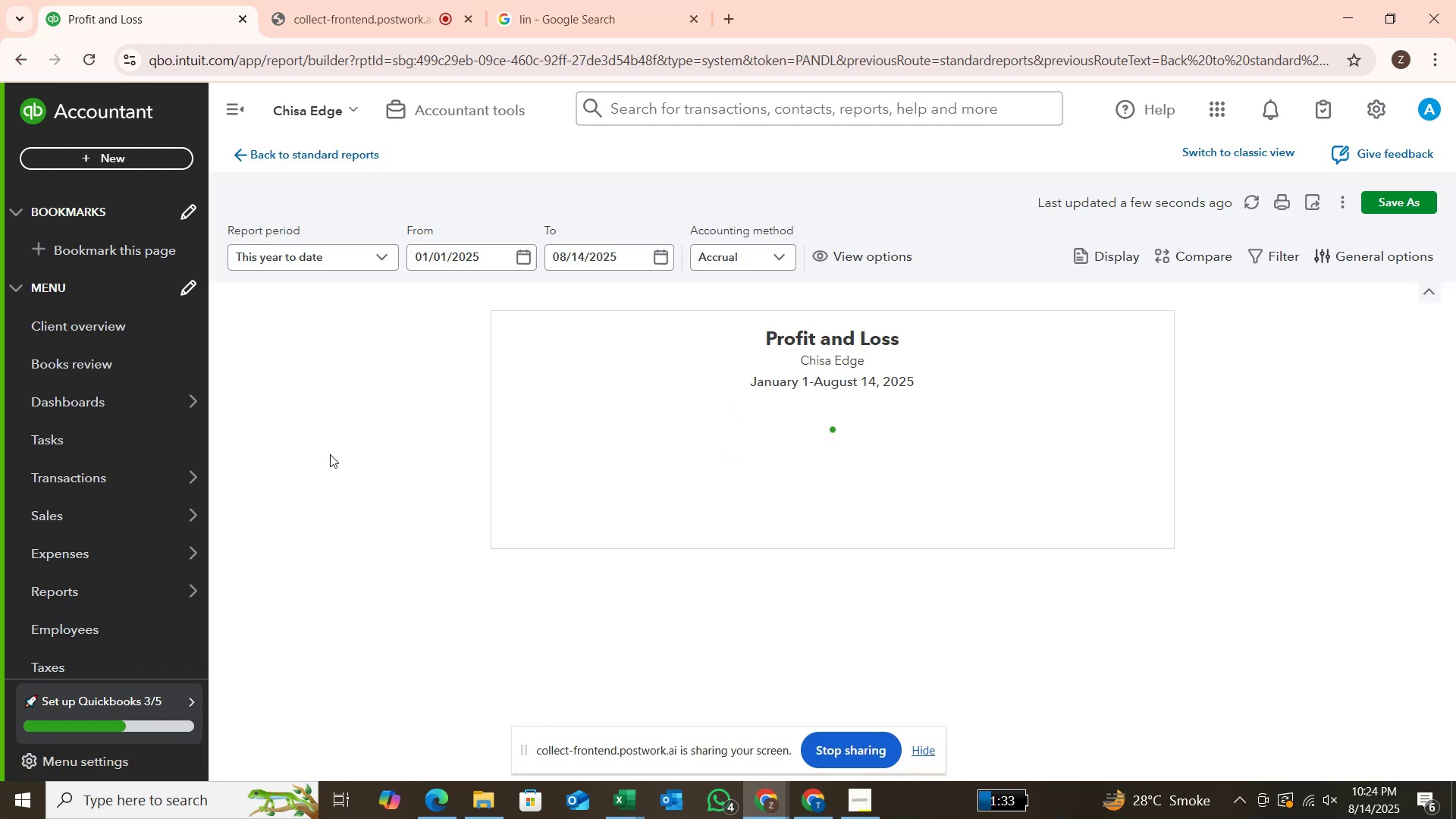 
wait(12.51)
 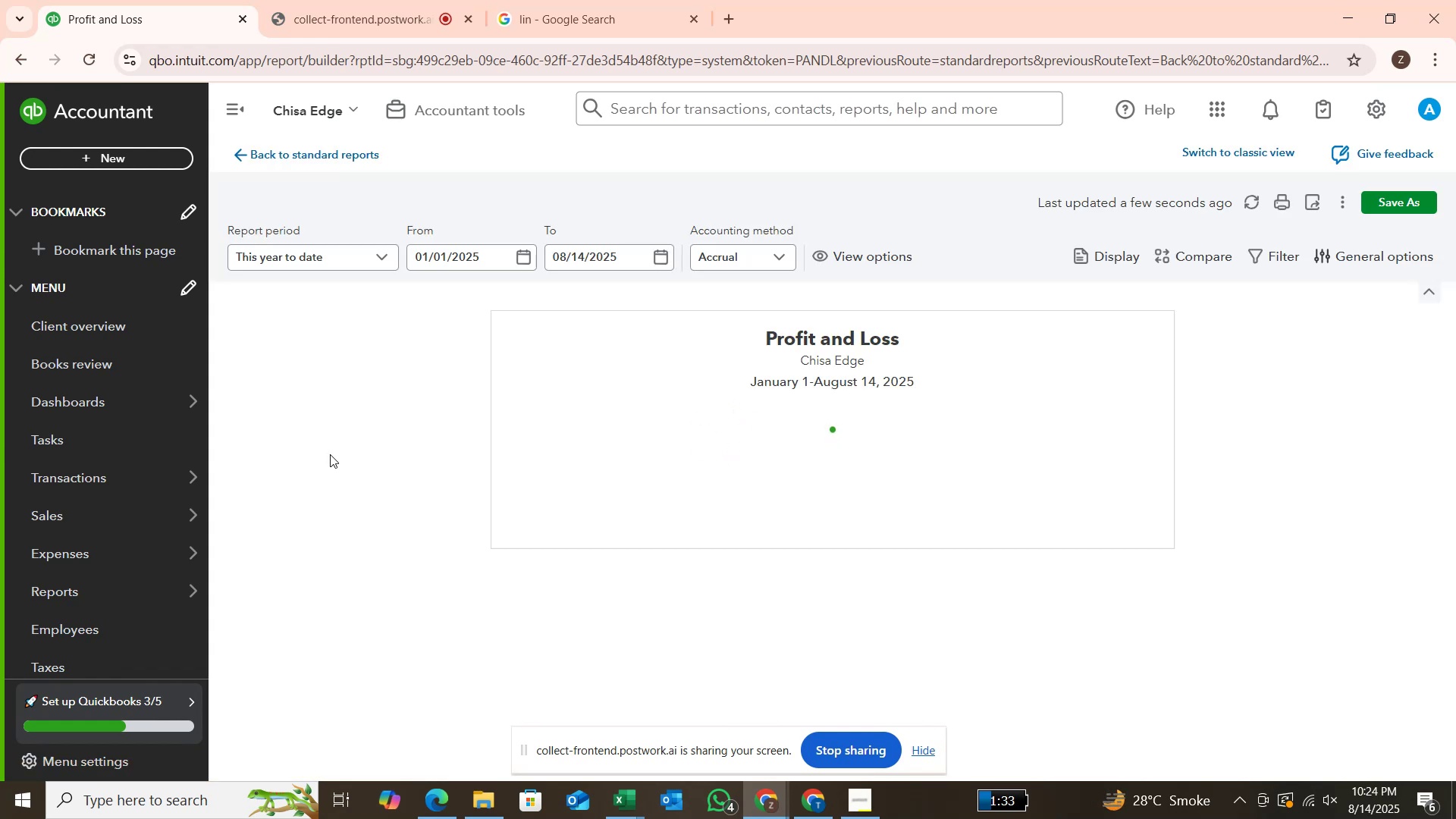 
left_click([375, 258])
 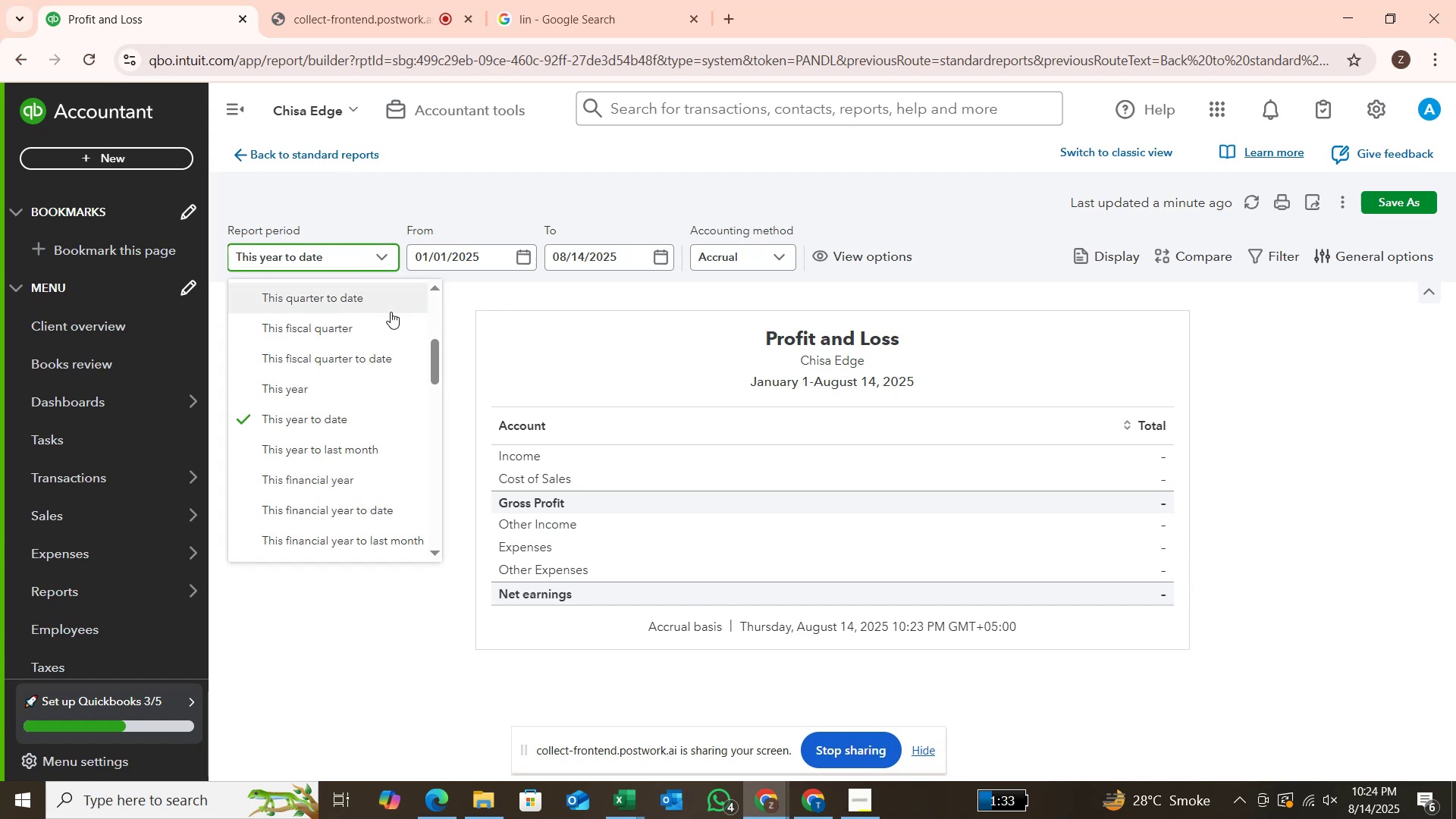 
scroll: coordinate [394, 328], scroll_direction: up, amount: 5.0
 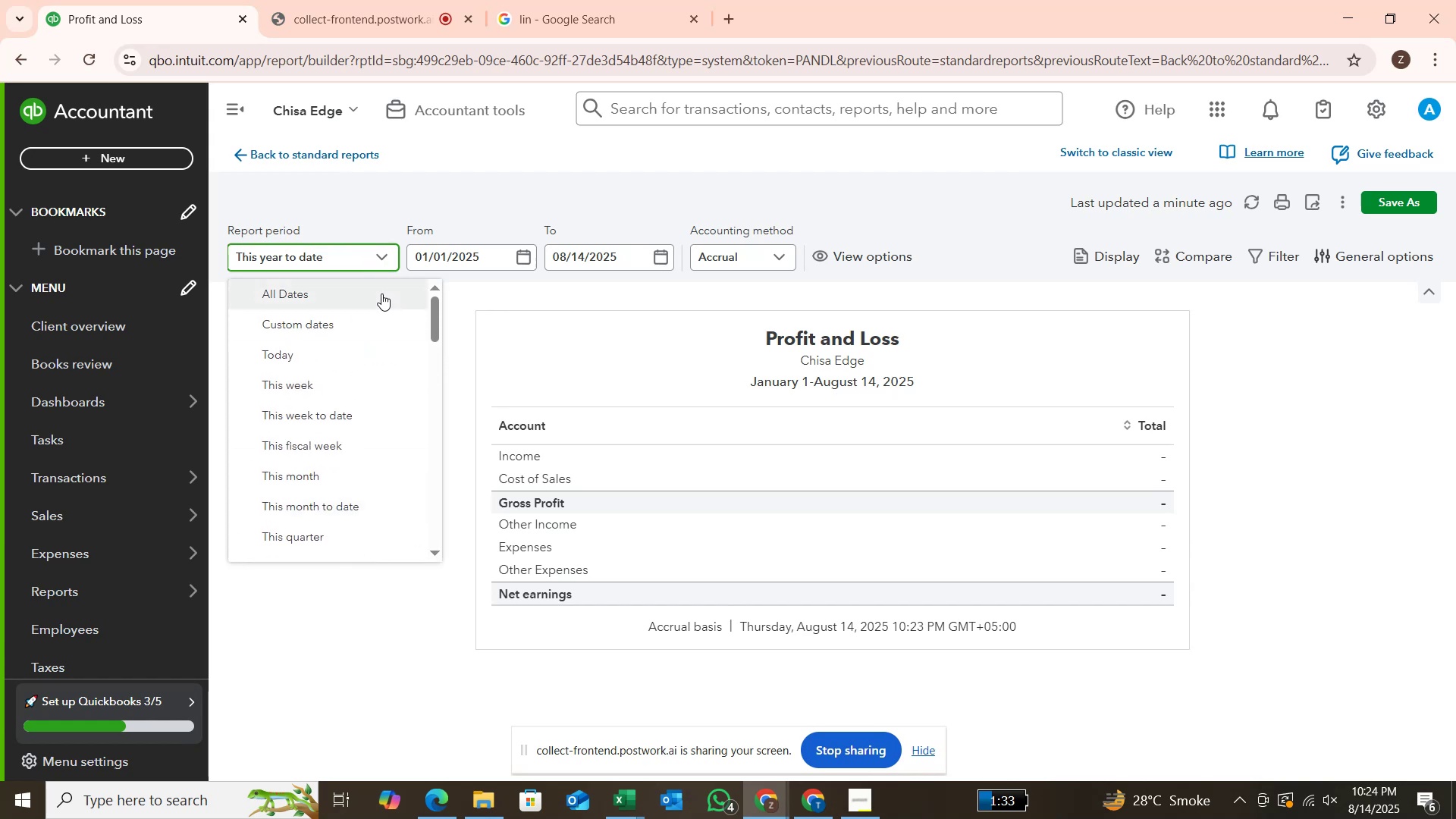 
left_click([381, 293])
 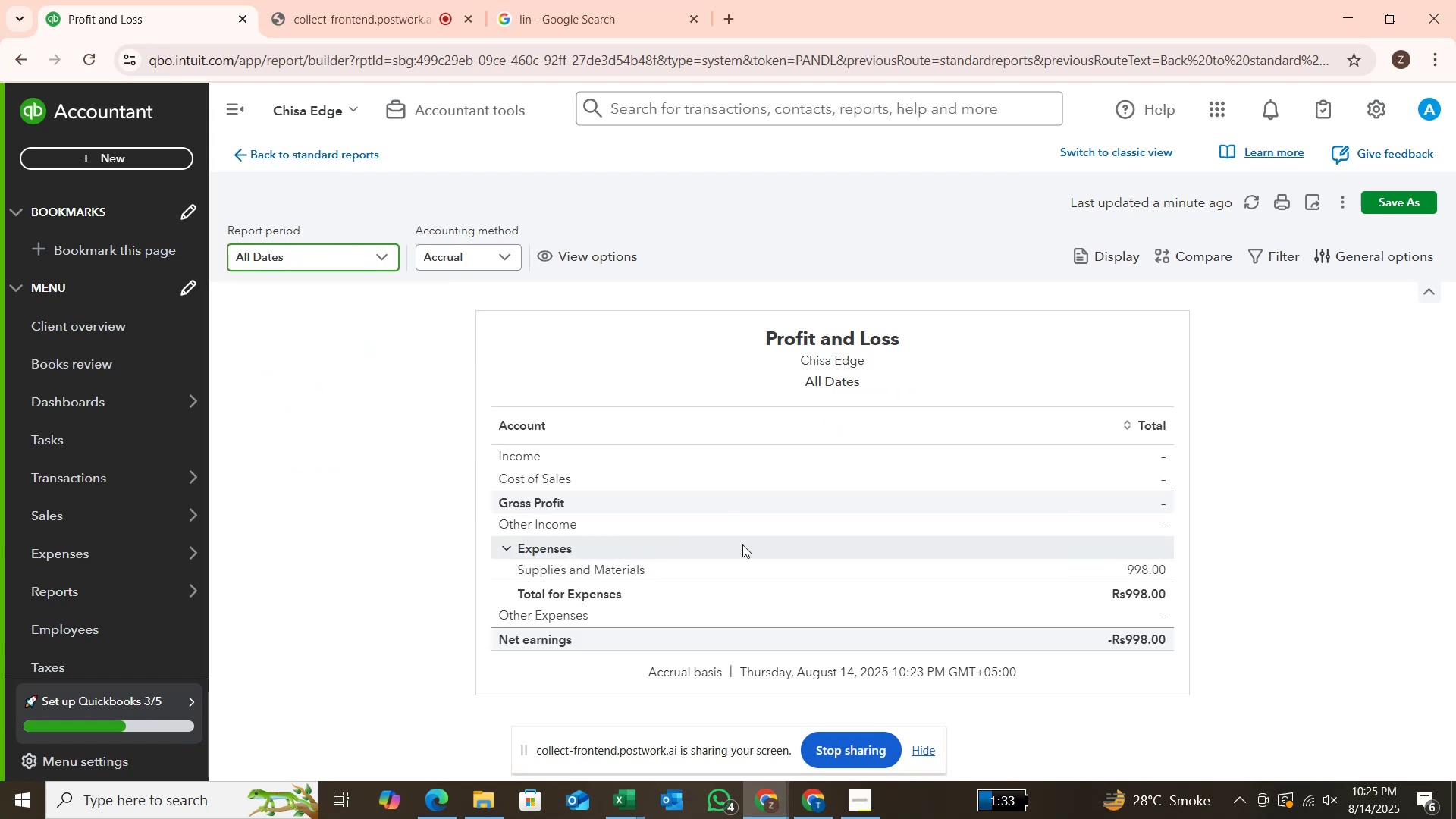 
wait(6.36)
 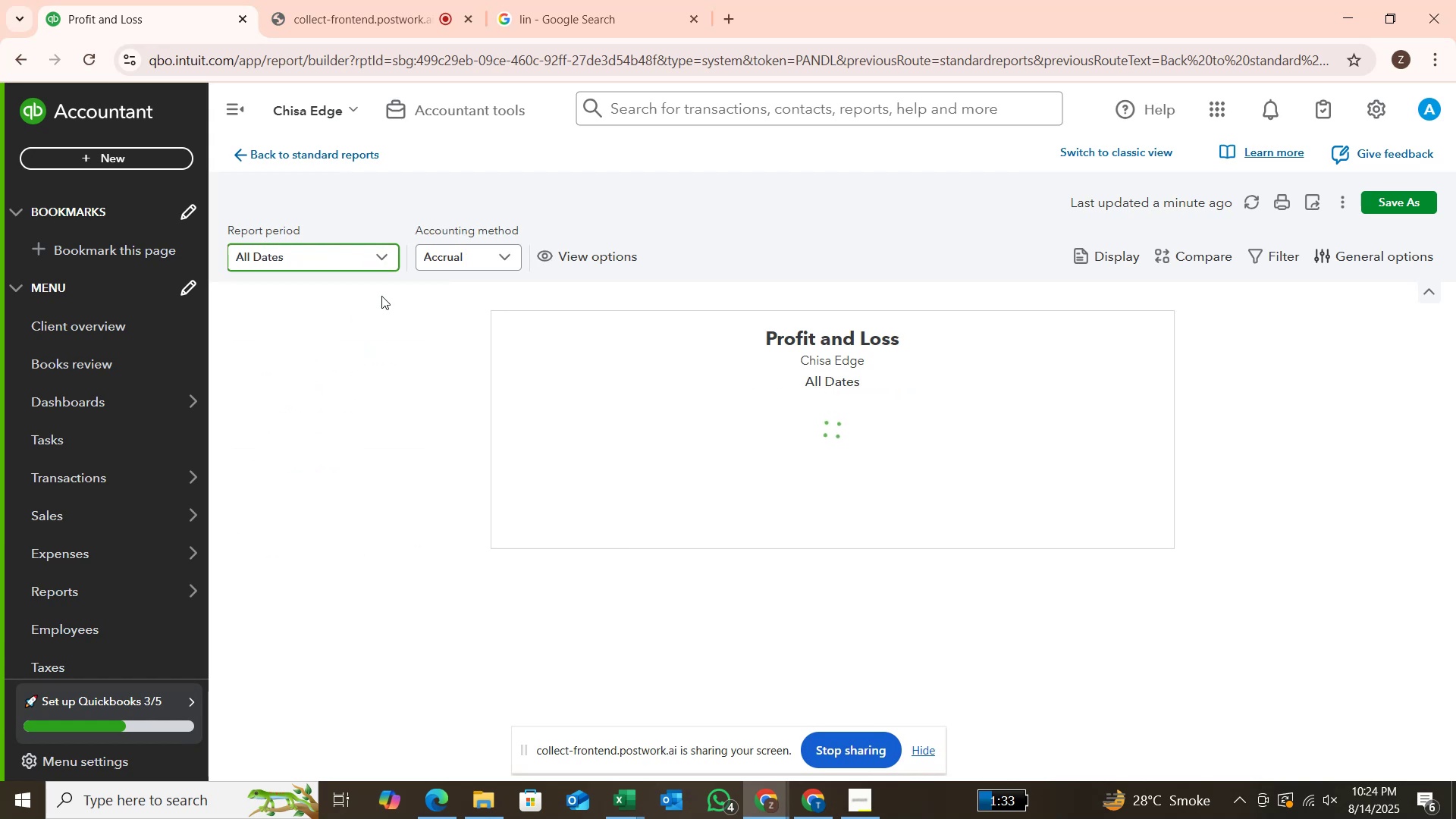 
left_click([504, 547])
 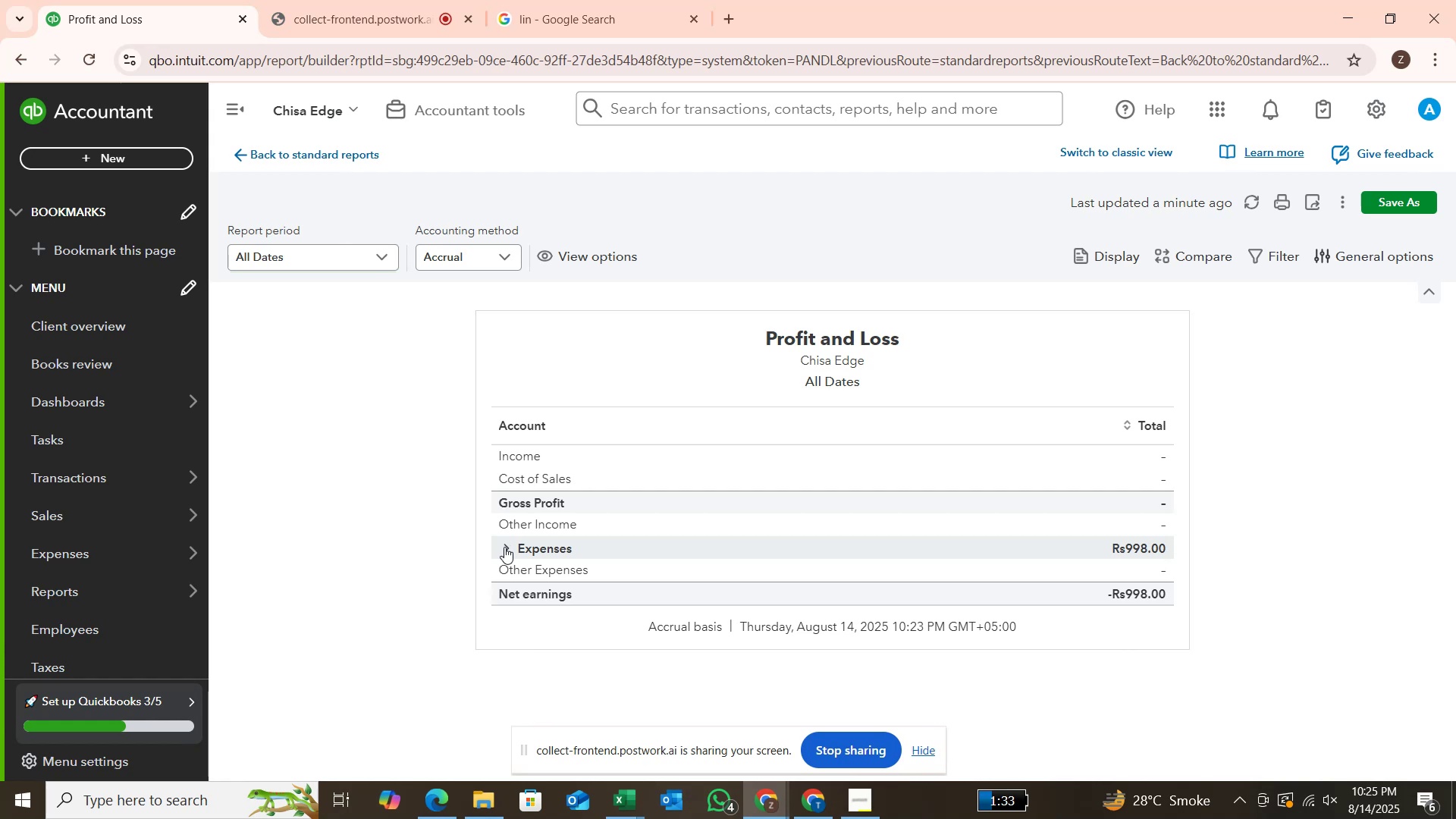 
left_click([504, 547])
 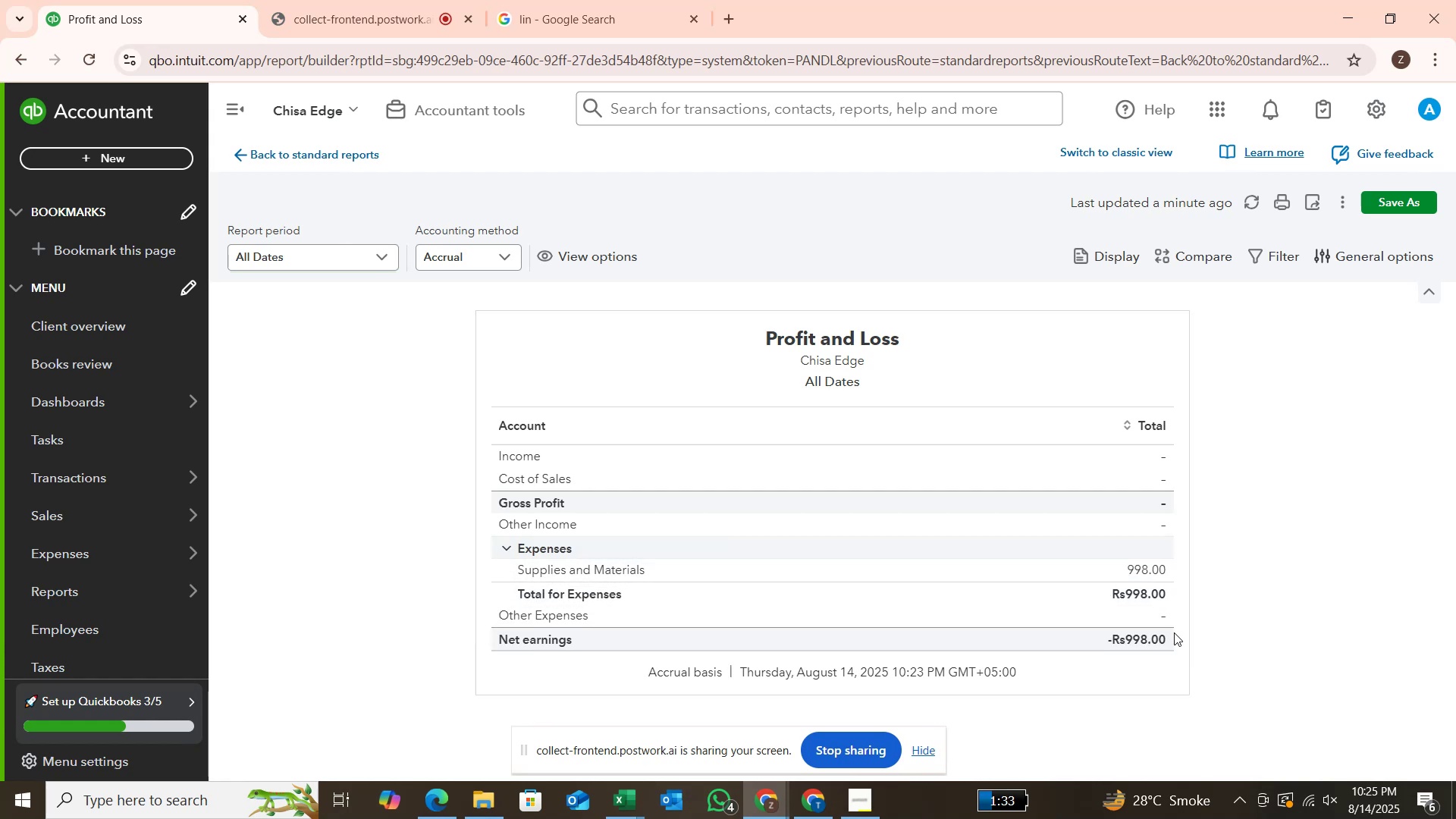 
scroll: coordinate [1059, 620], scroll_direction: up, amount: 1.0
 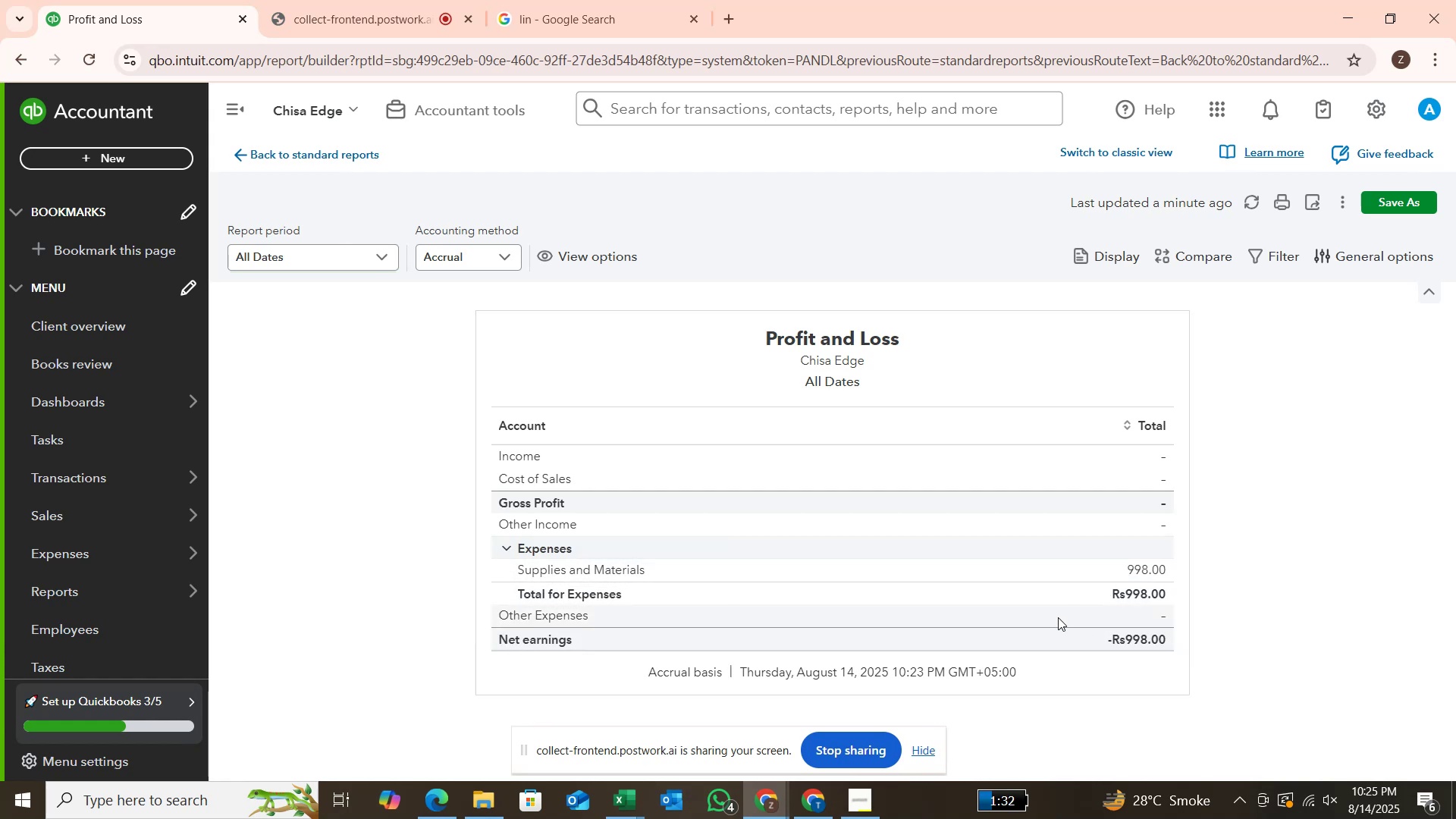 
scroll: coordinate [1058, 617], scroll_direction: down, amount: 1.0
 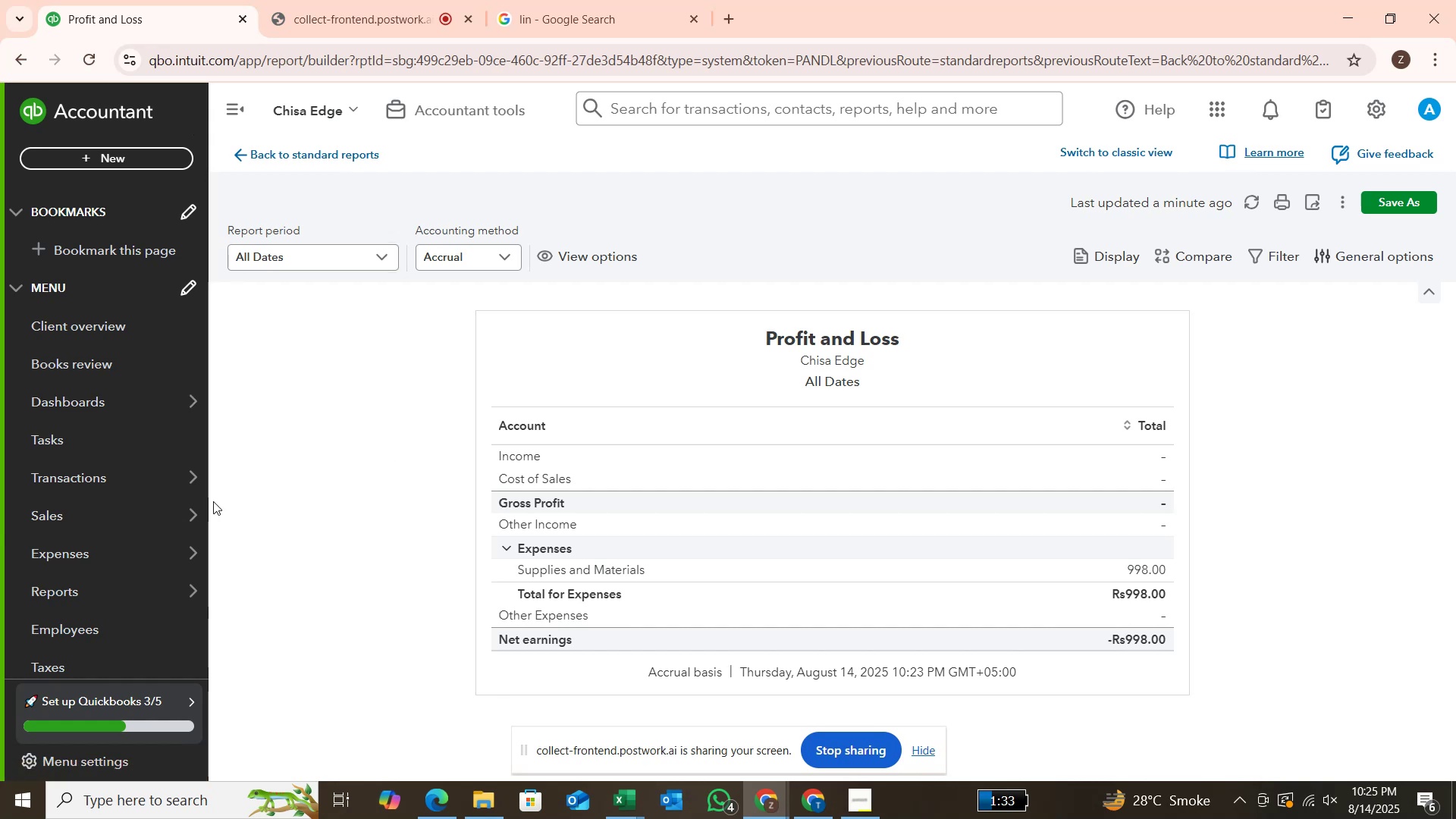 
wait(9.49)
 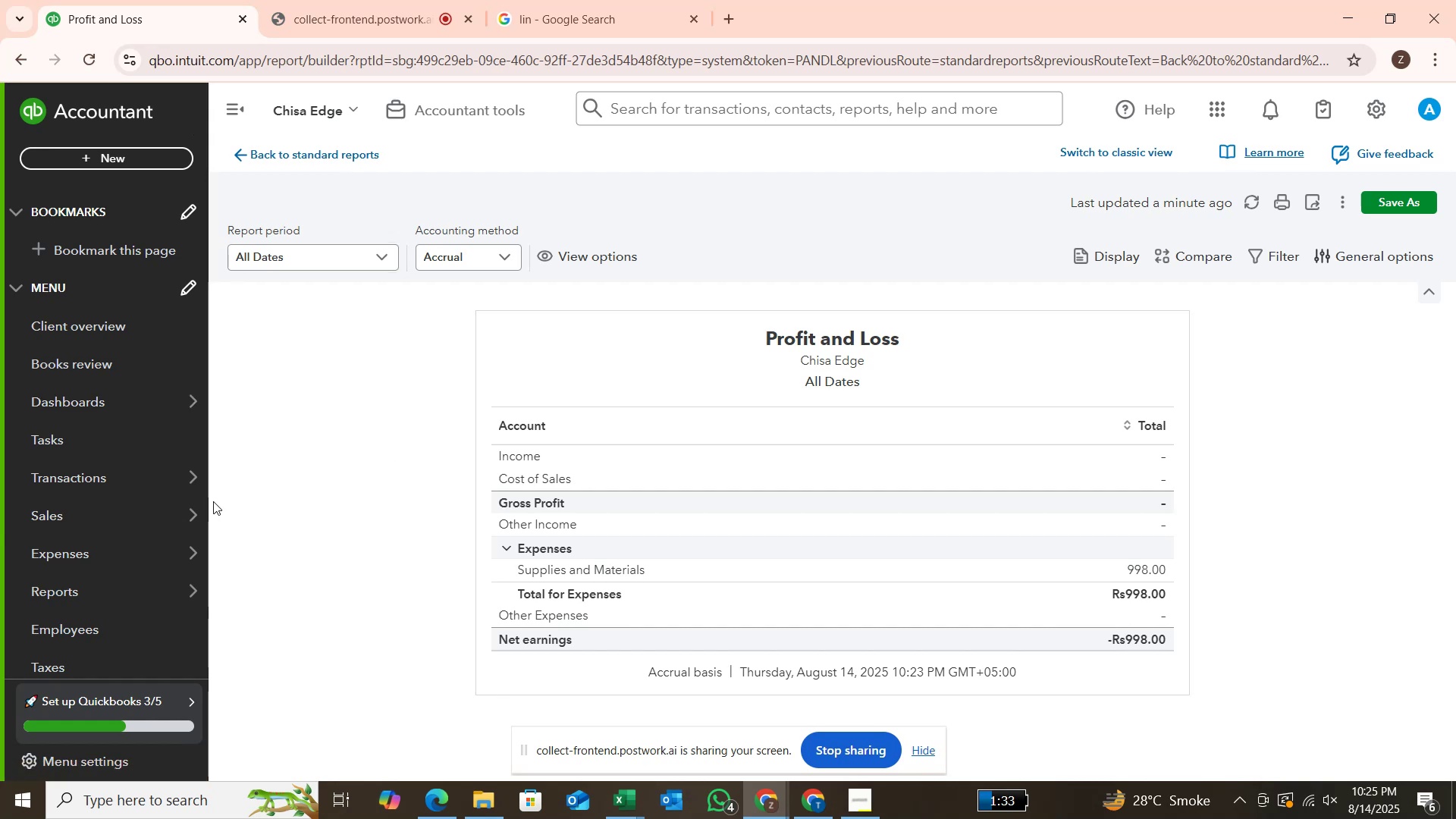 
left_click([218, 598])
 